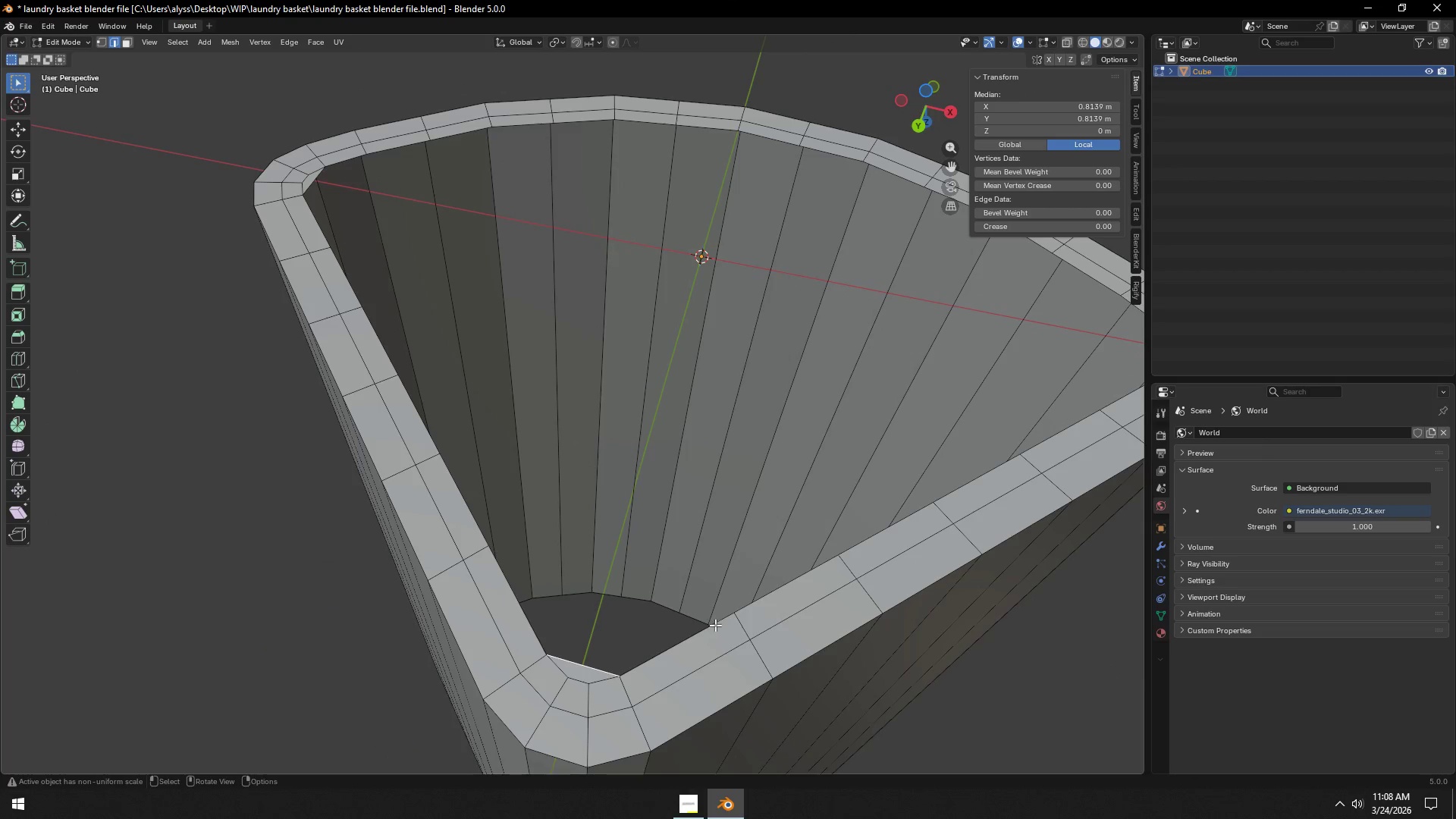 
scroll: coordinate [761, 607], scroll_direction: down, amount: 2.0
 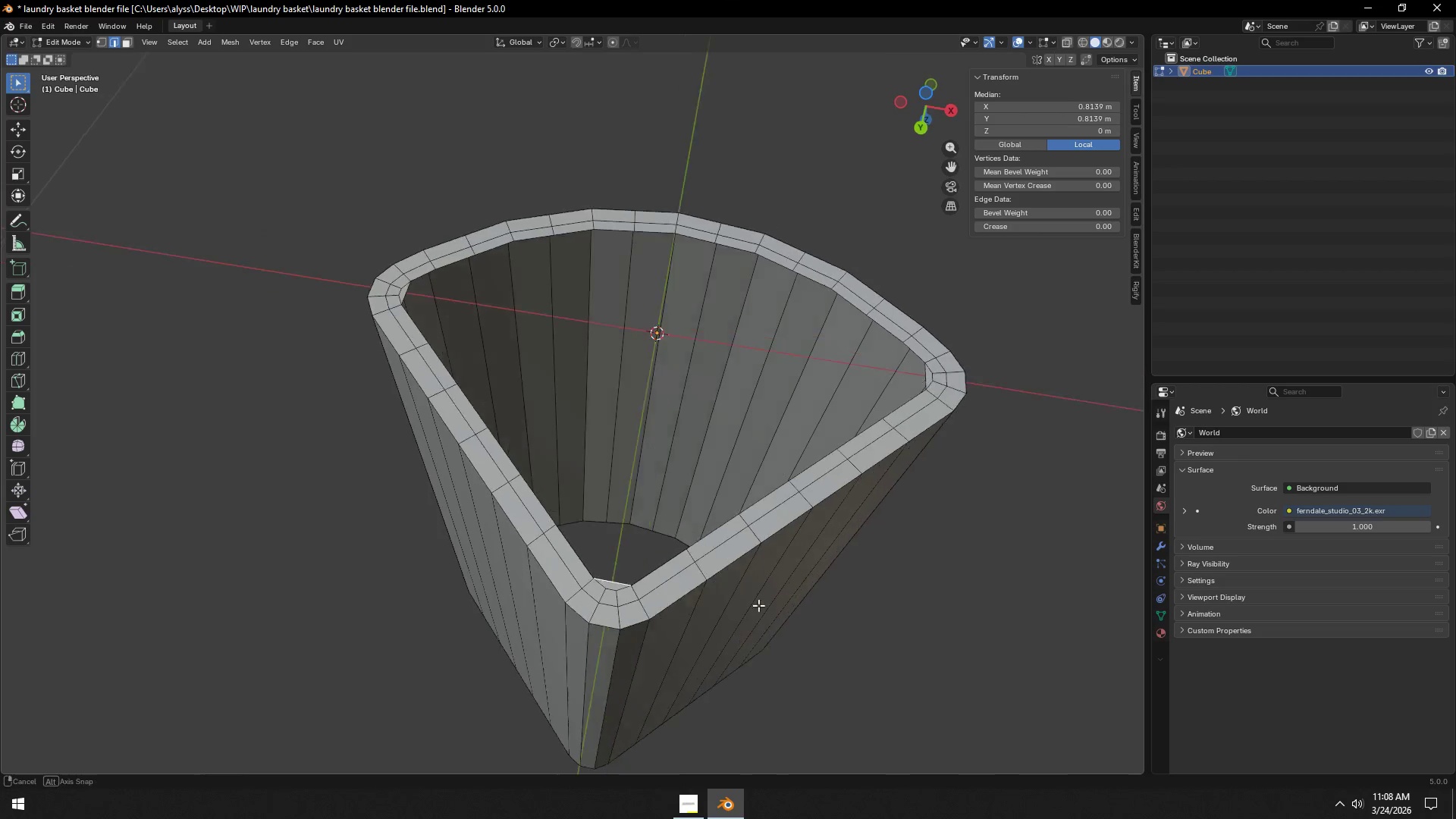 
hold_key(key=ShiftLeft, duration=0.47)
 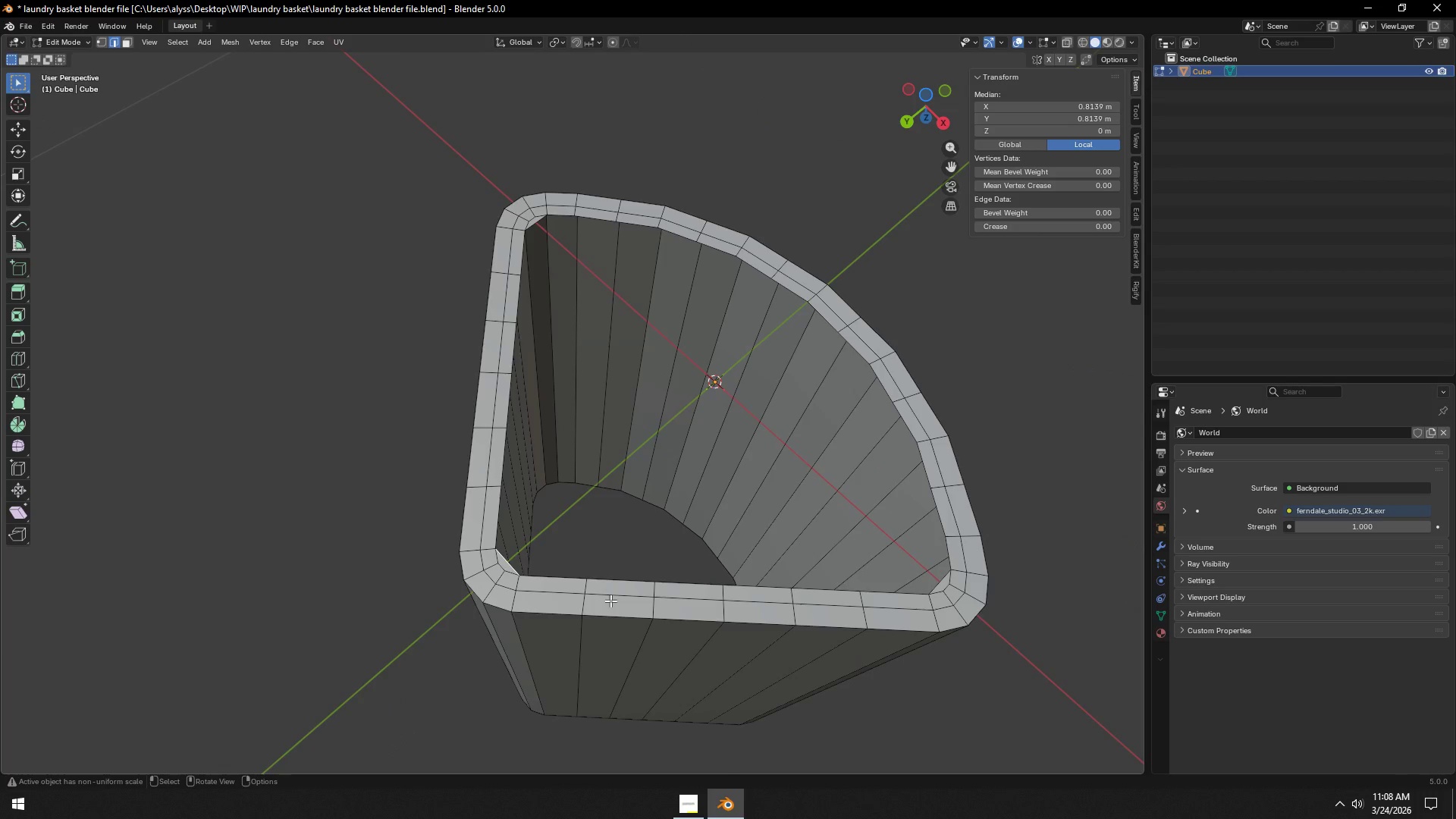 
scroll: coordinate [610, 601], scroll_direction: up, amount: 1.0
 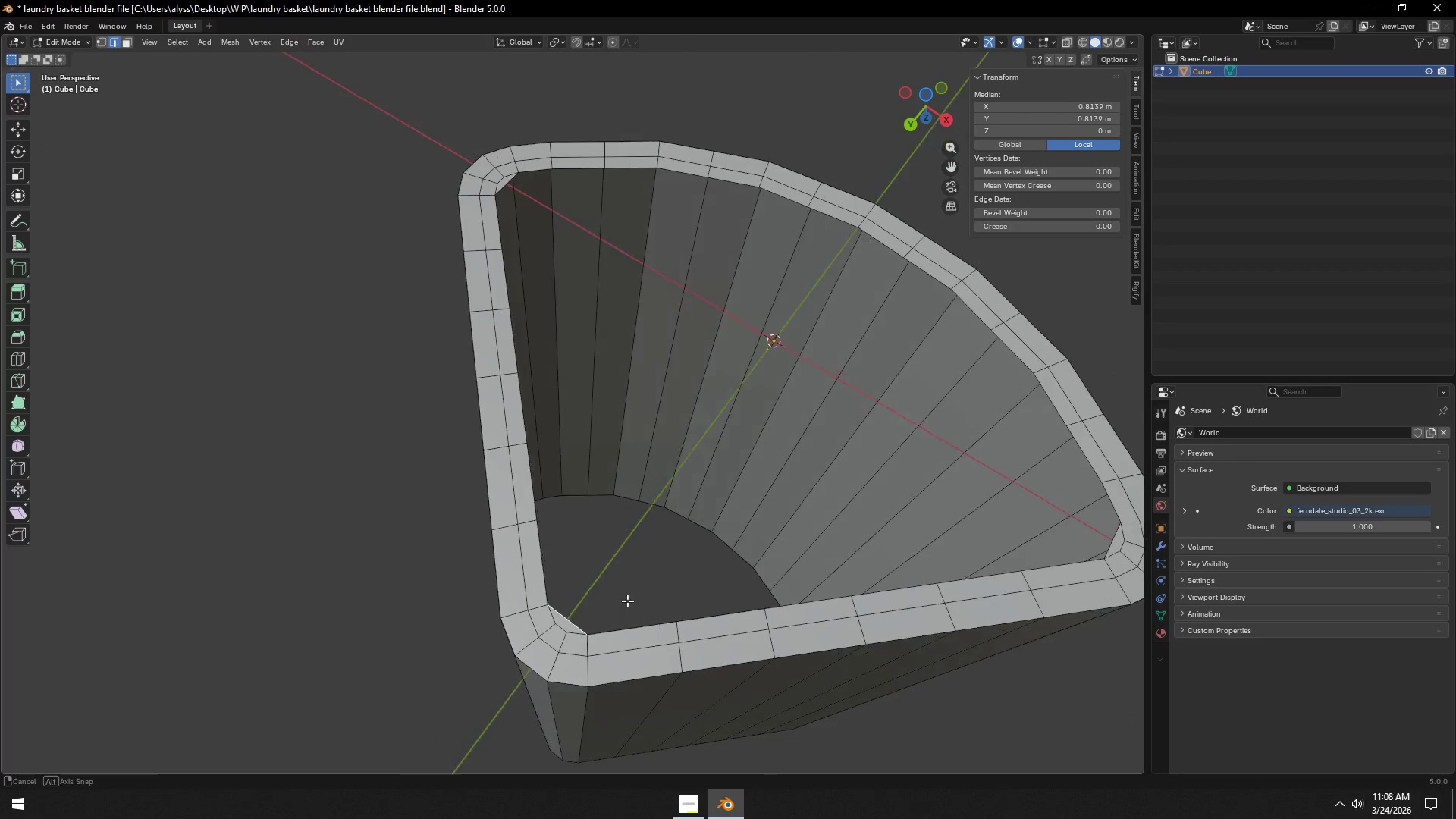 
hold_key(key=AltLeft, duration=0.41)
left_click([644, 627])
 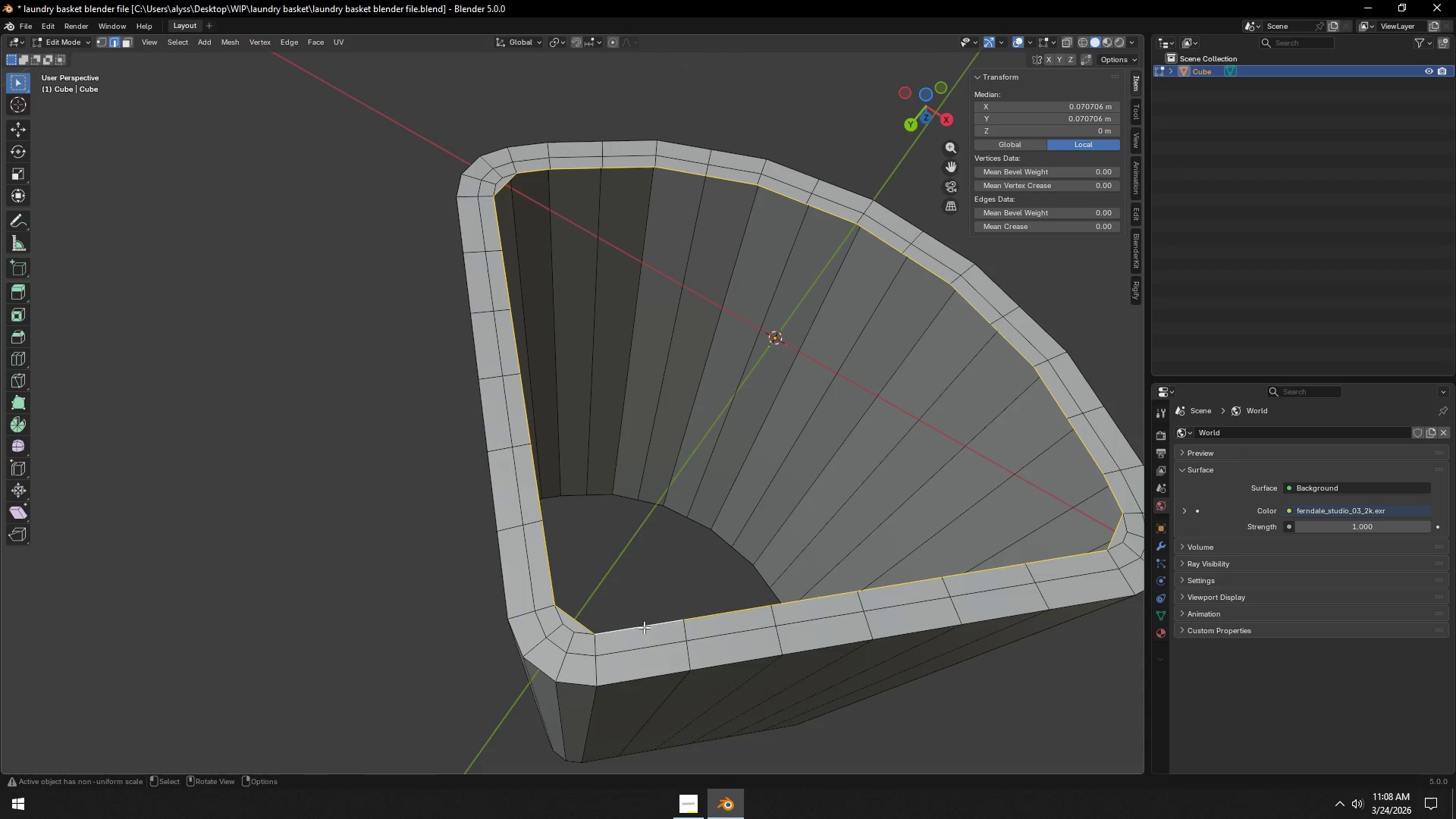 
key(Control+ControlLeft)
 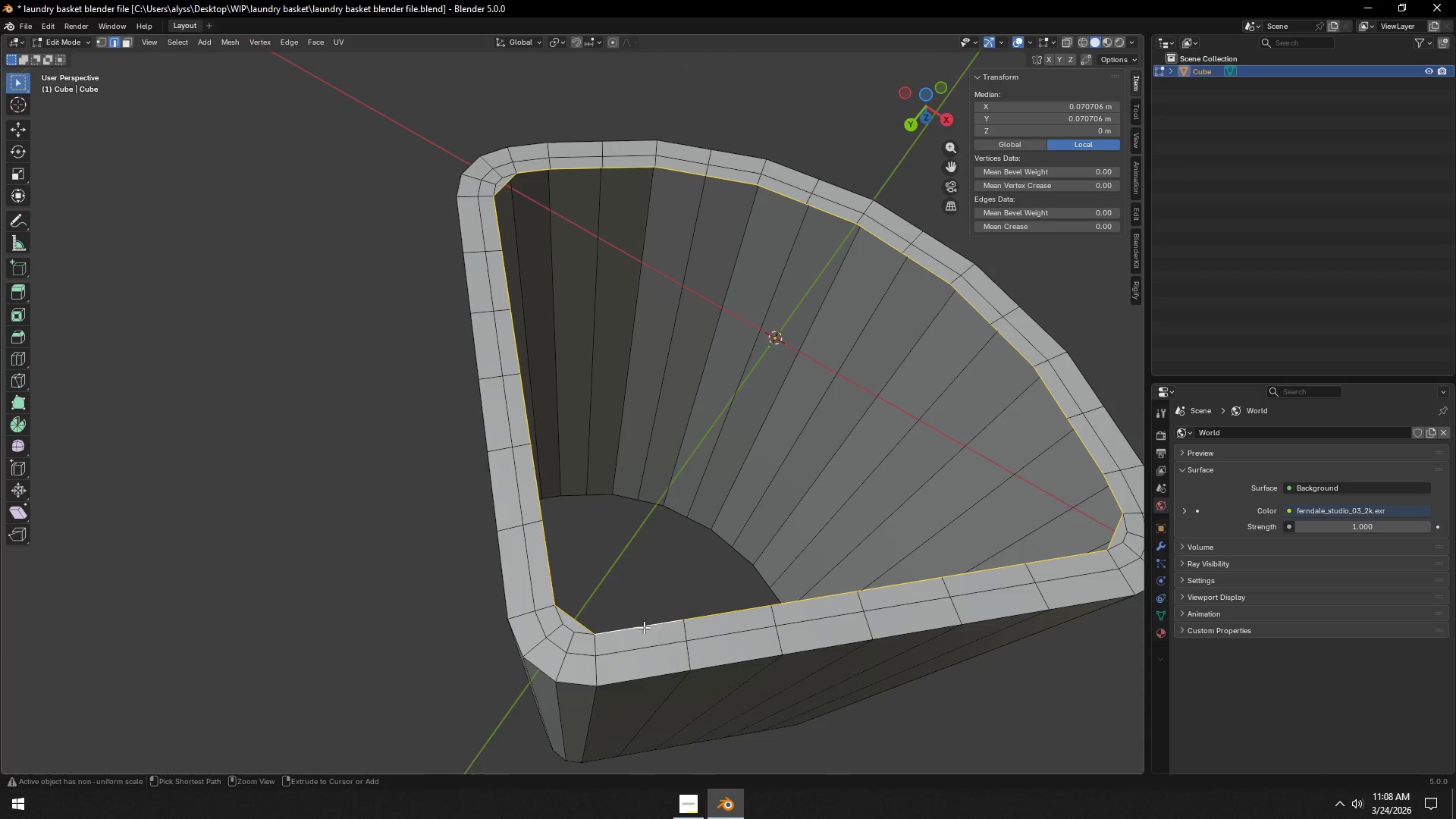 
key(Control+F)
 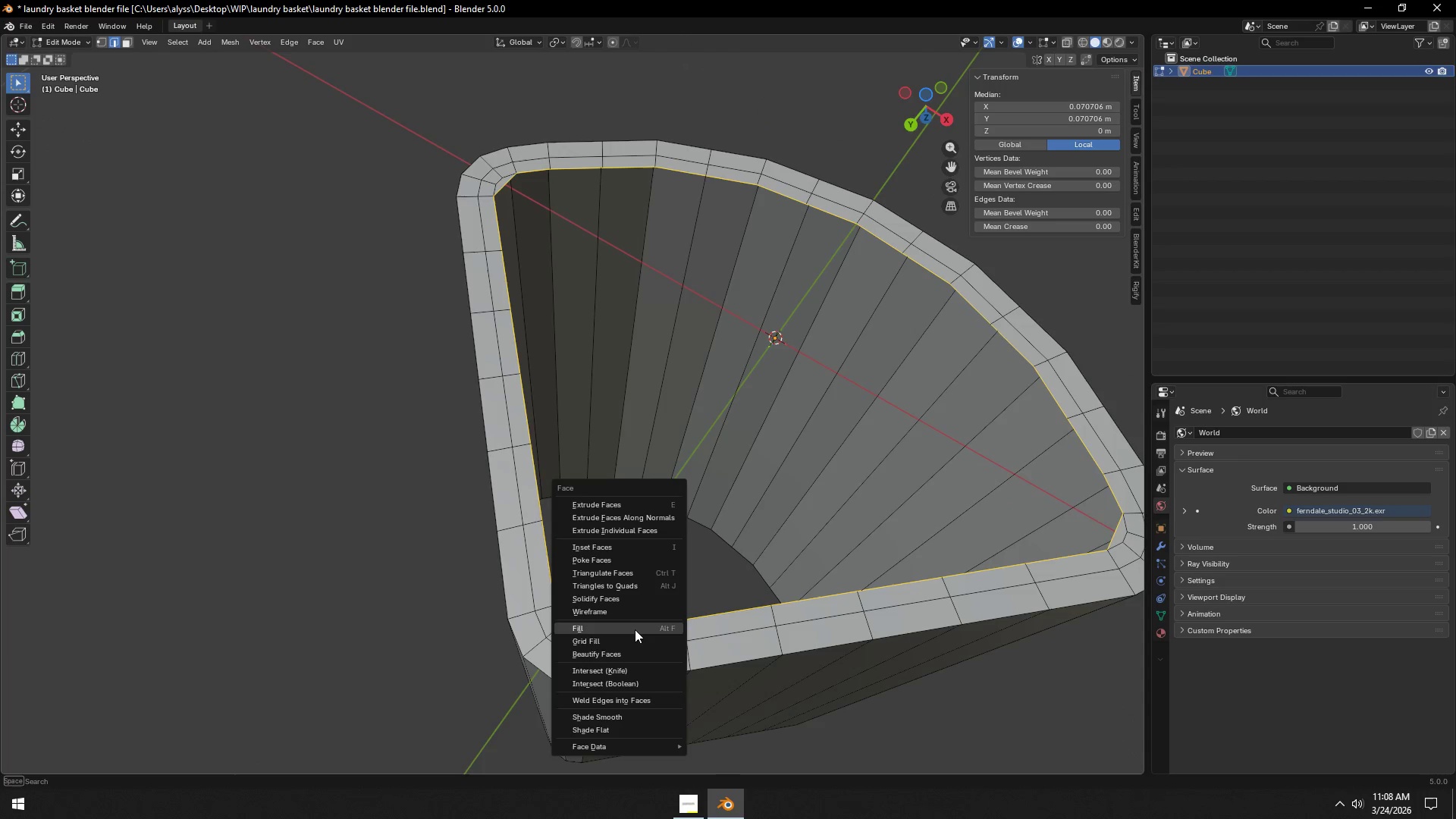 
left_click([629, 634])
 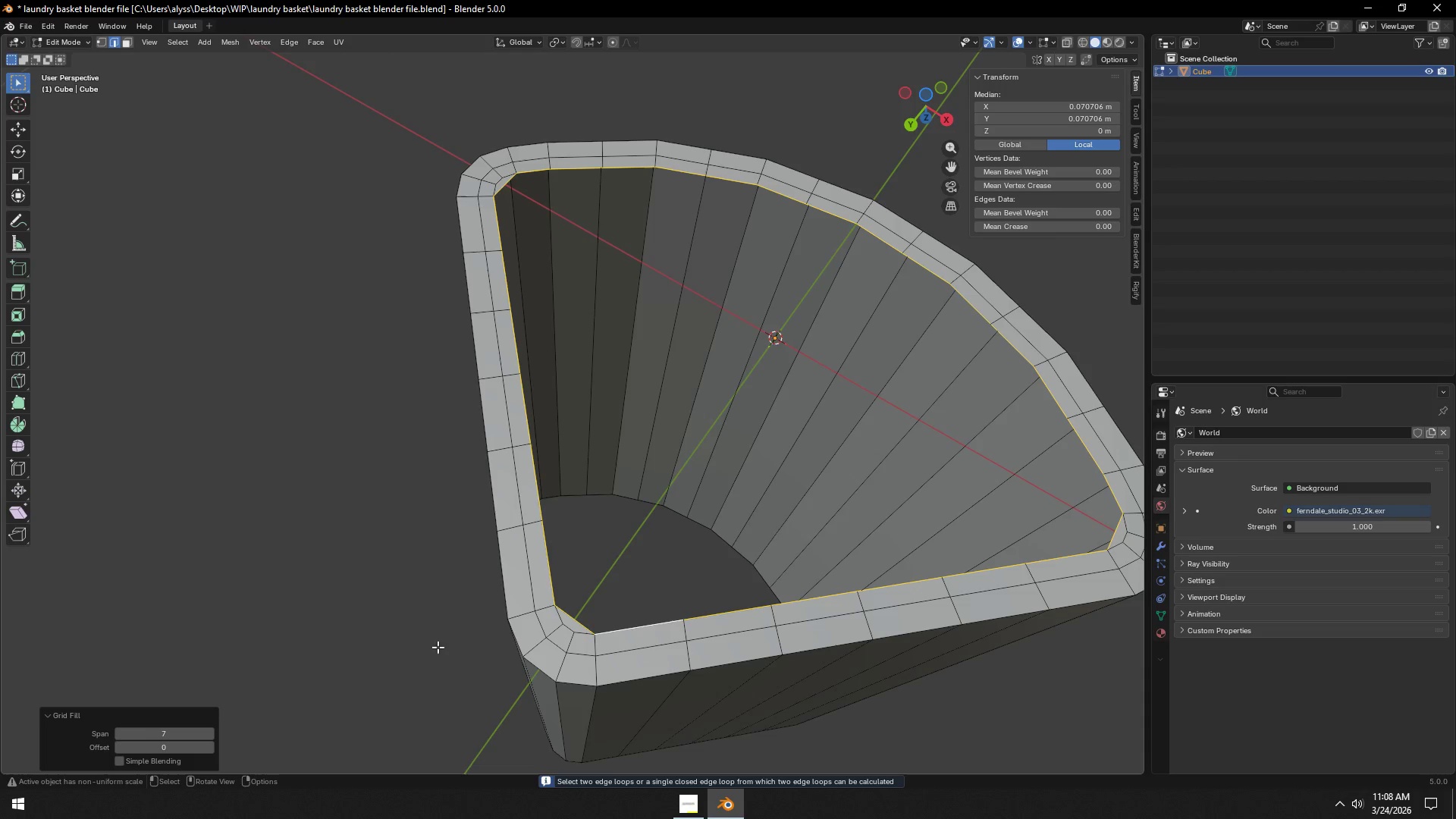 
left_click([384, 639])
 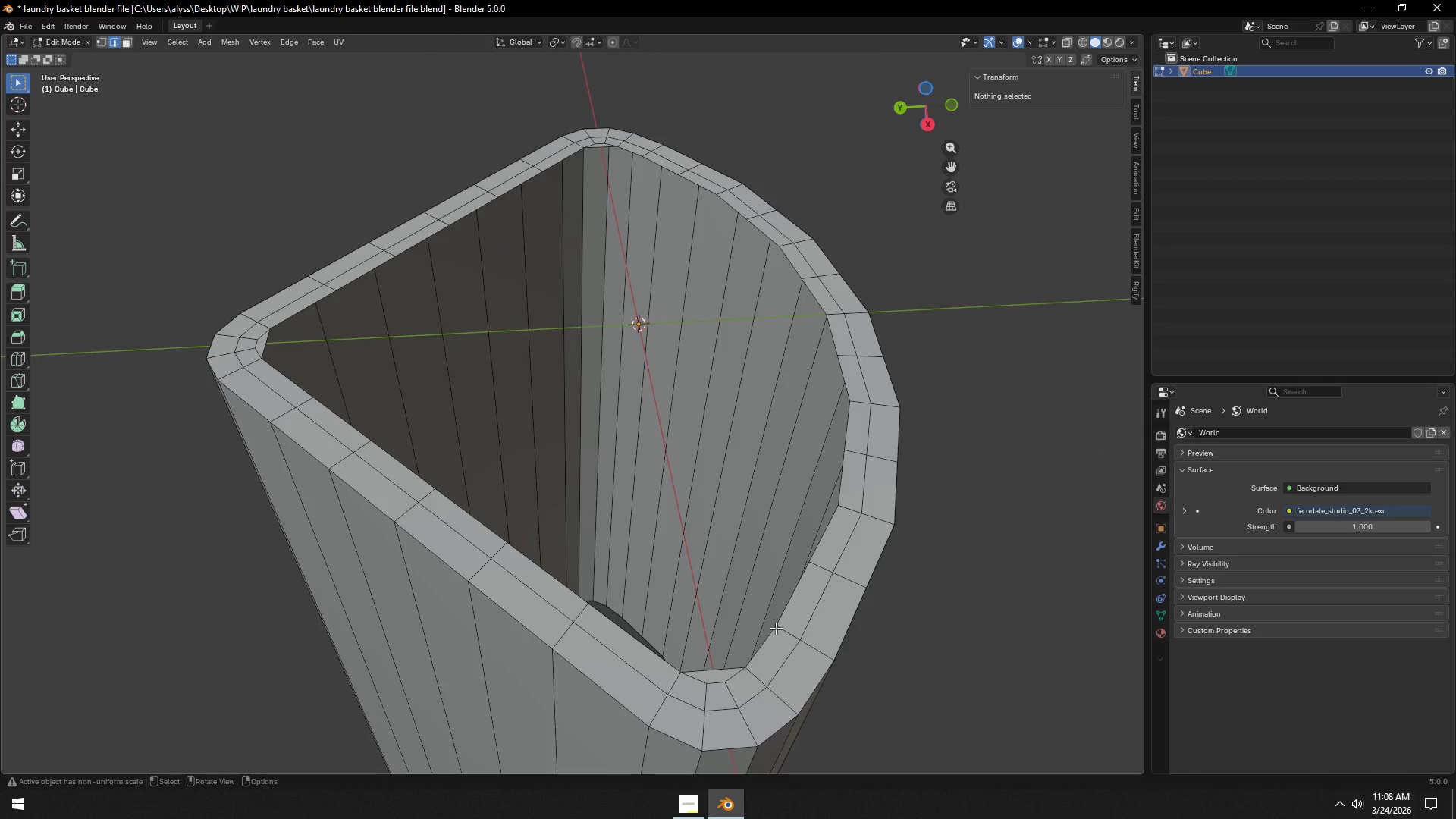 
wait(7.56)
 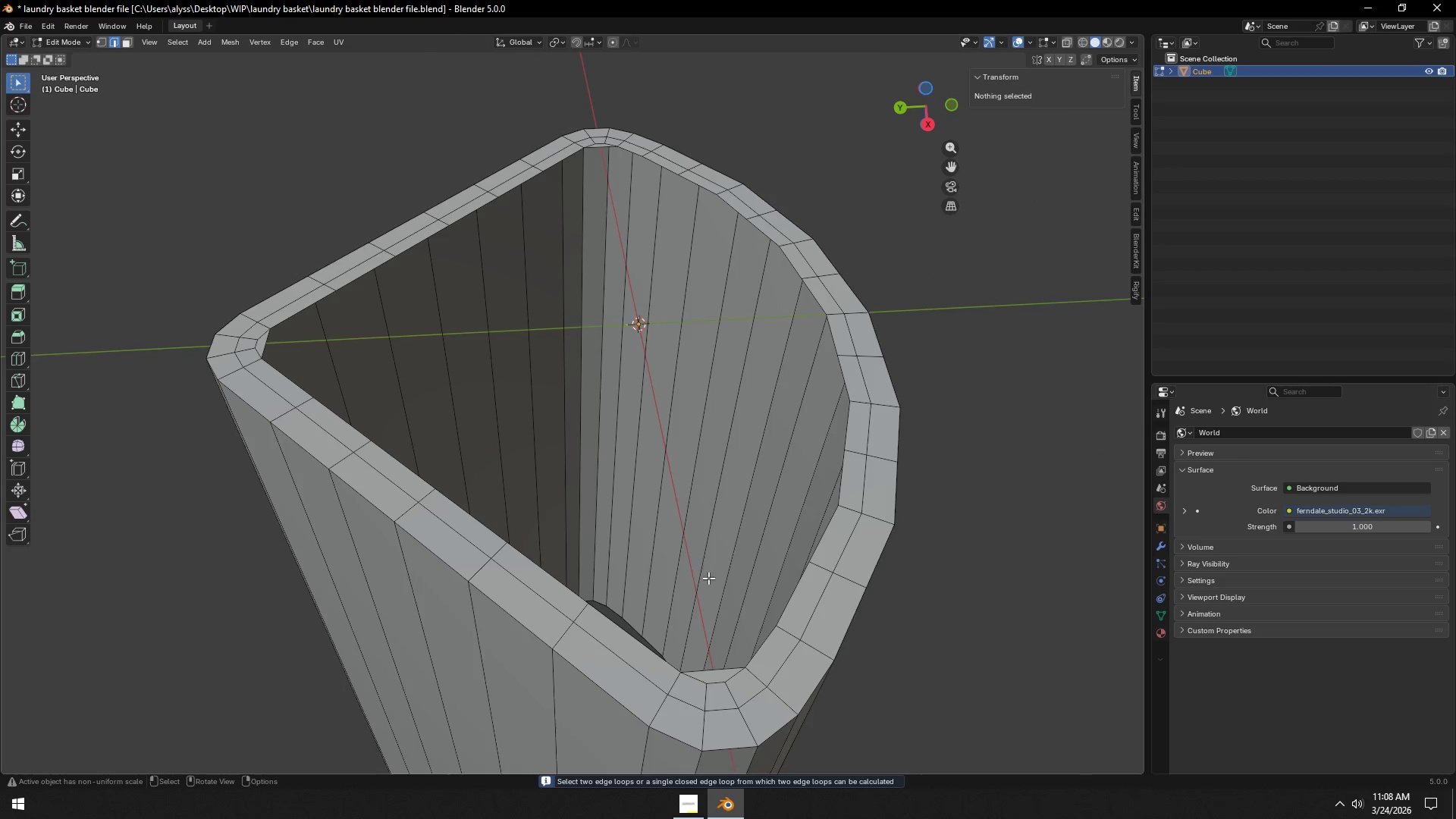 
type(f2)
 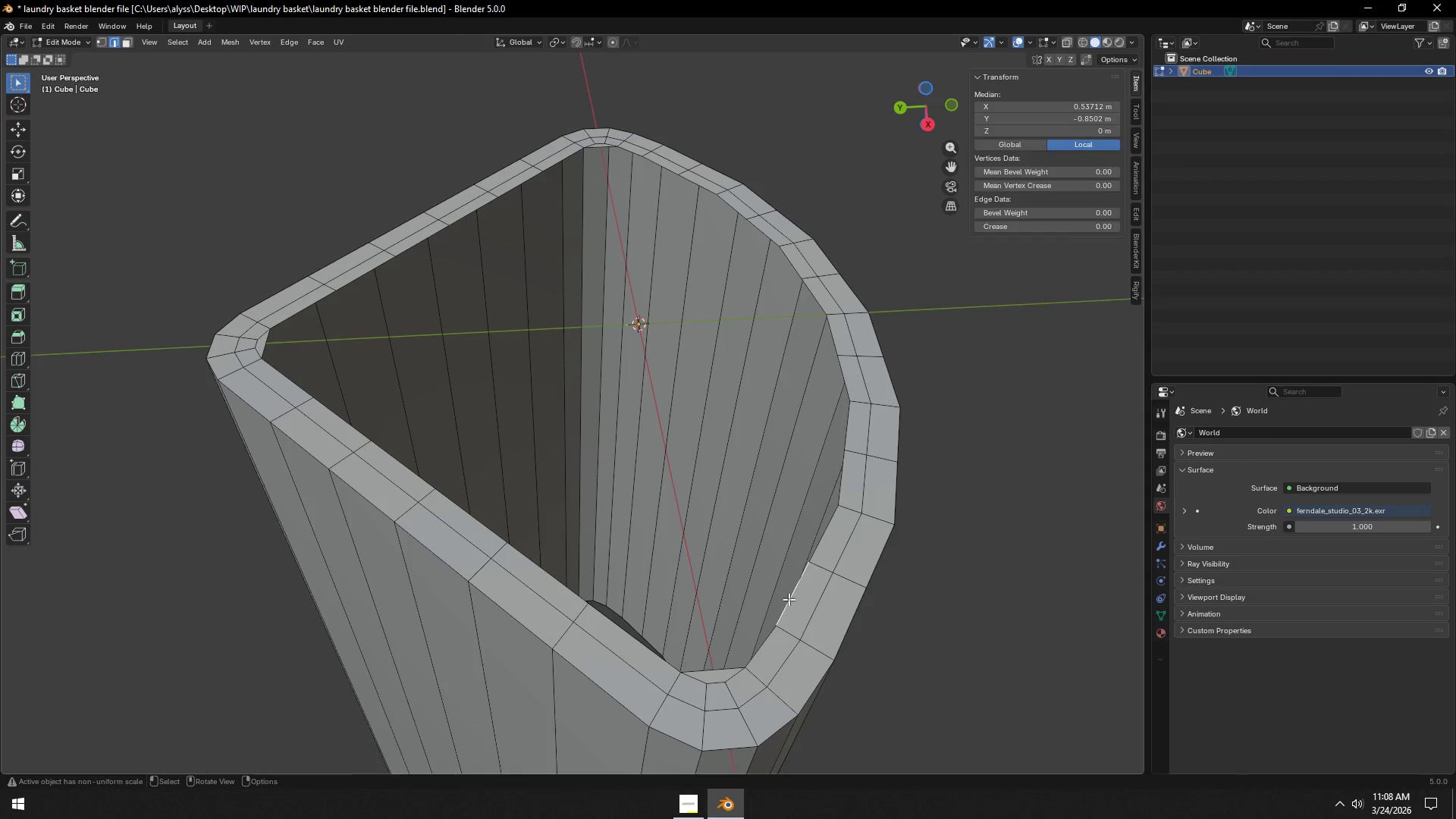 
left_click([789, 599])
 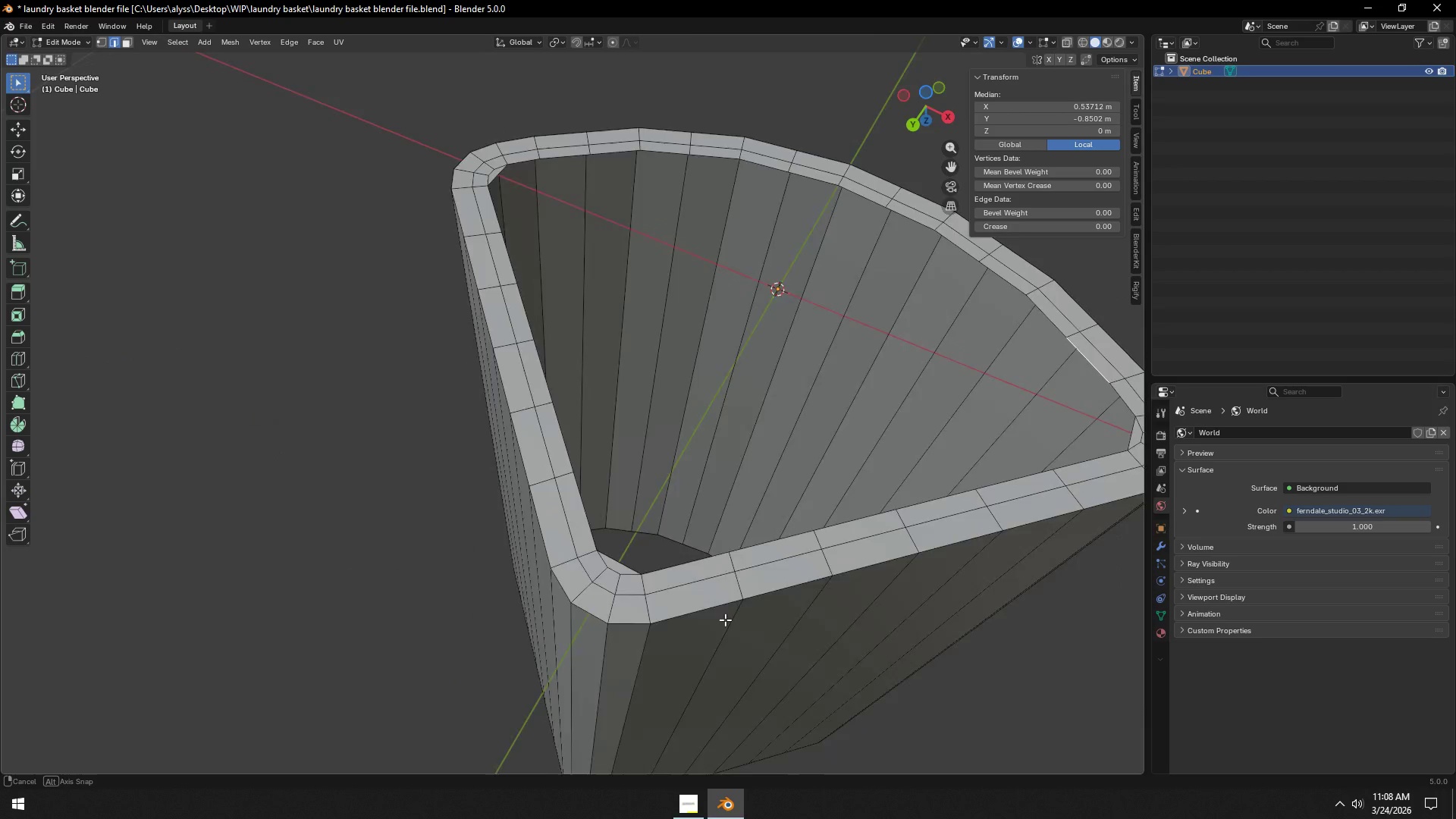 
hold_key(key=ShiftLeft, duration=0.42)
 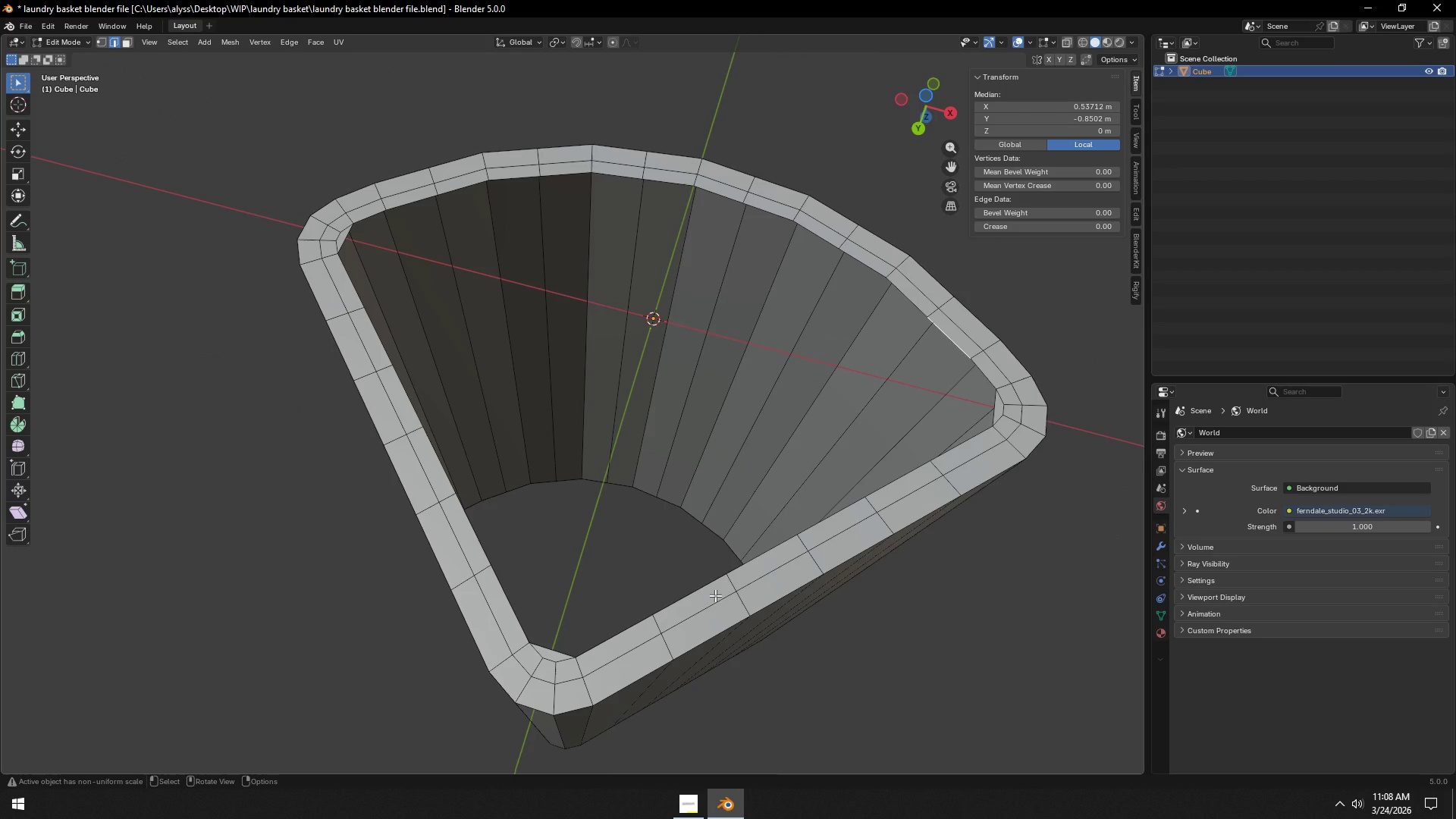 
wait(9.97)
 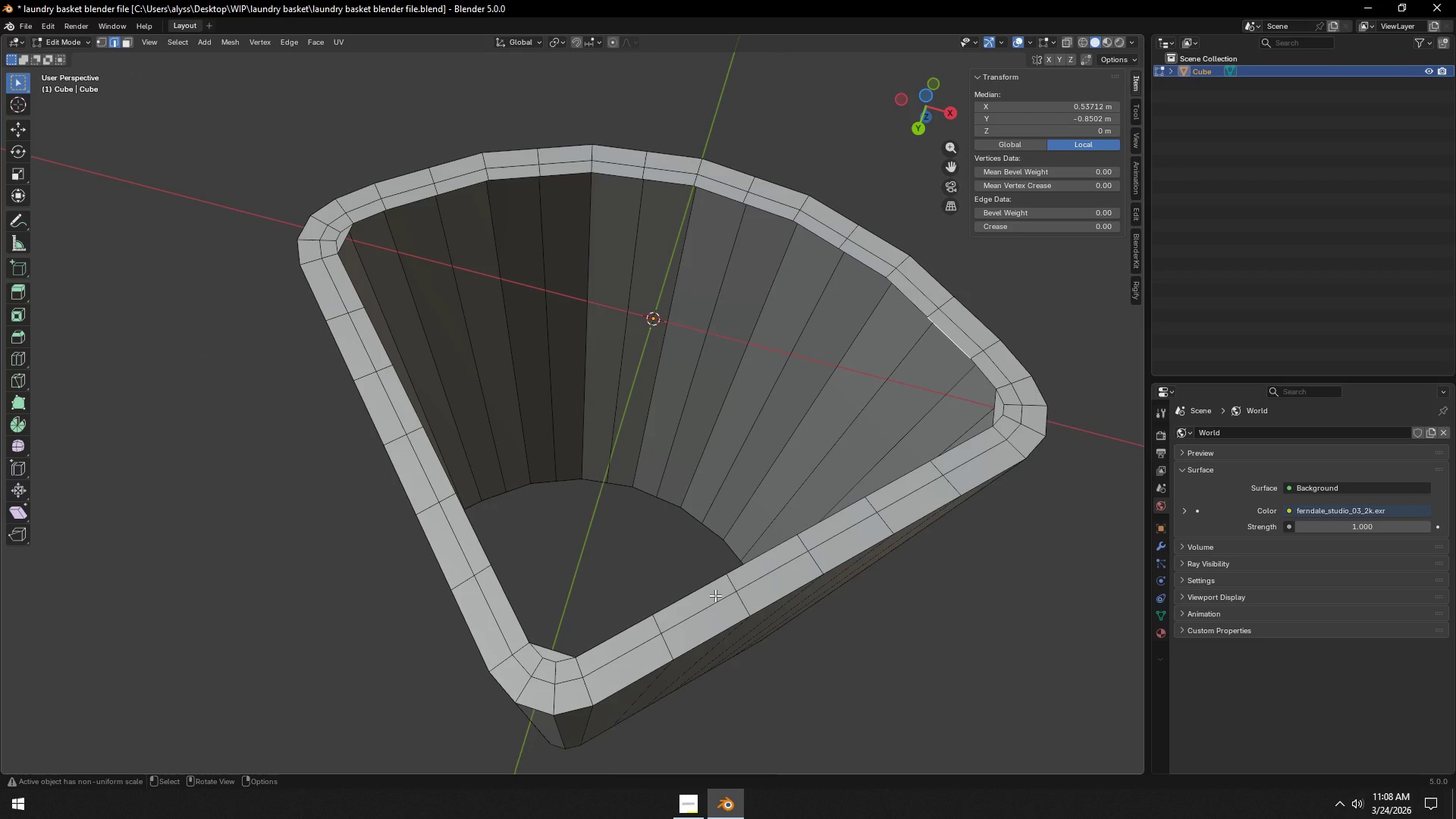 
key(Alt+AltLeft)
 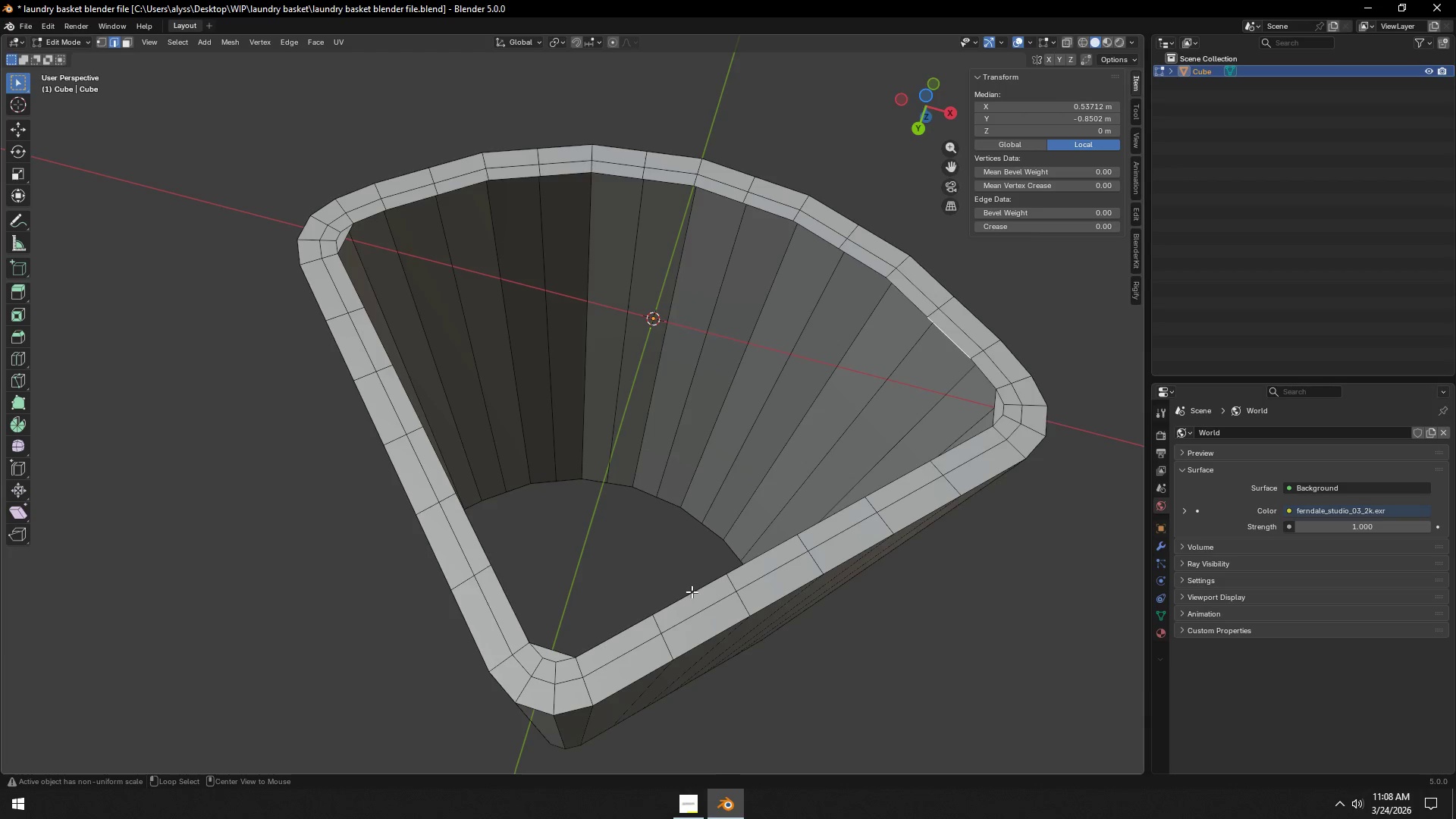 
left_click([692, 592])
 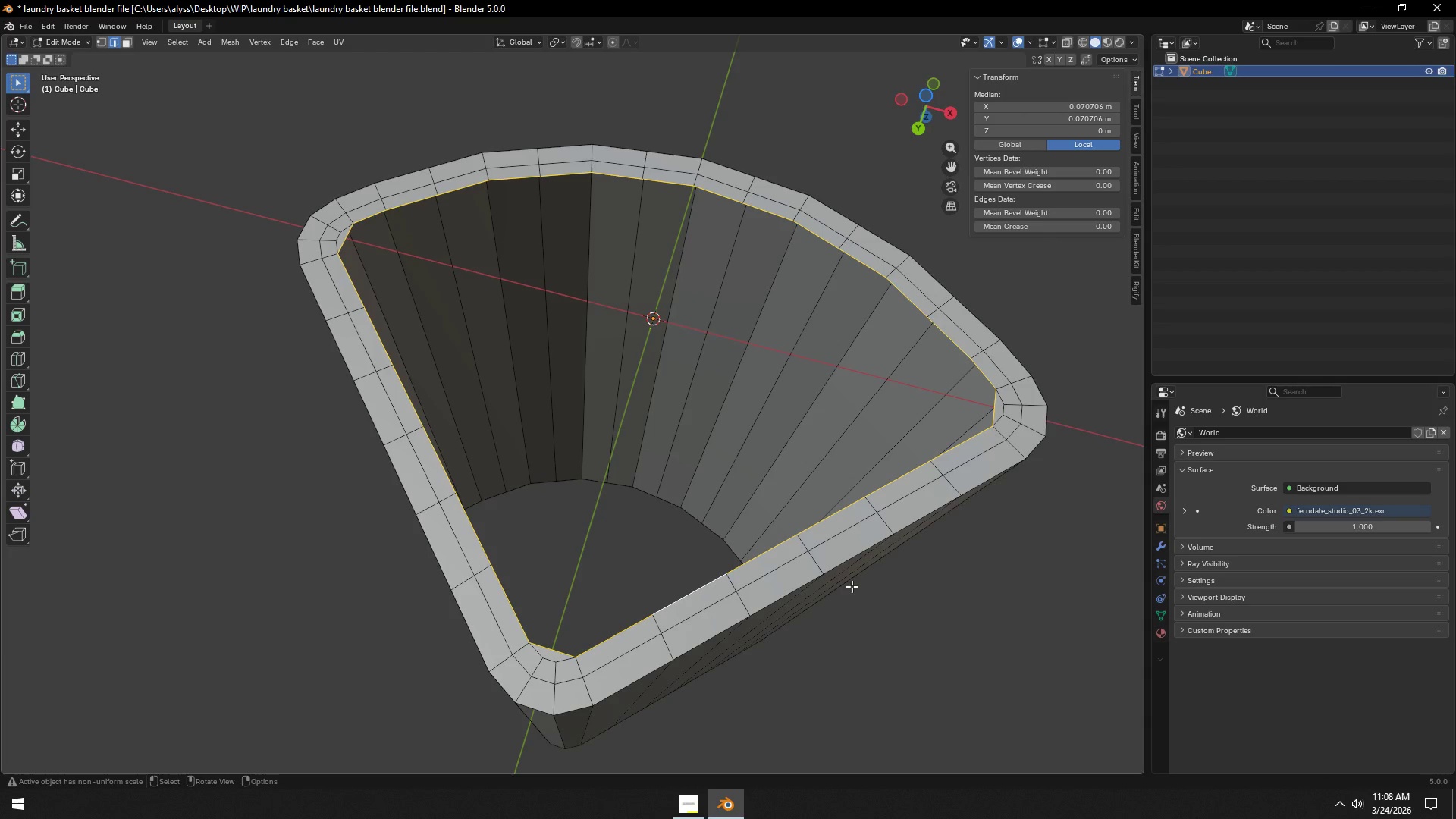 
key(E)
 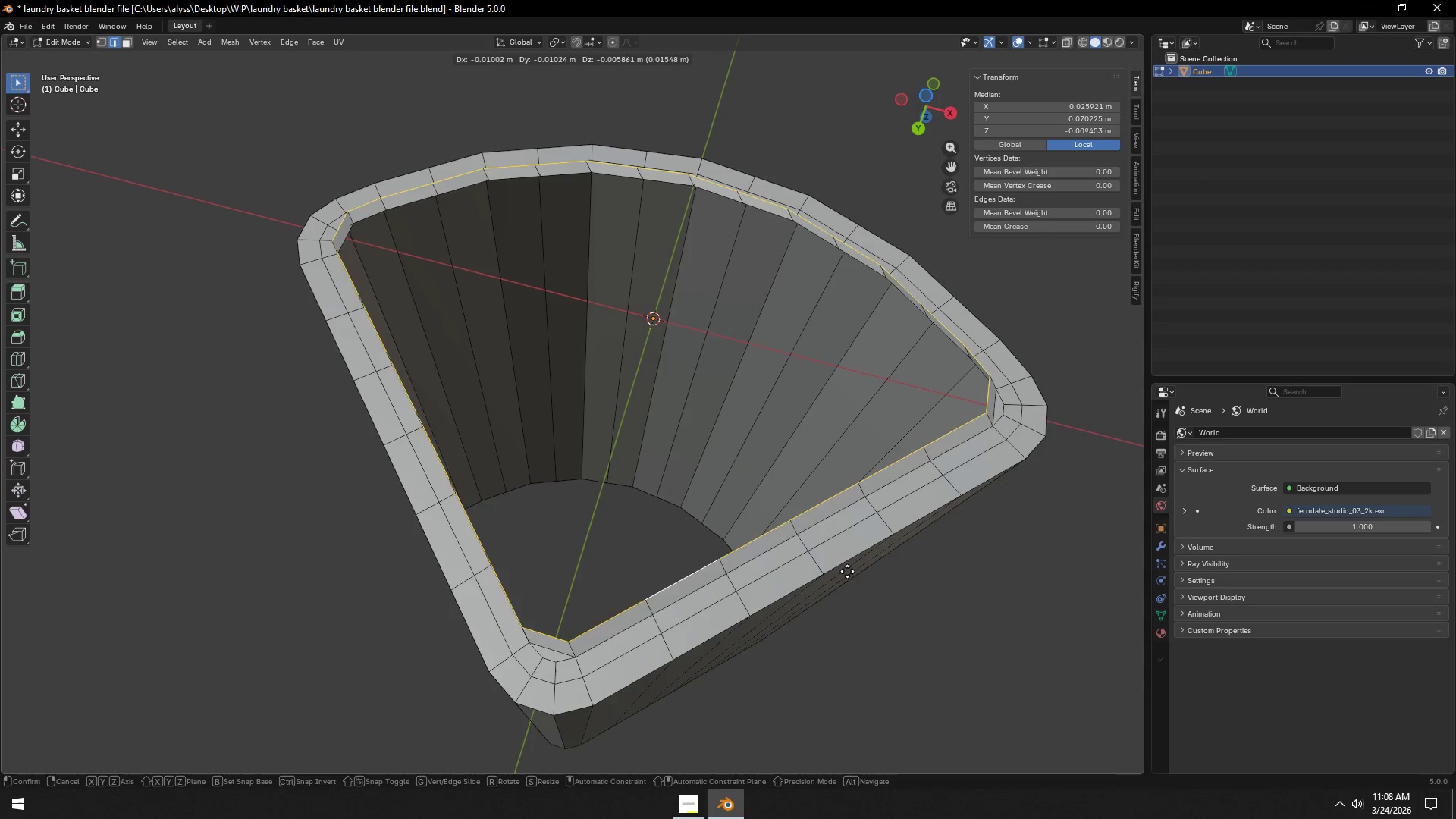 
right_click([845, 571])
 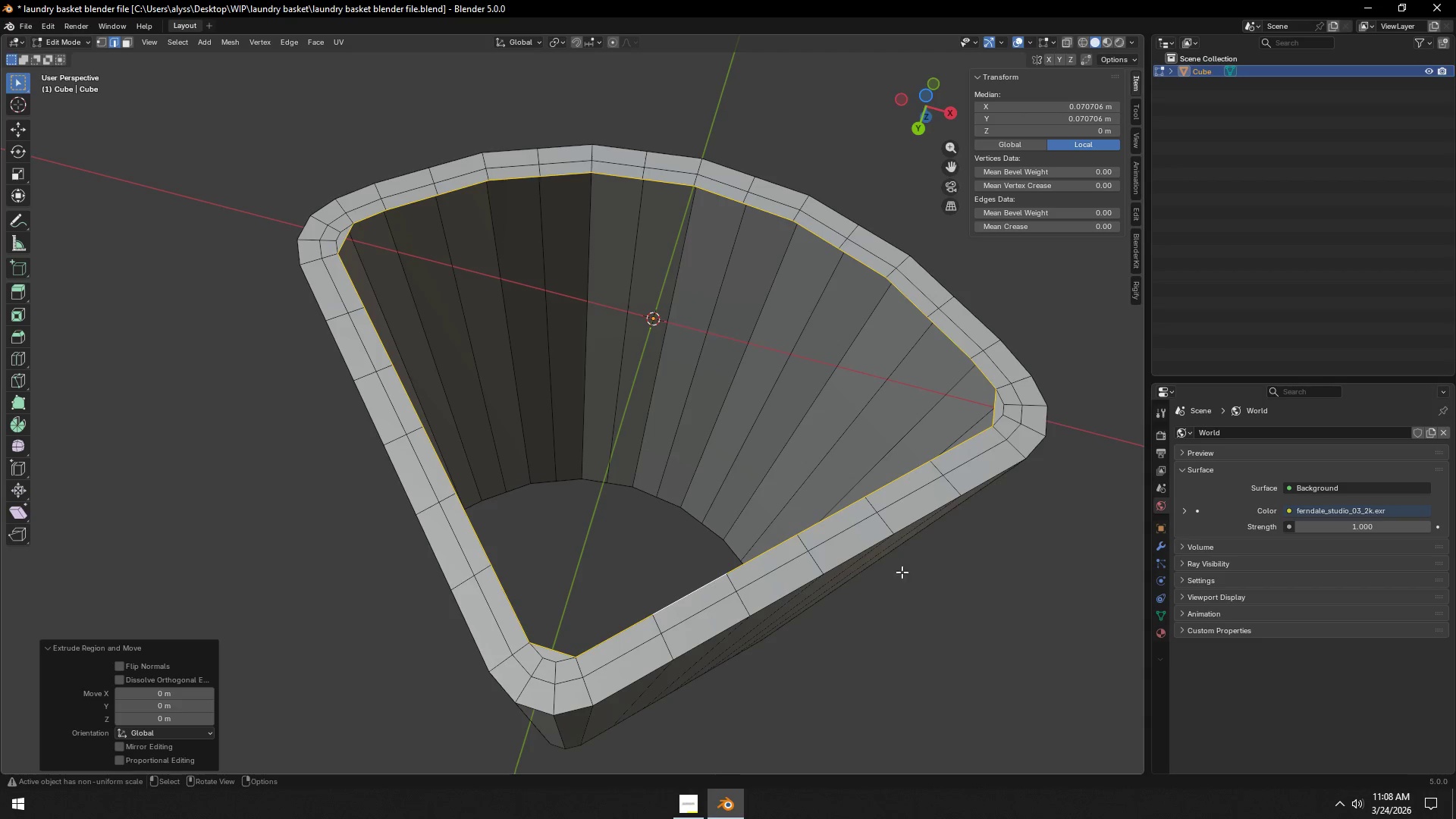 
key(S)
 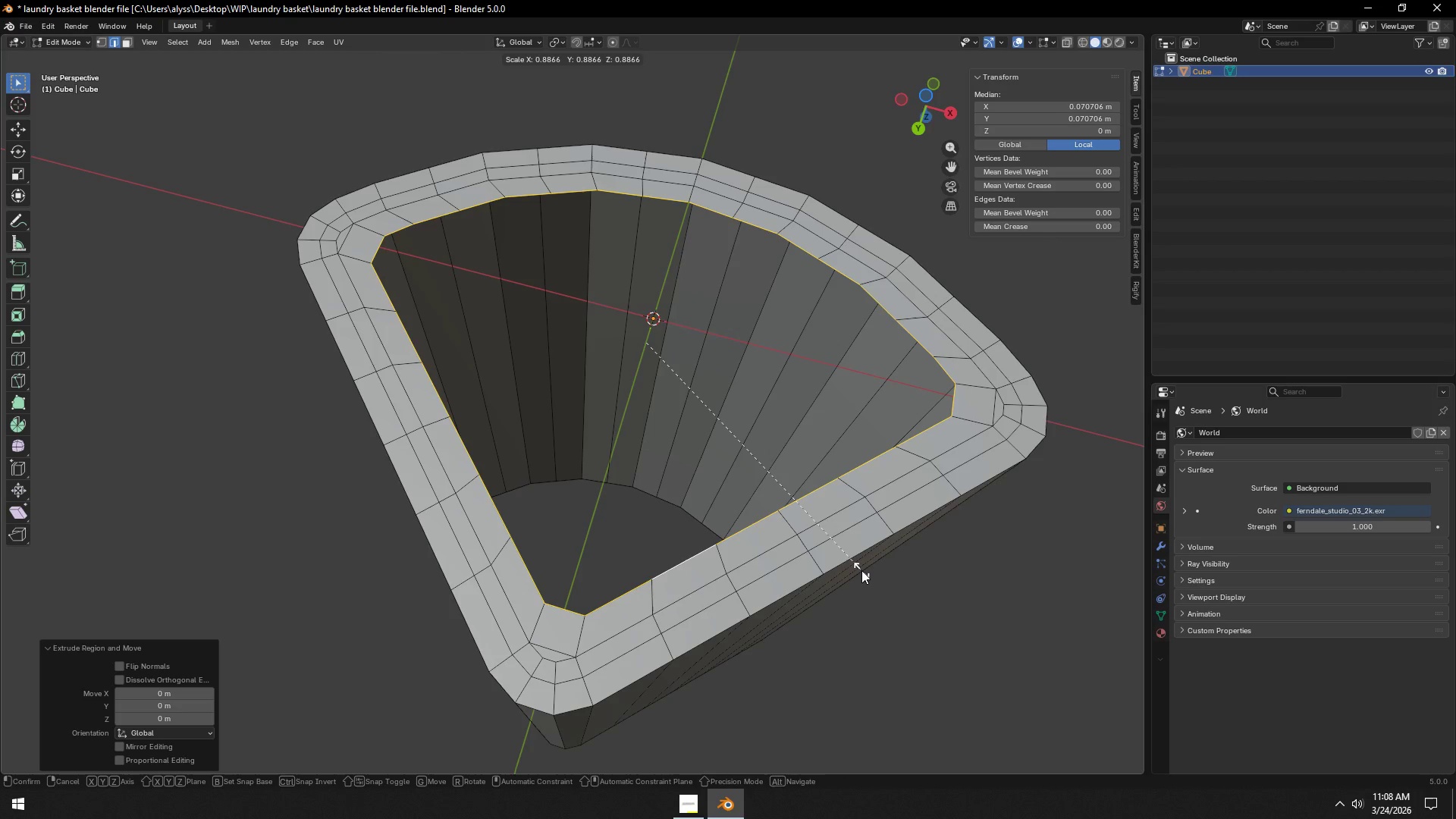 
left_click([861, 570])
 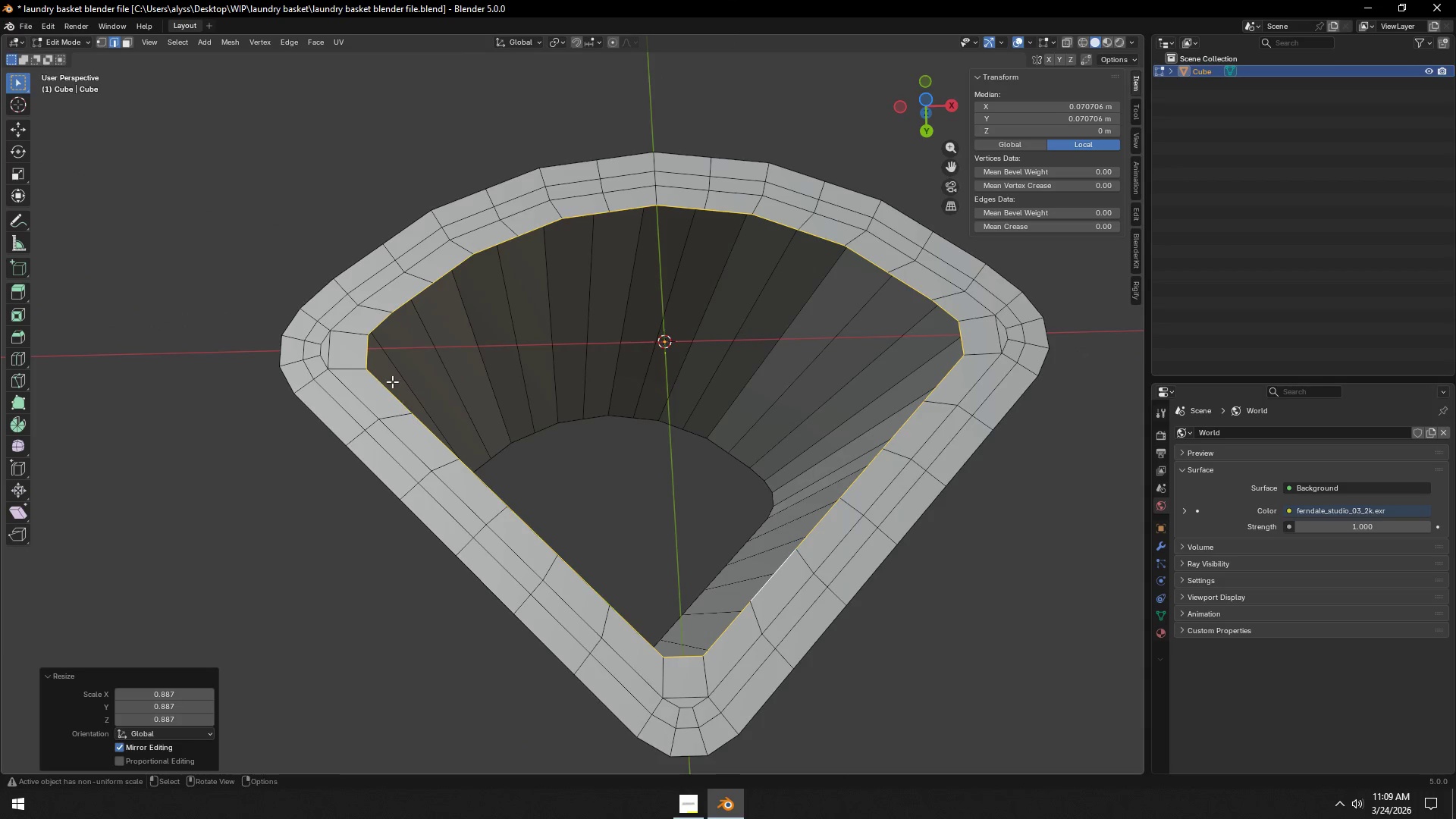 
left_click([366, 356])
 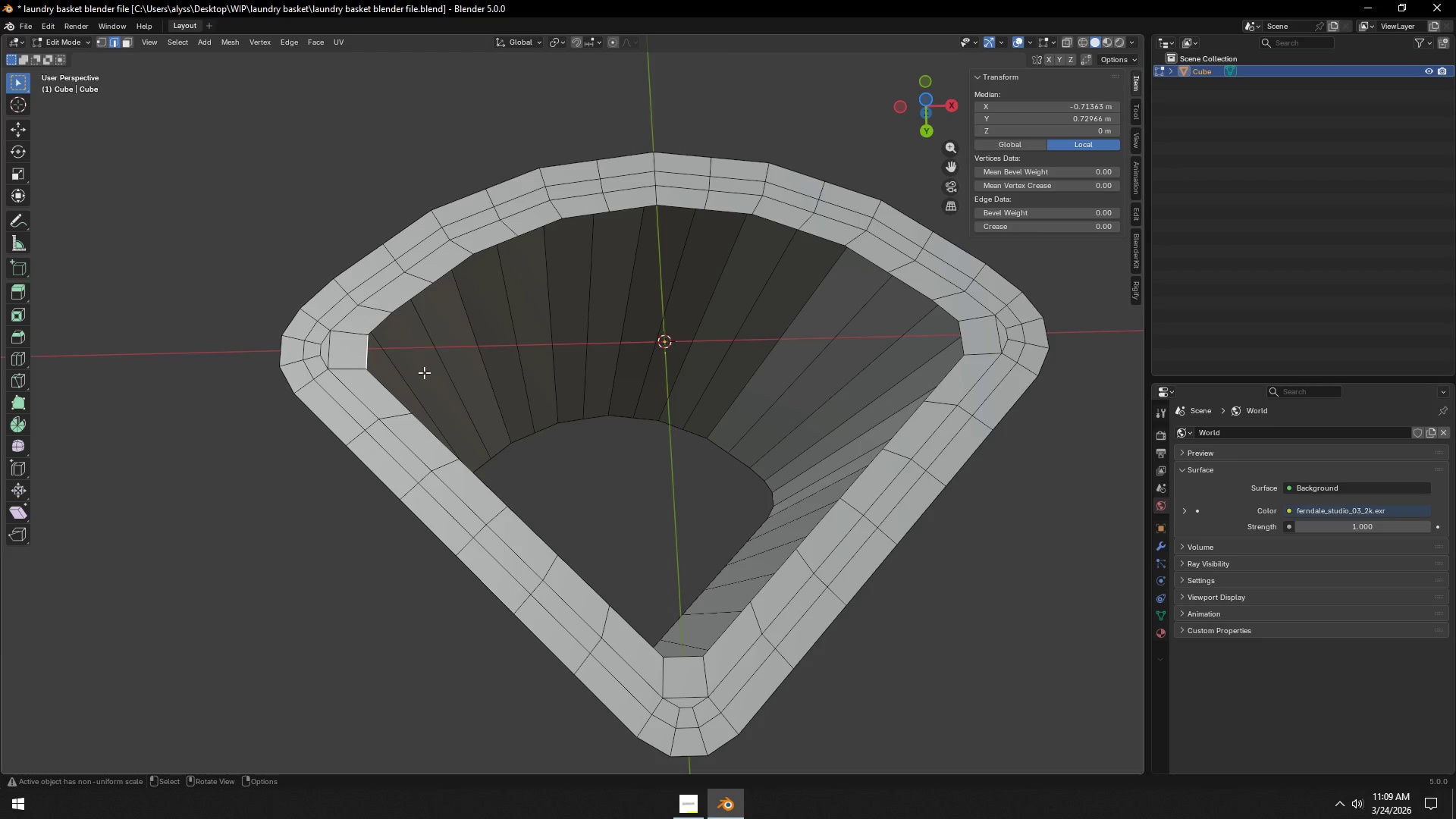 
key(F)
 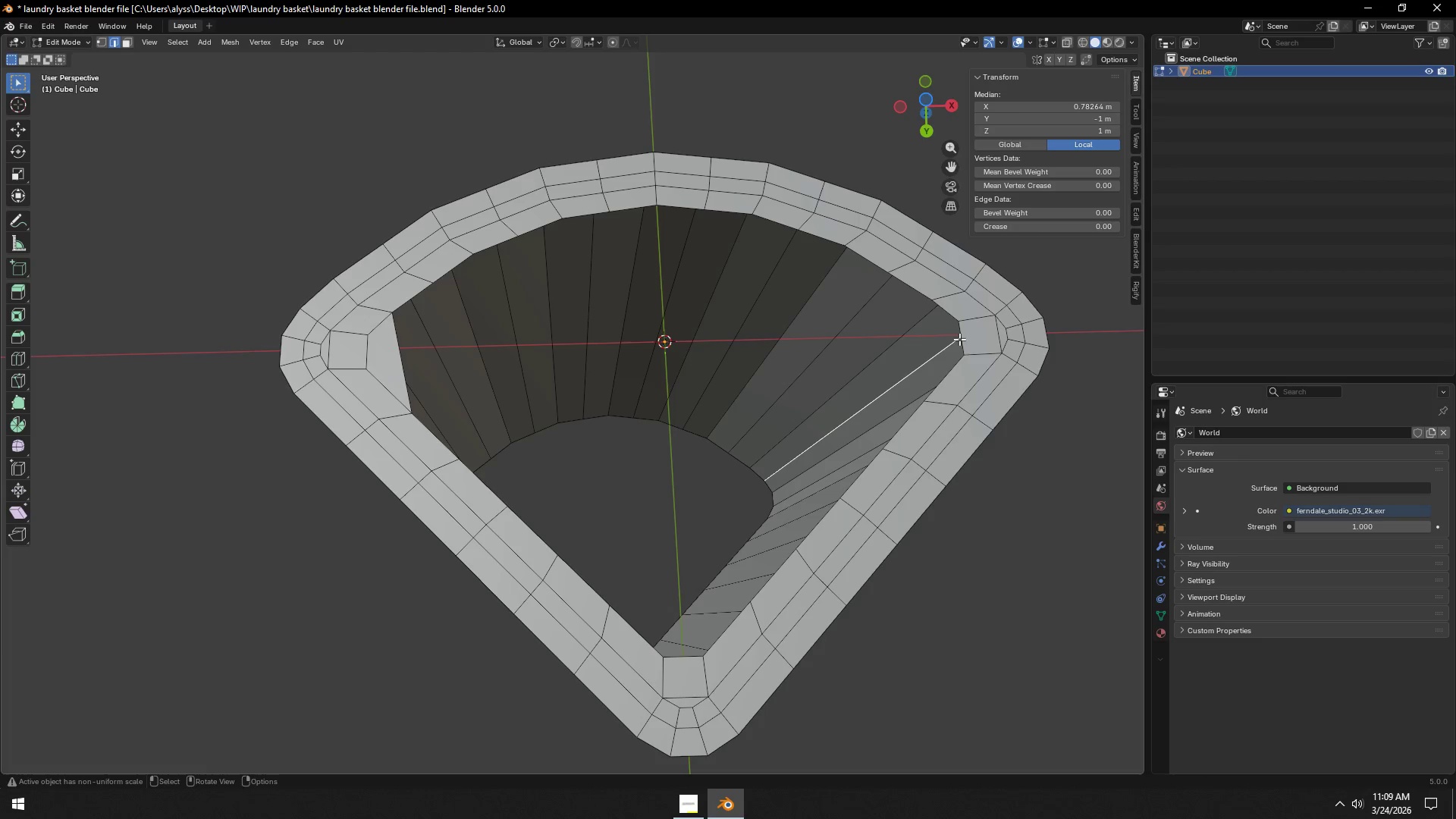 
double_click([965, 340])
 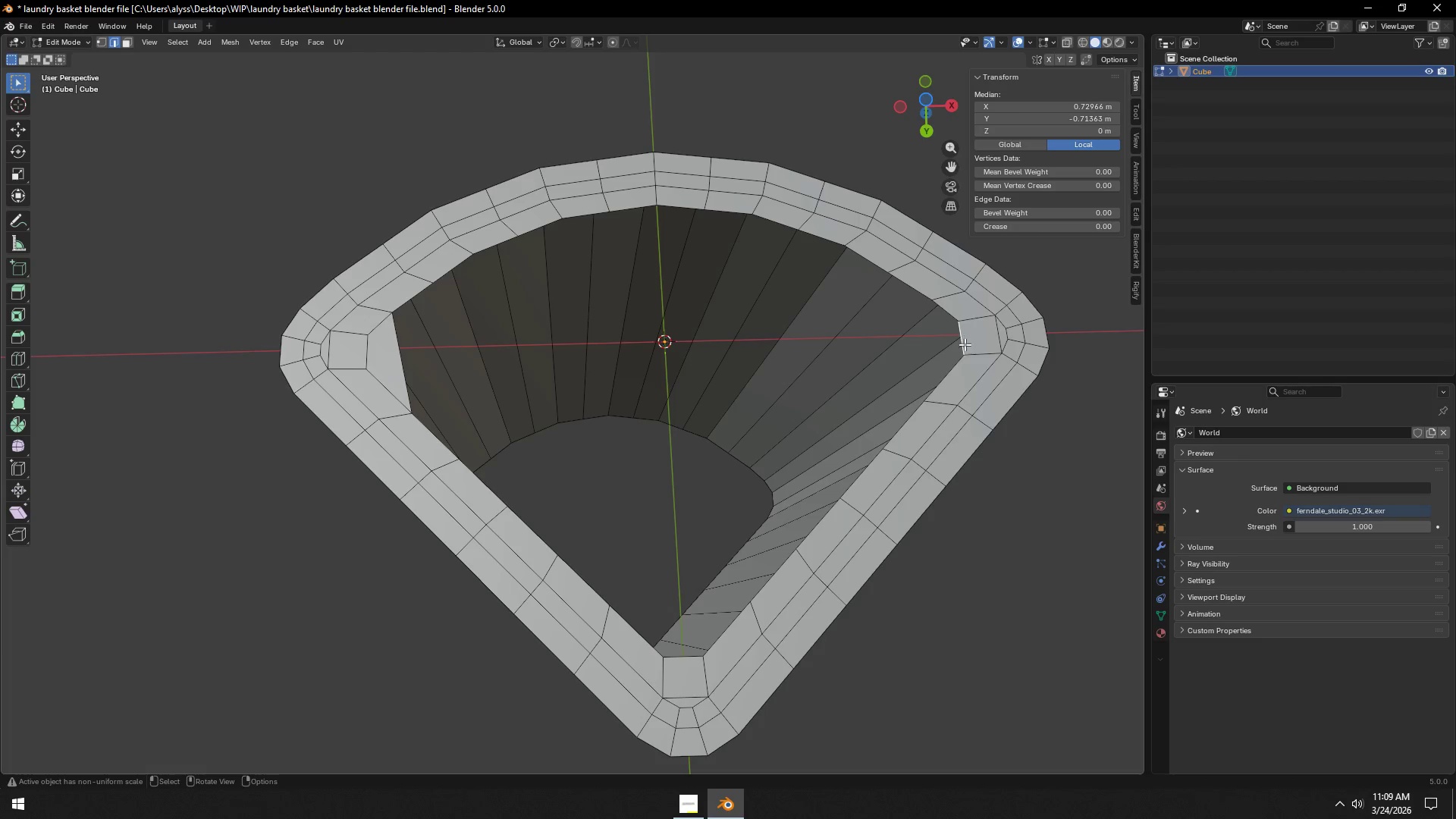 
key(F)
 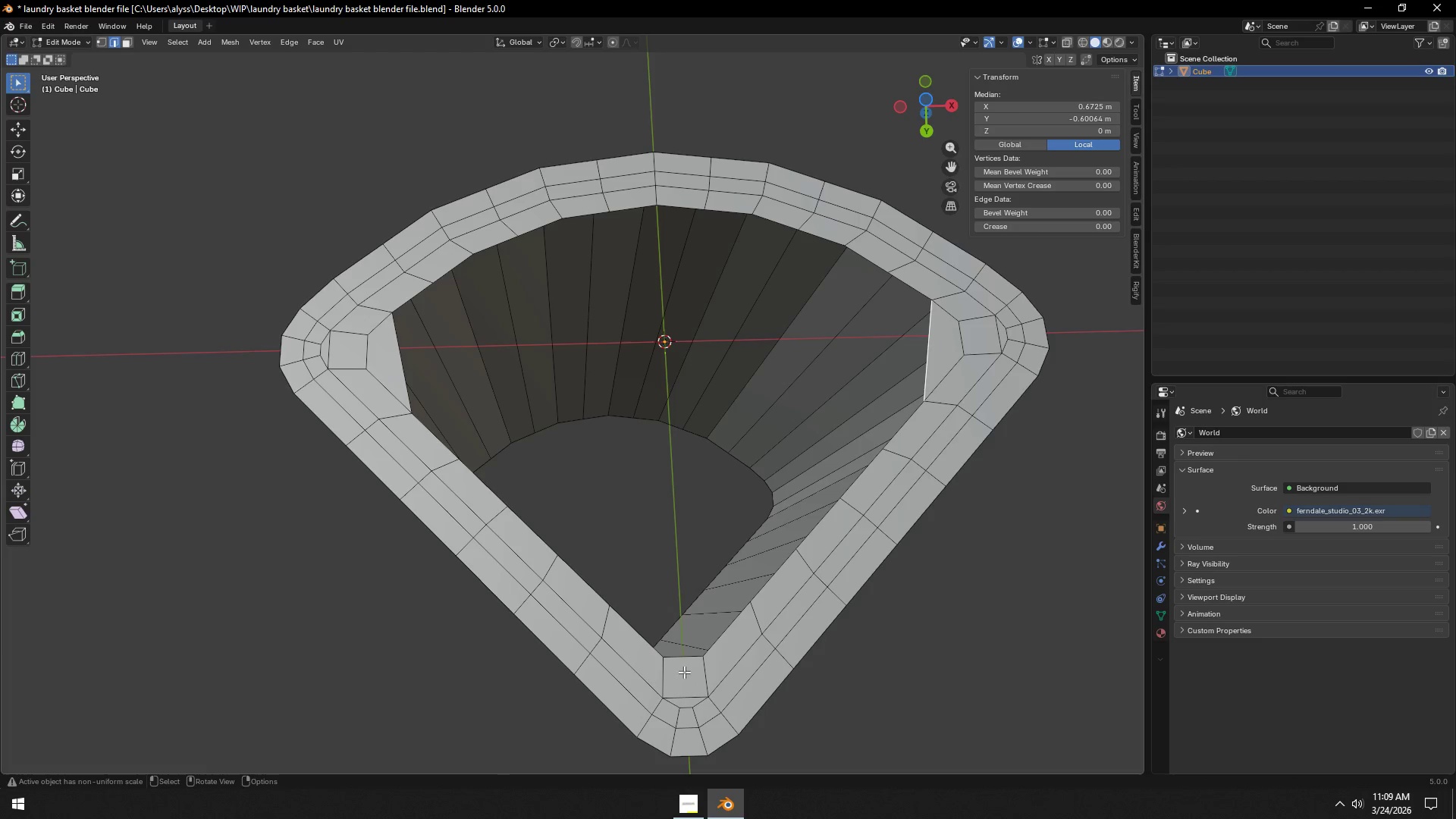 
left_click([685, 656])
 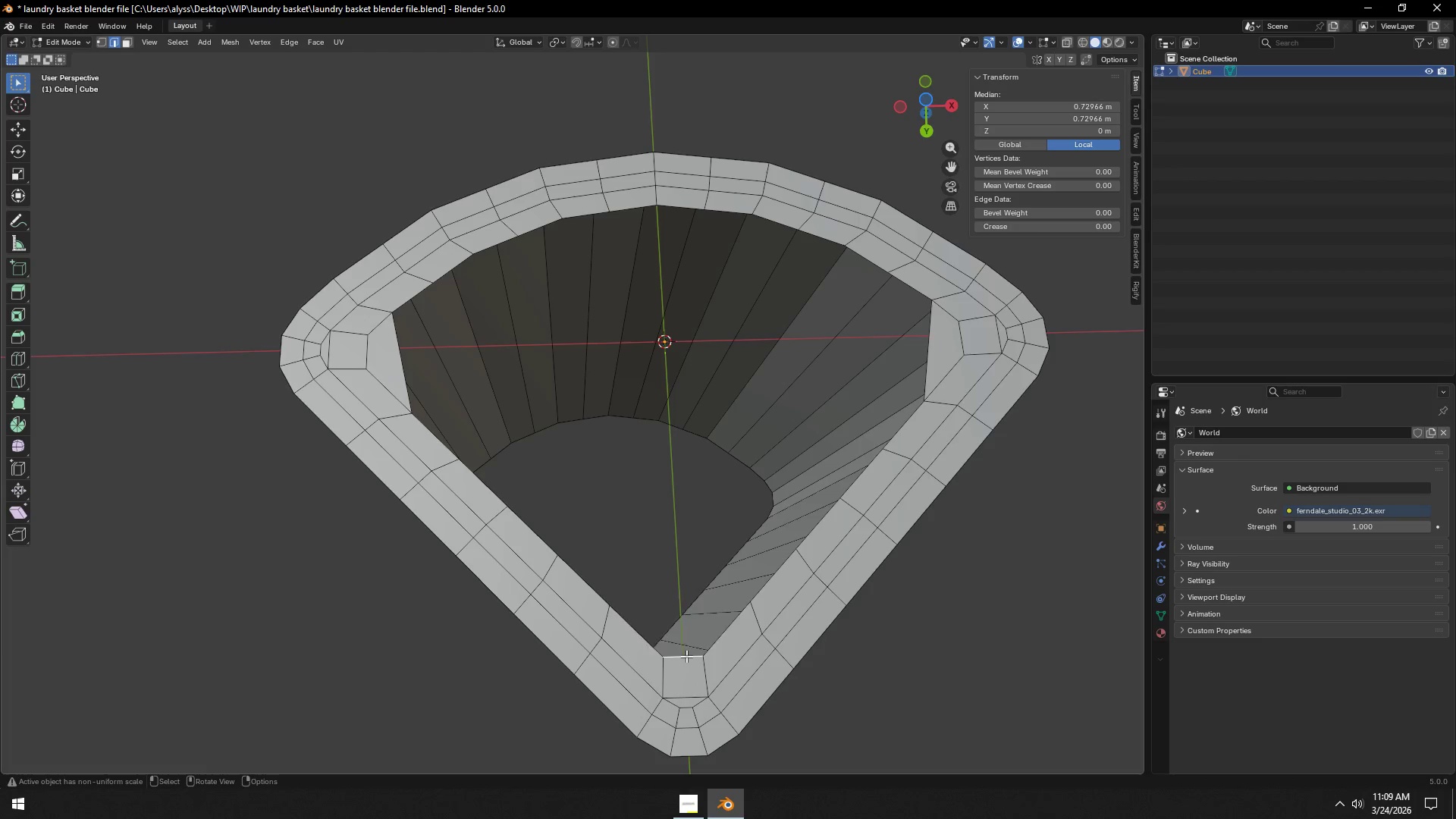 
key(F)
 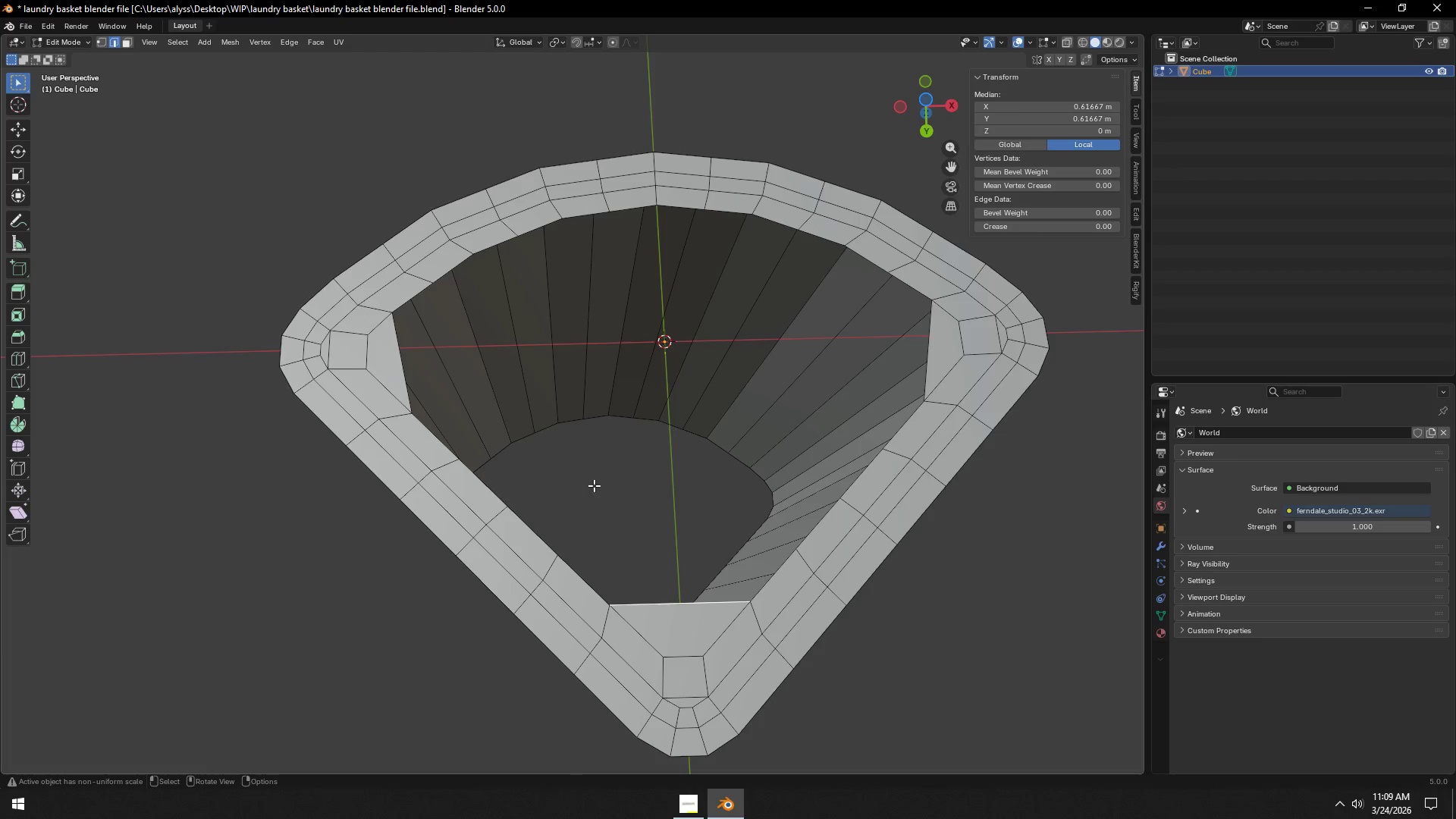 
wait(6.02)
 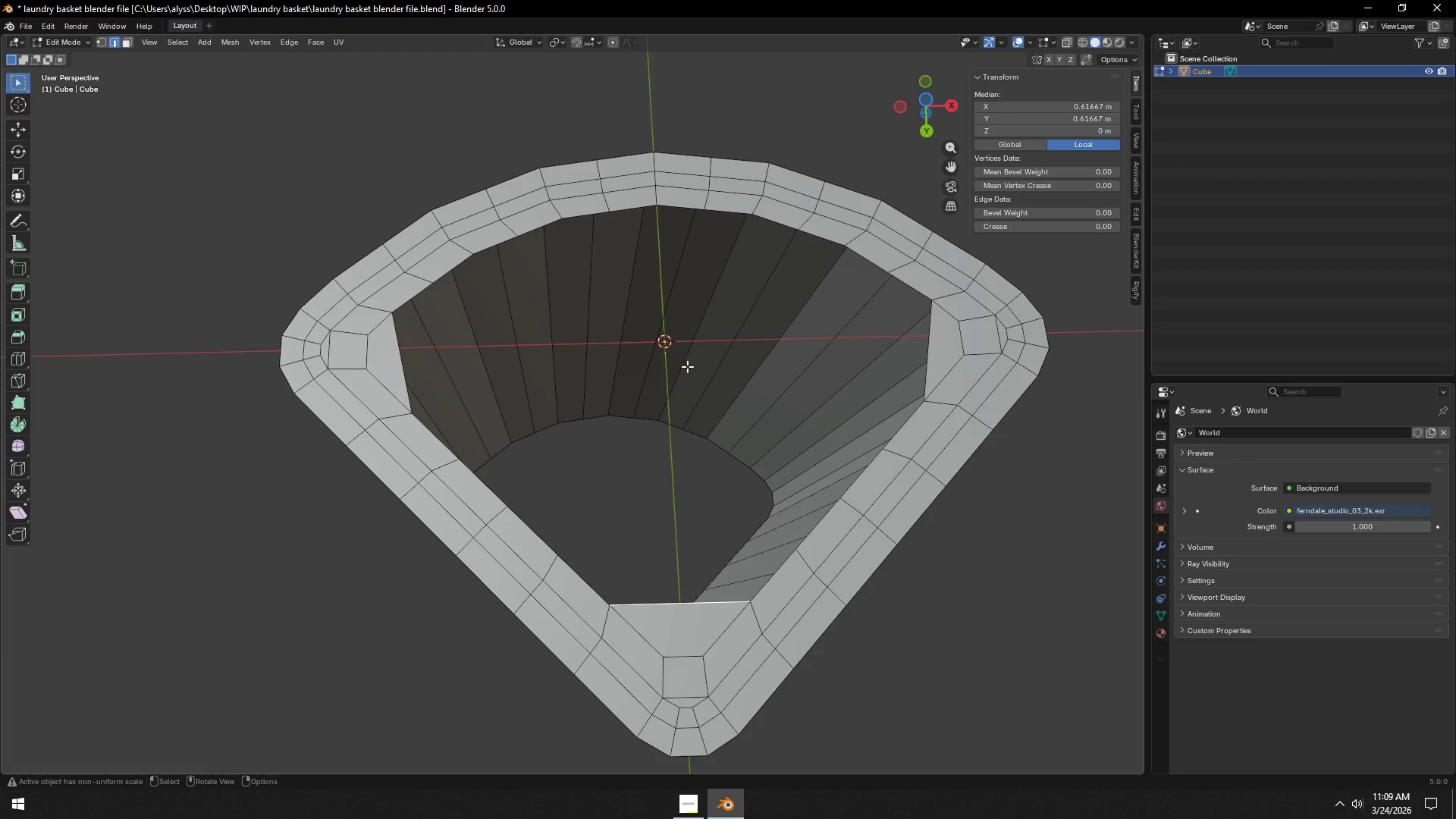 
hold_key(key=AltLeft, duration=0.5)
left_click([711, 603])
 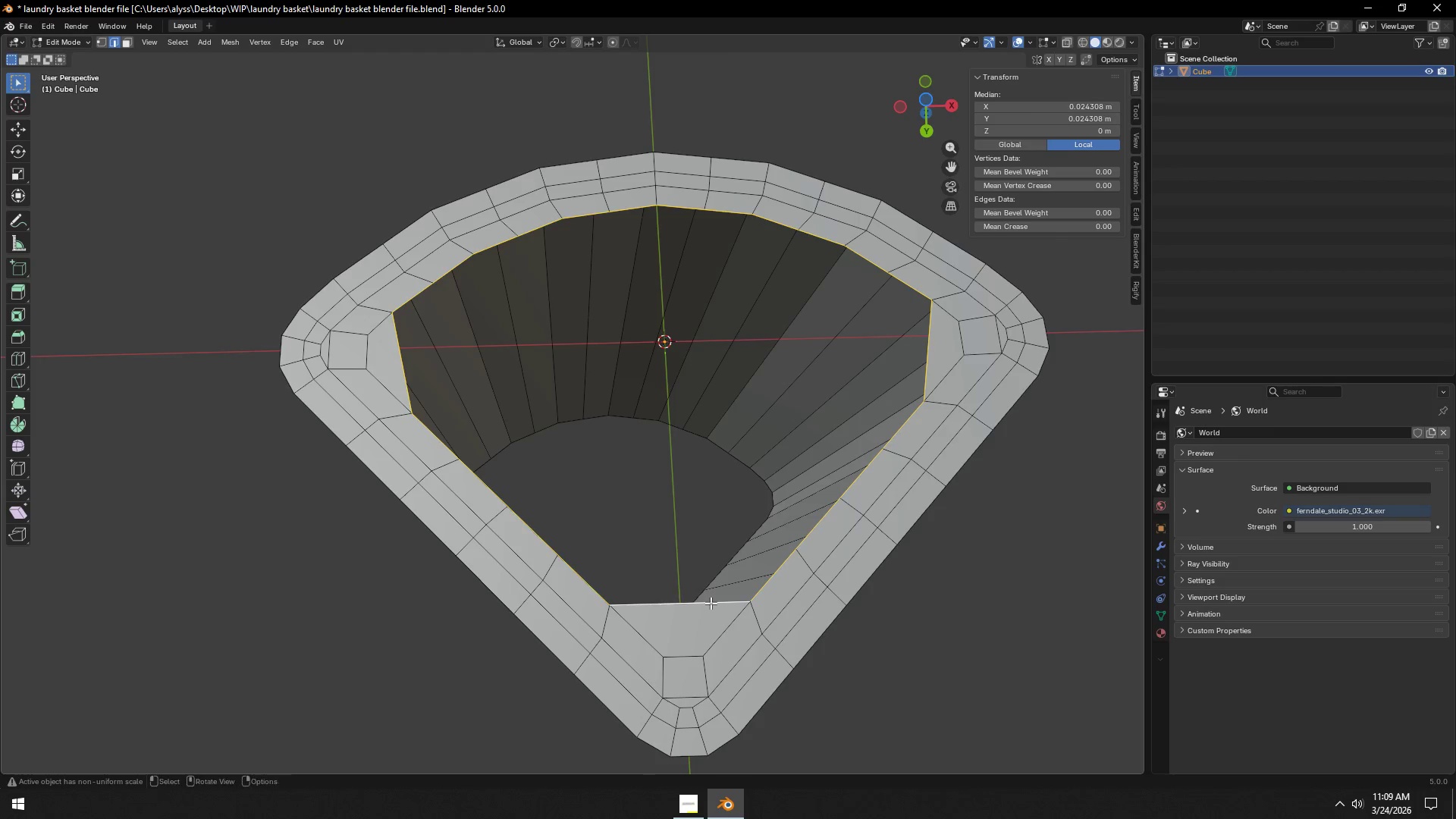 
key(Control+ControlLeft)
 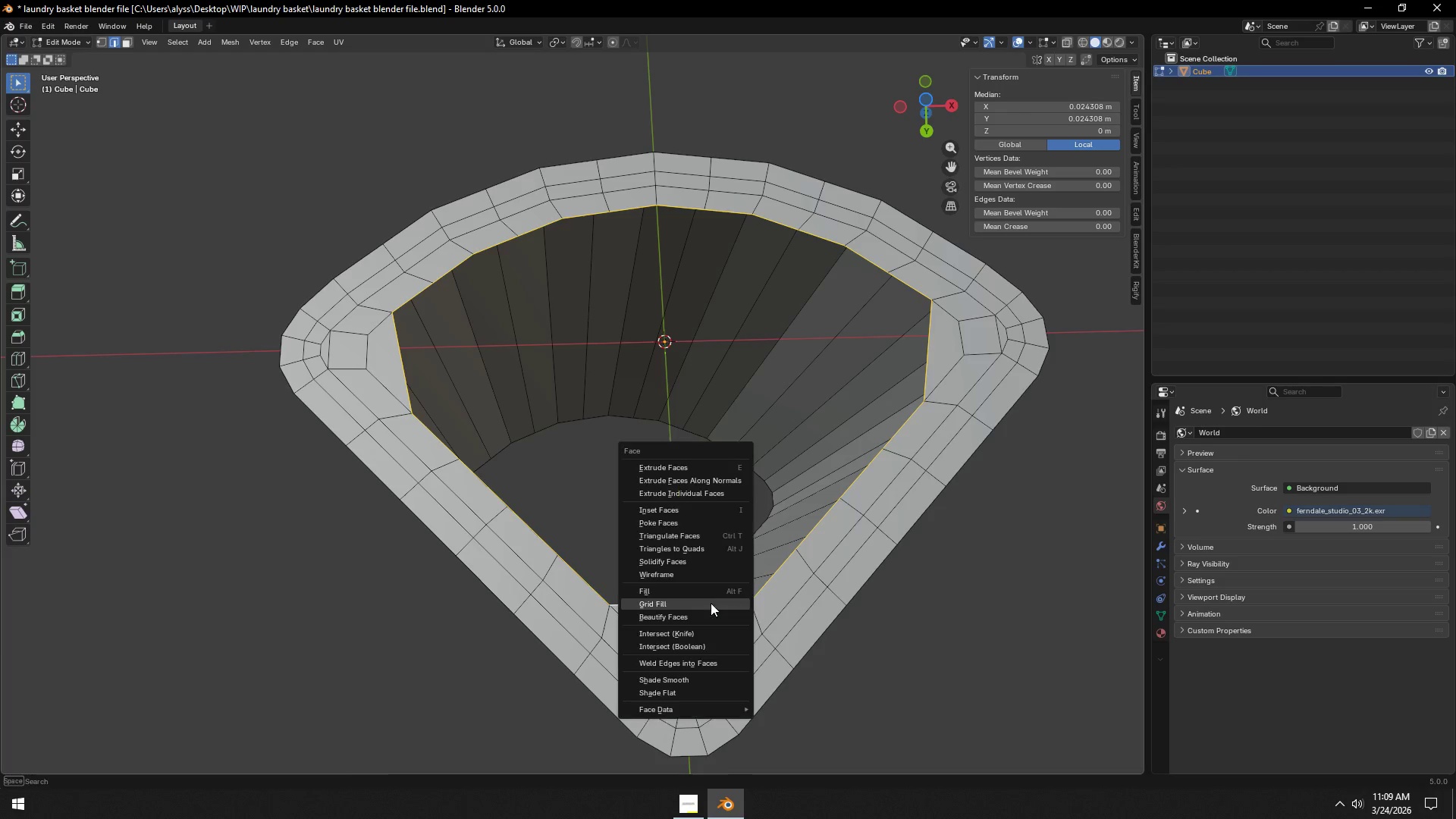 
key(Control+F)
 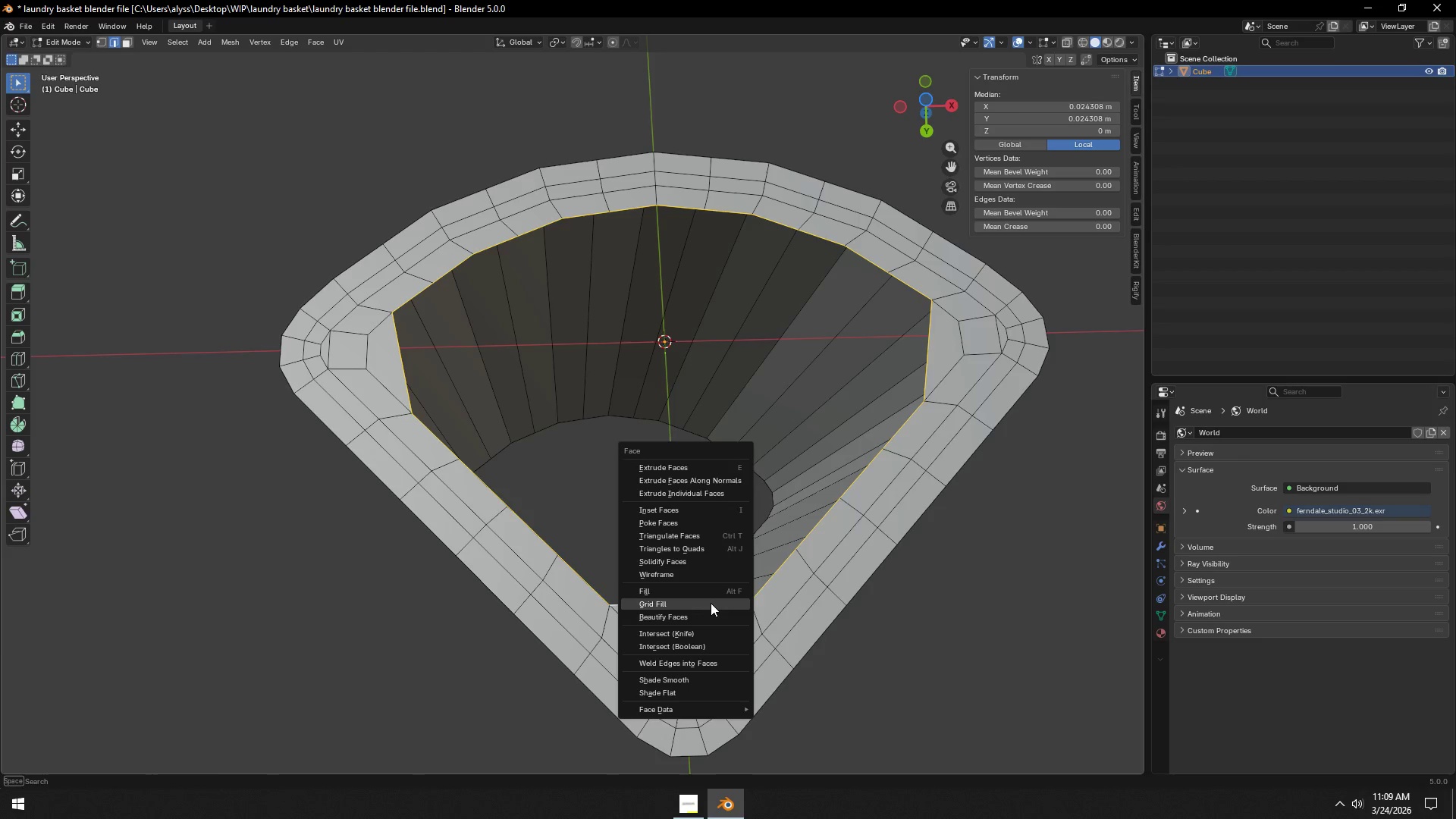 
left_click([711, 603])
 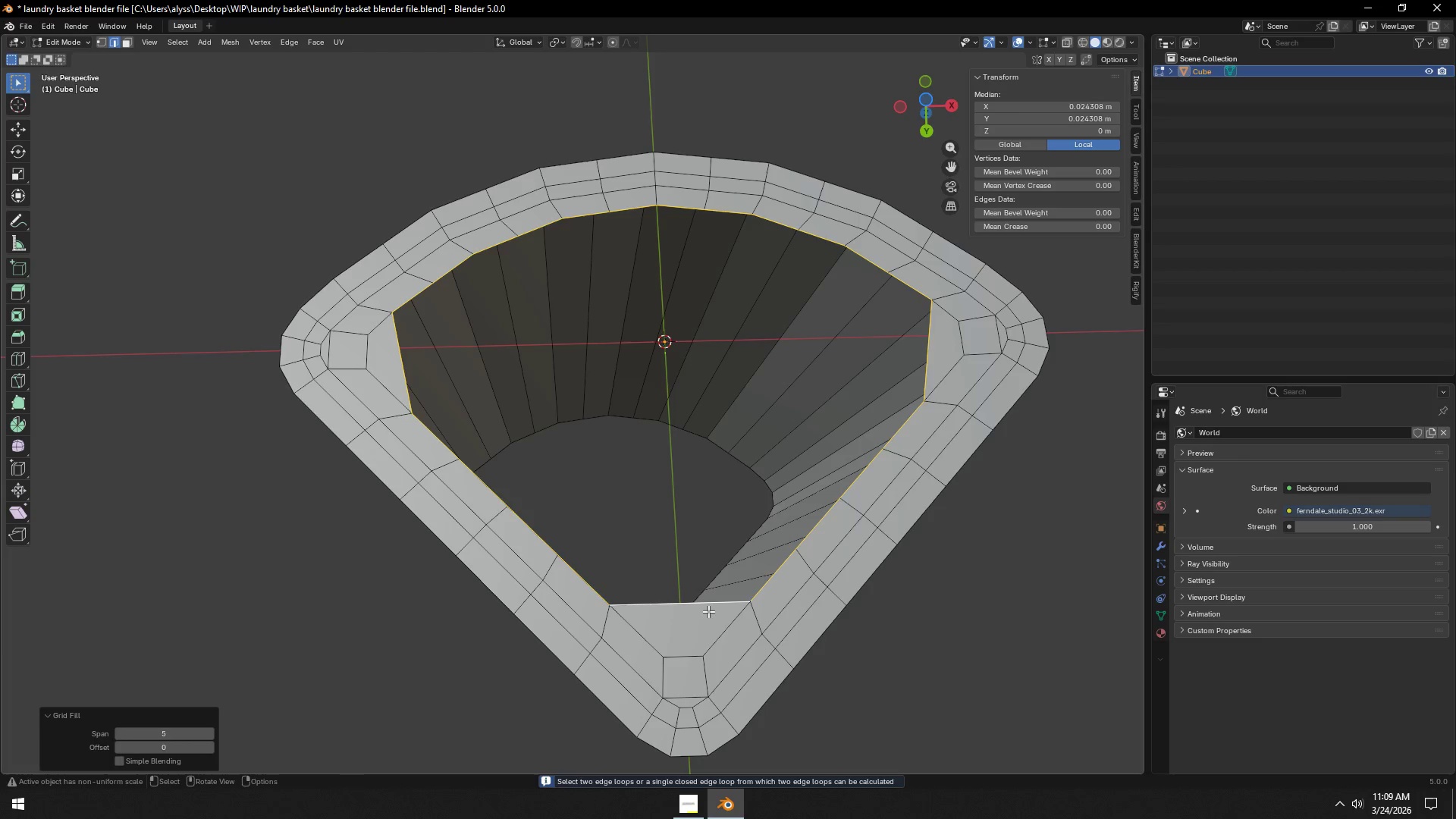 
left_click([699, 607])
 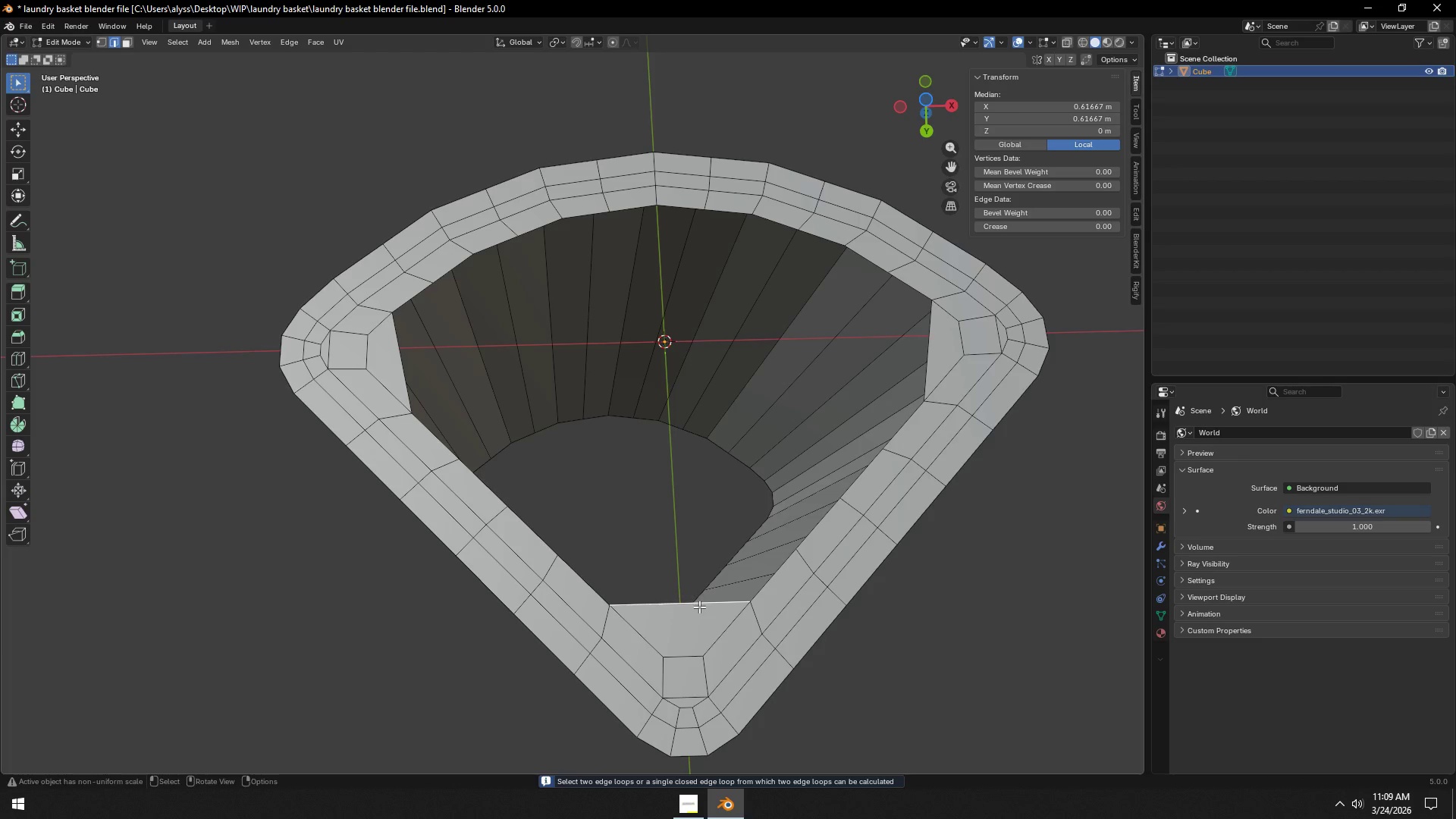 
key(X)
 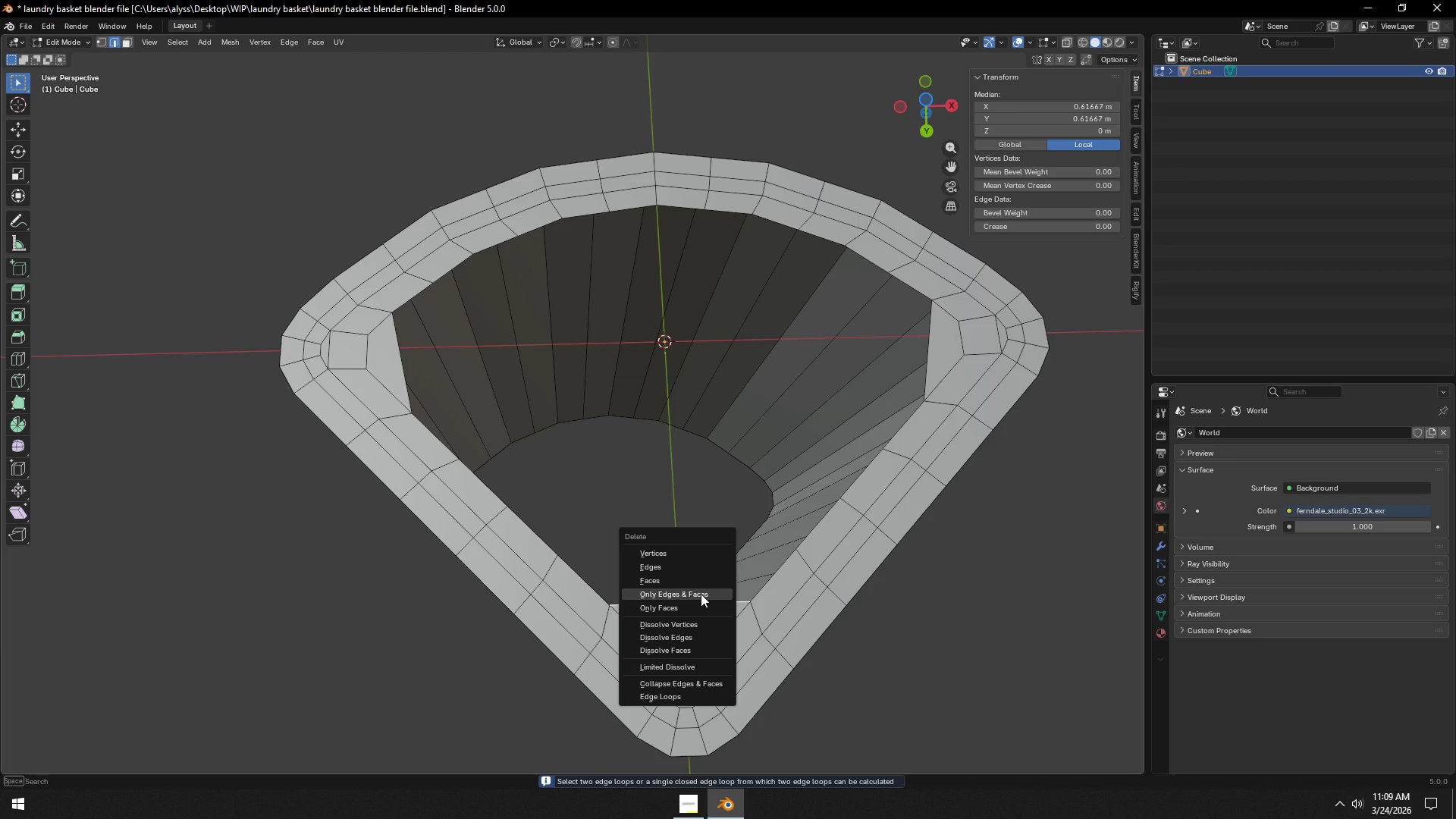 
left_click([701, 594])
 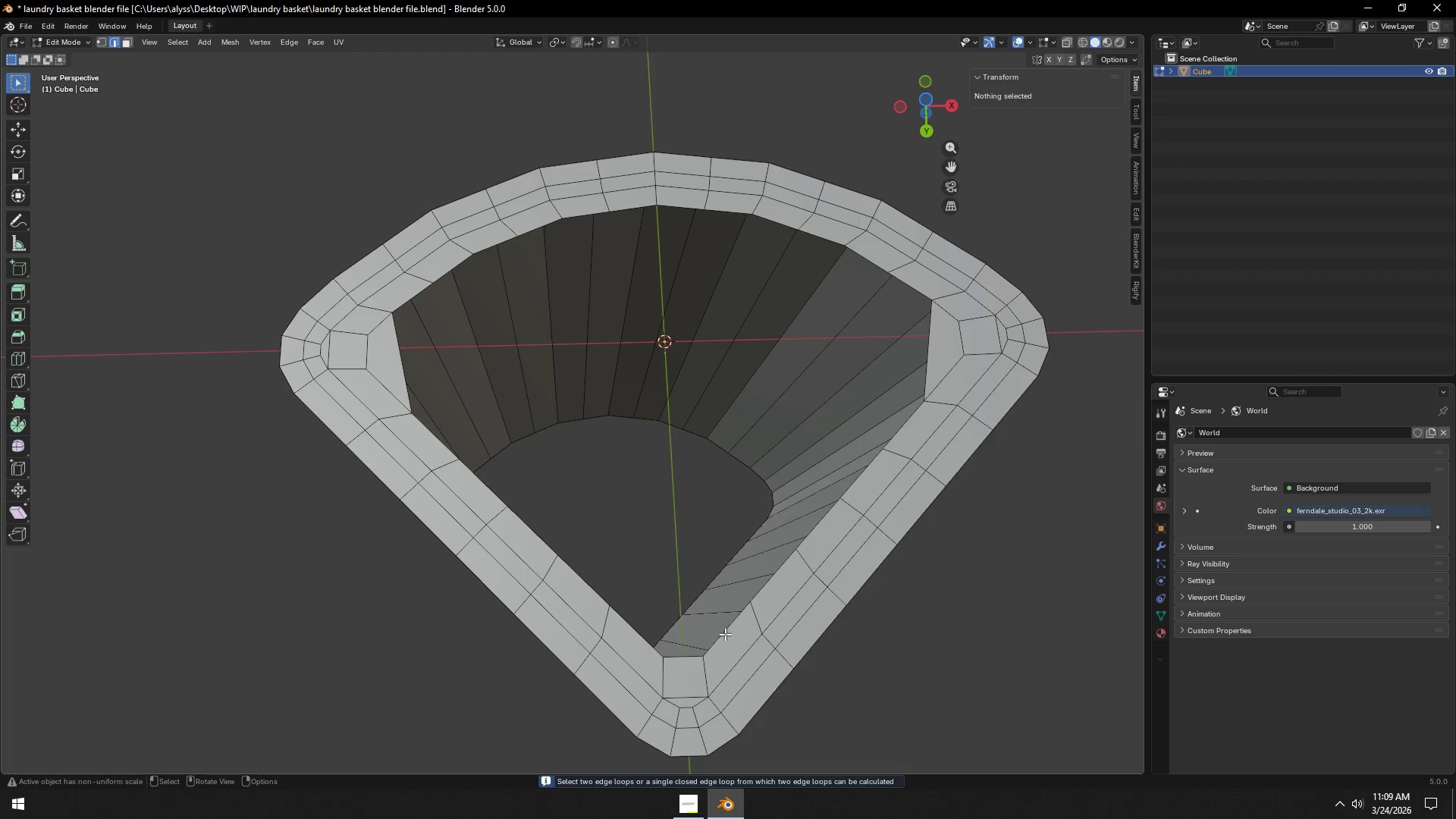 
hold_key(key=AltLeft, duration=0.33)
left_click([723, 634])
 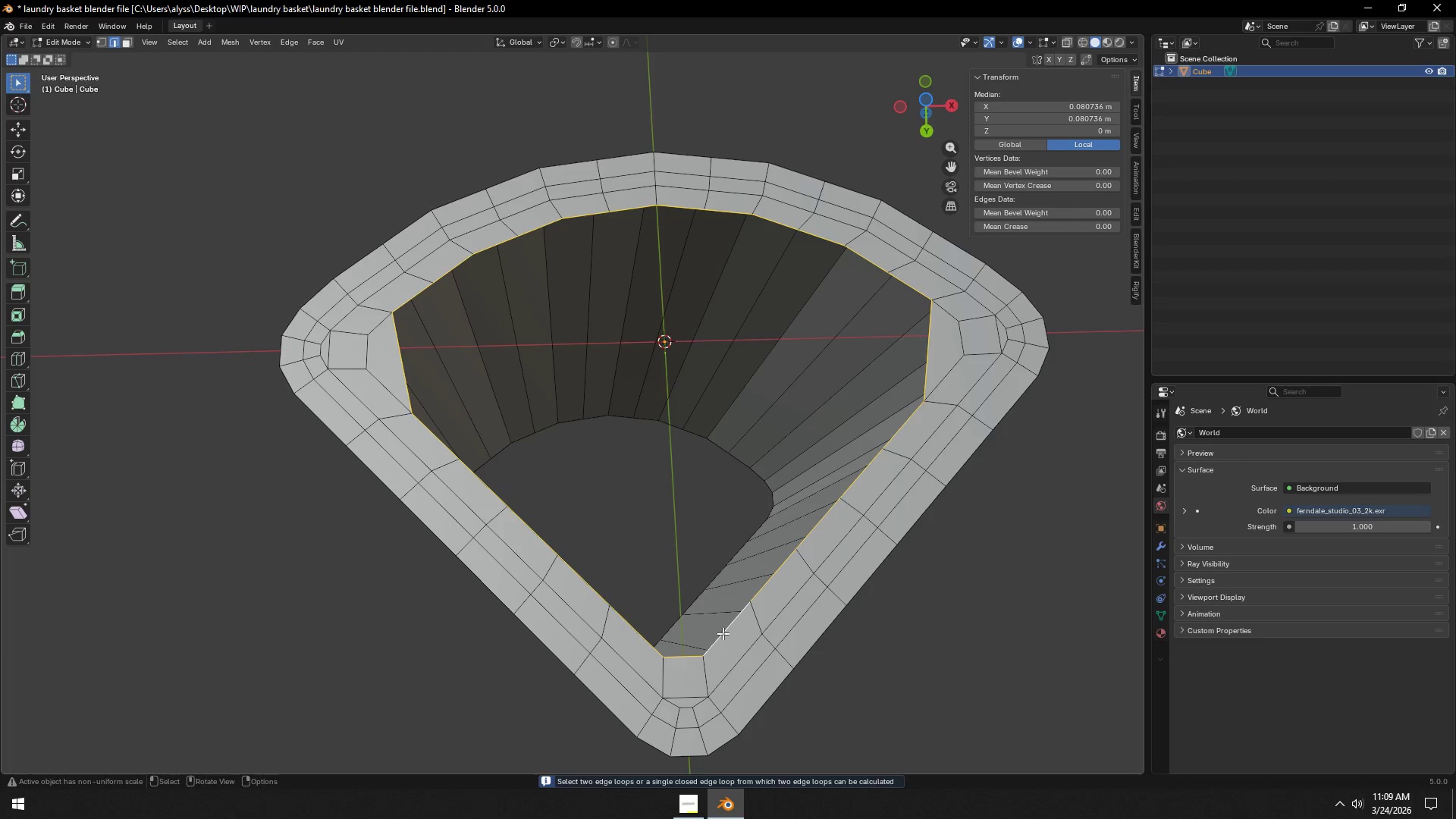 
key(Control+ControlLeft)
 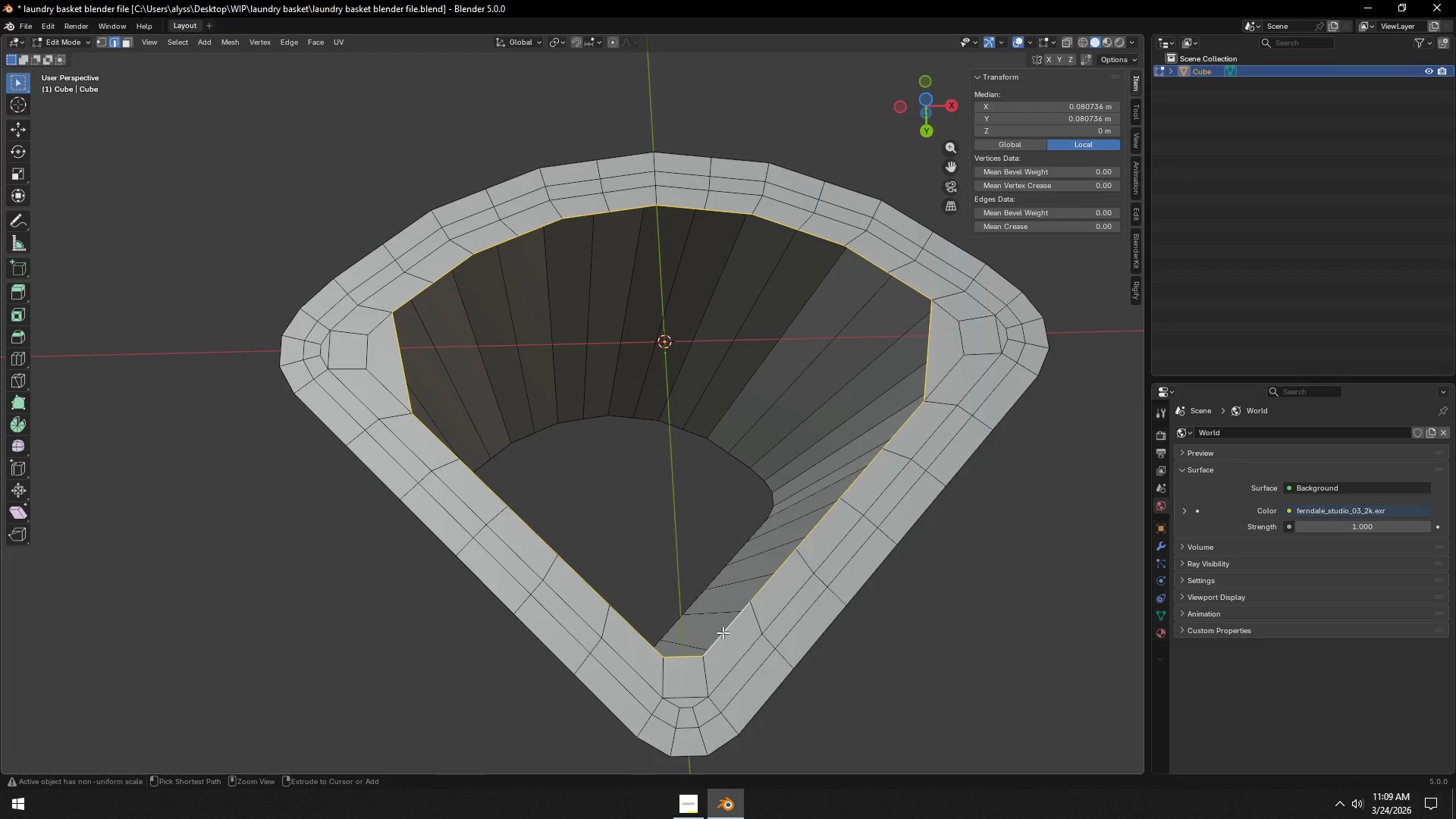 
key(Control+F)
 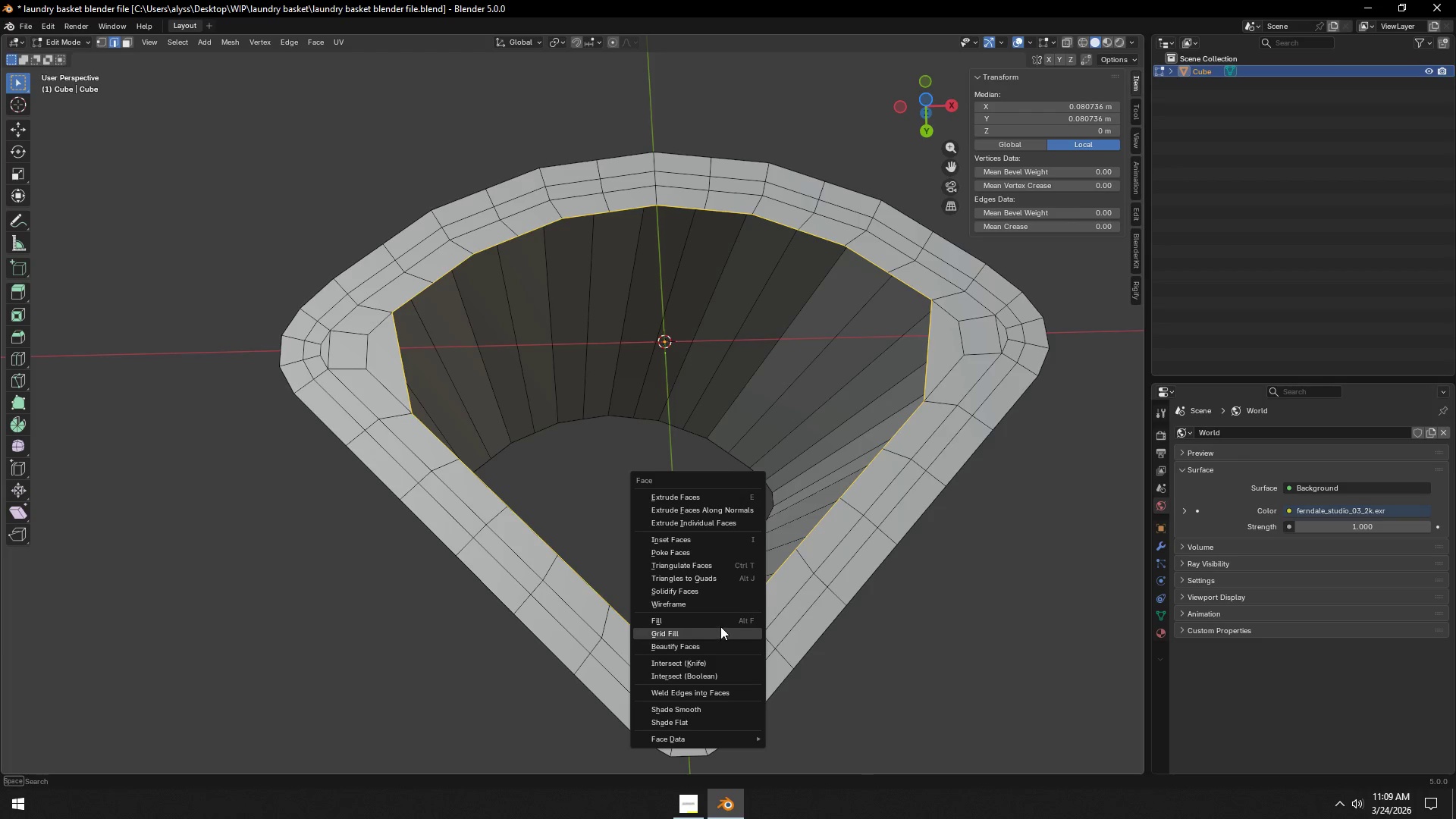 
left_click([720, 626])
 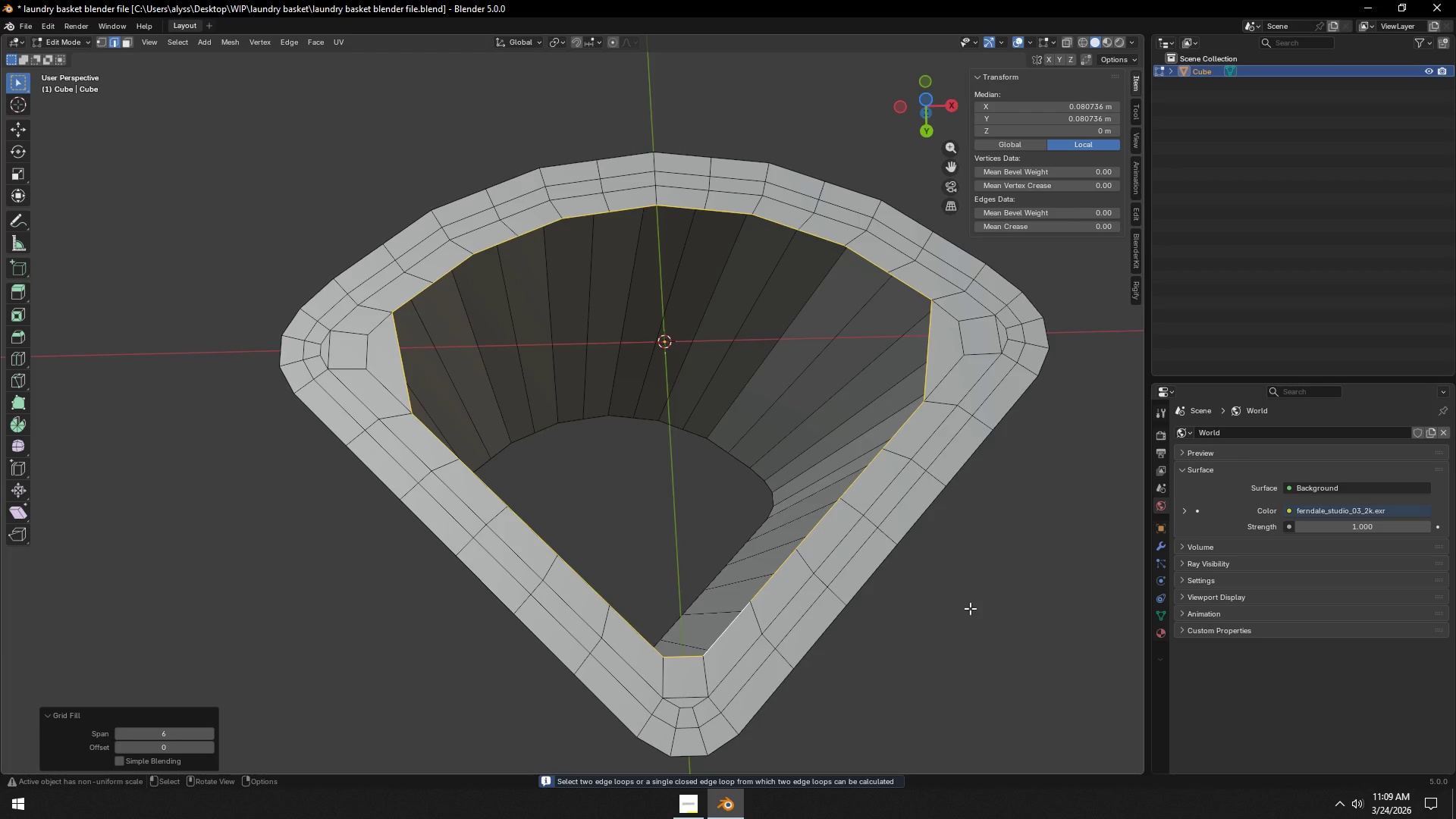 
wait(5.97)
 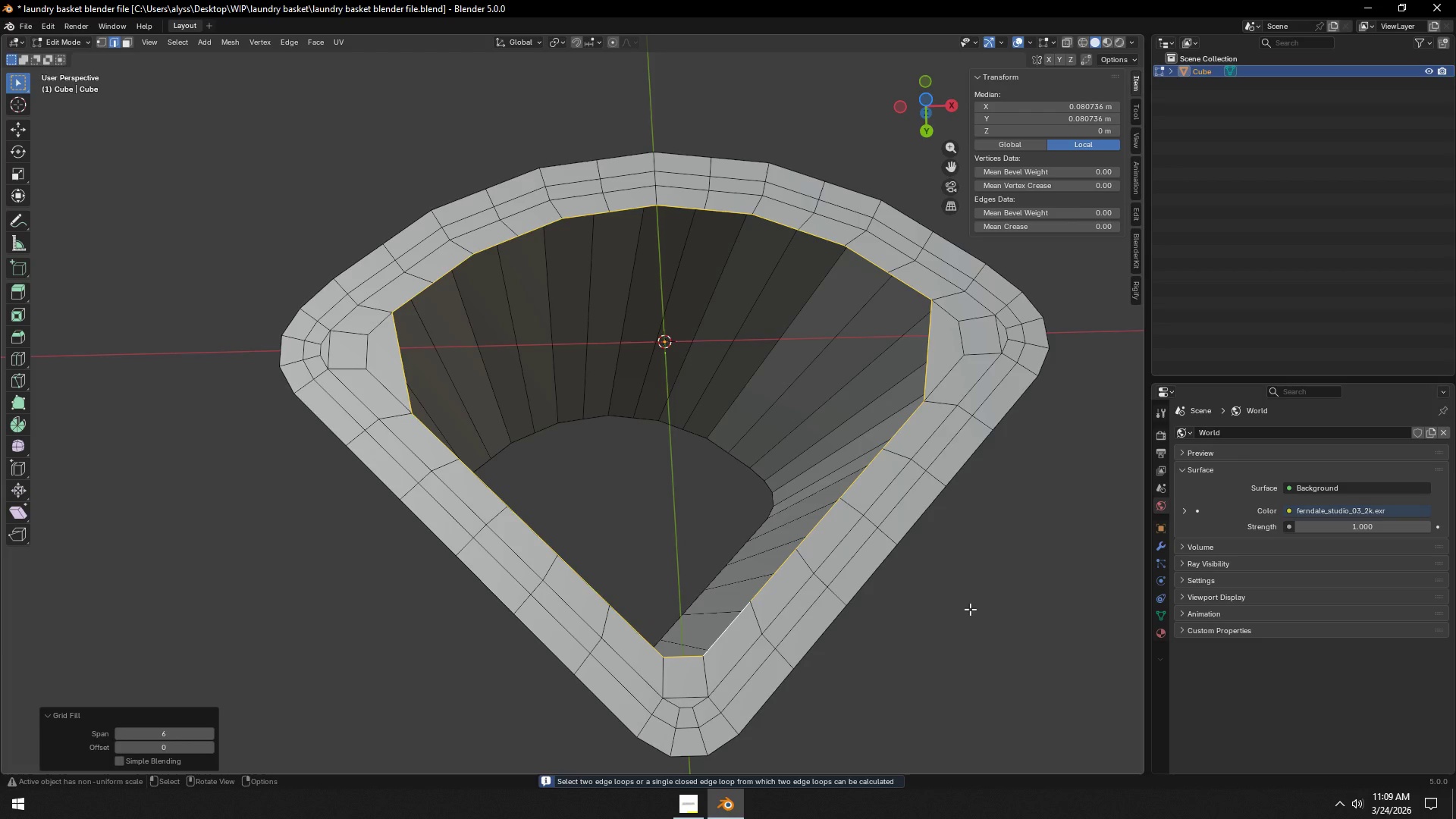 
left_click([970, 608])
 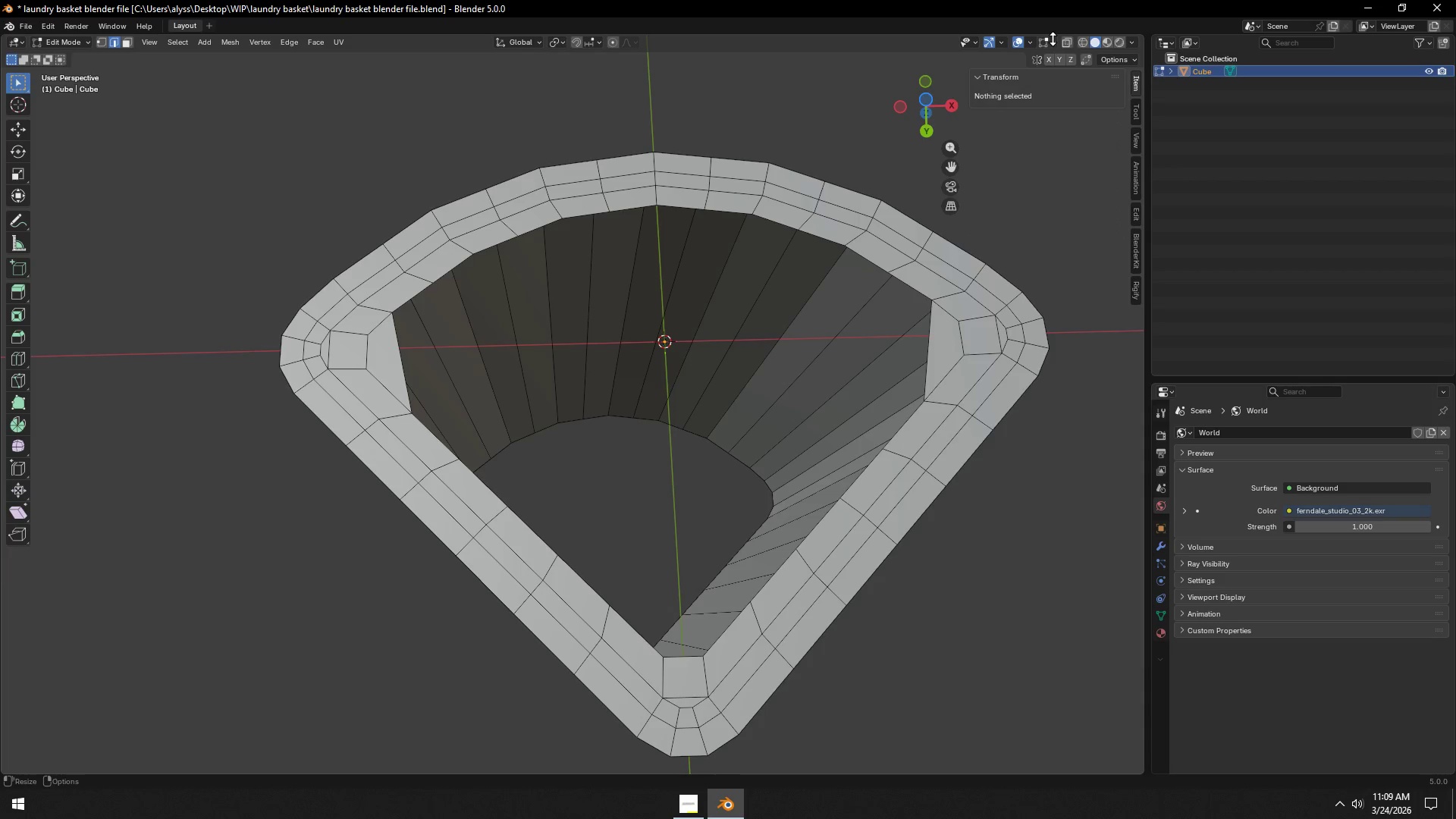 
double_click([1053, 39])
 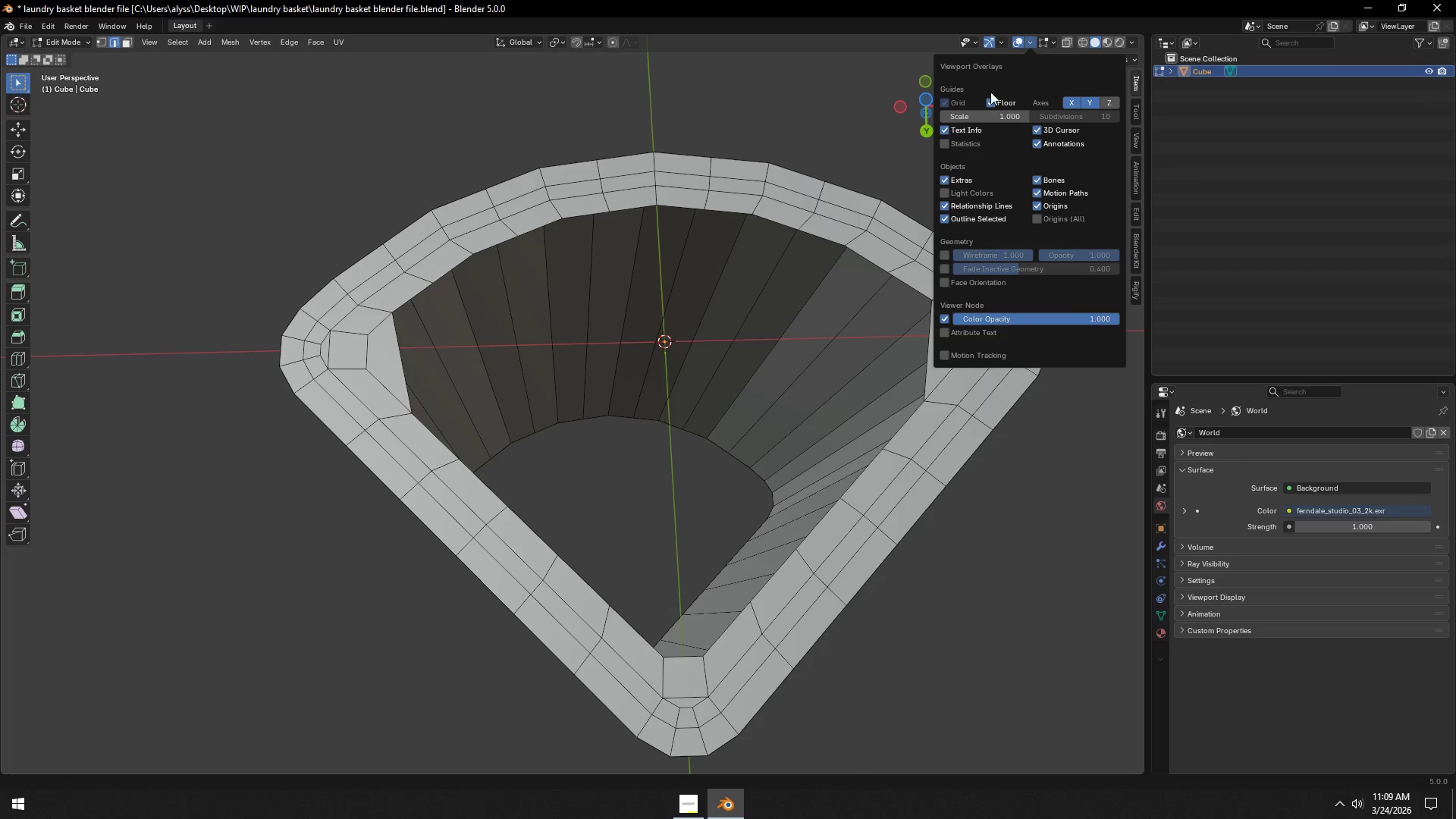 
left_click([949, 138])
 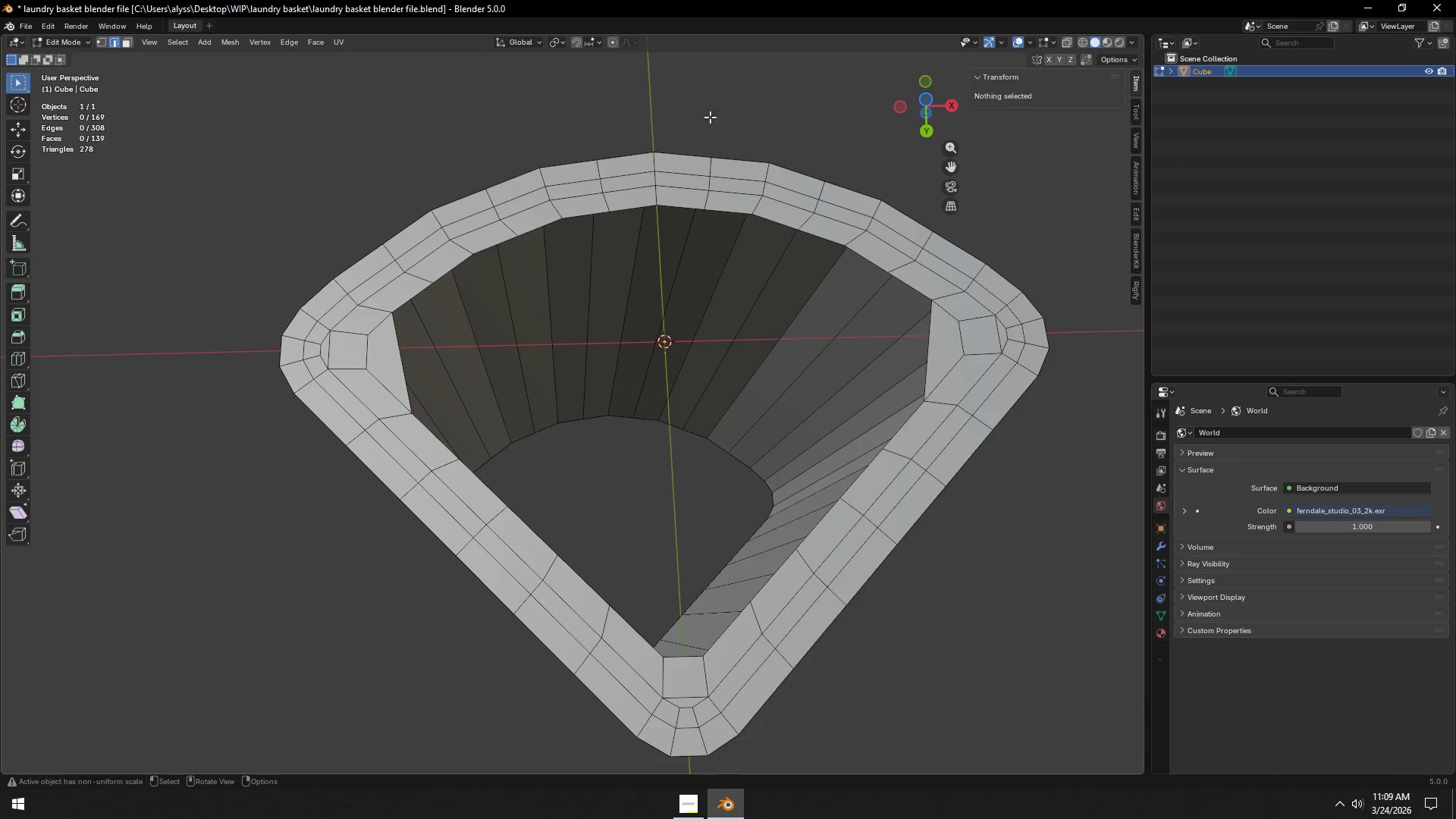 
hold_key(key=AltLeft, duration=0.47)
left_click([687, 209])
 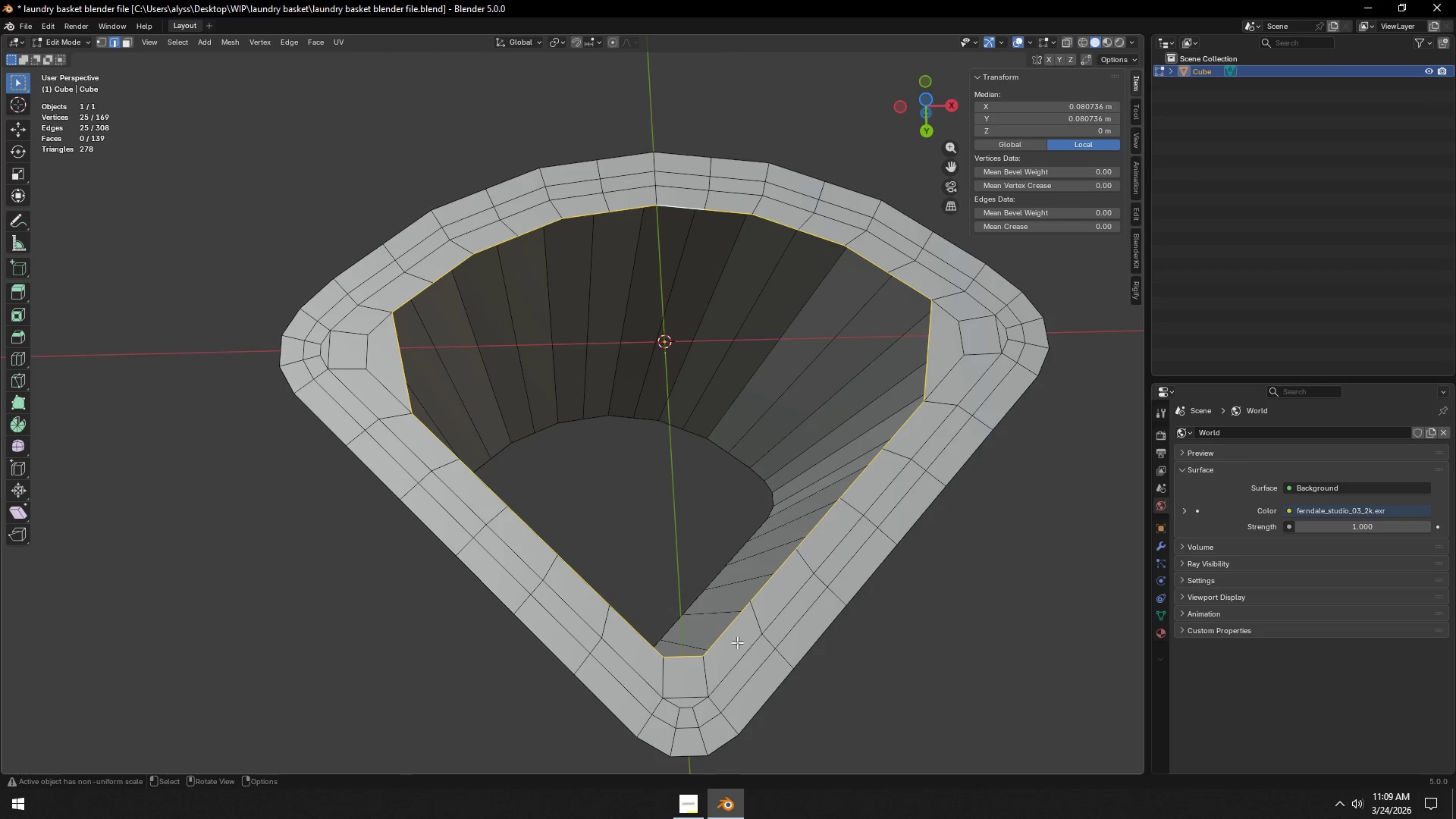 
left_click([686, 660])
 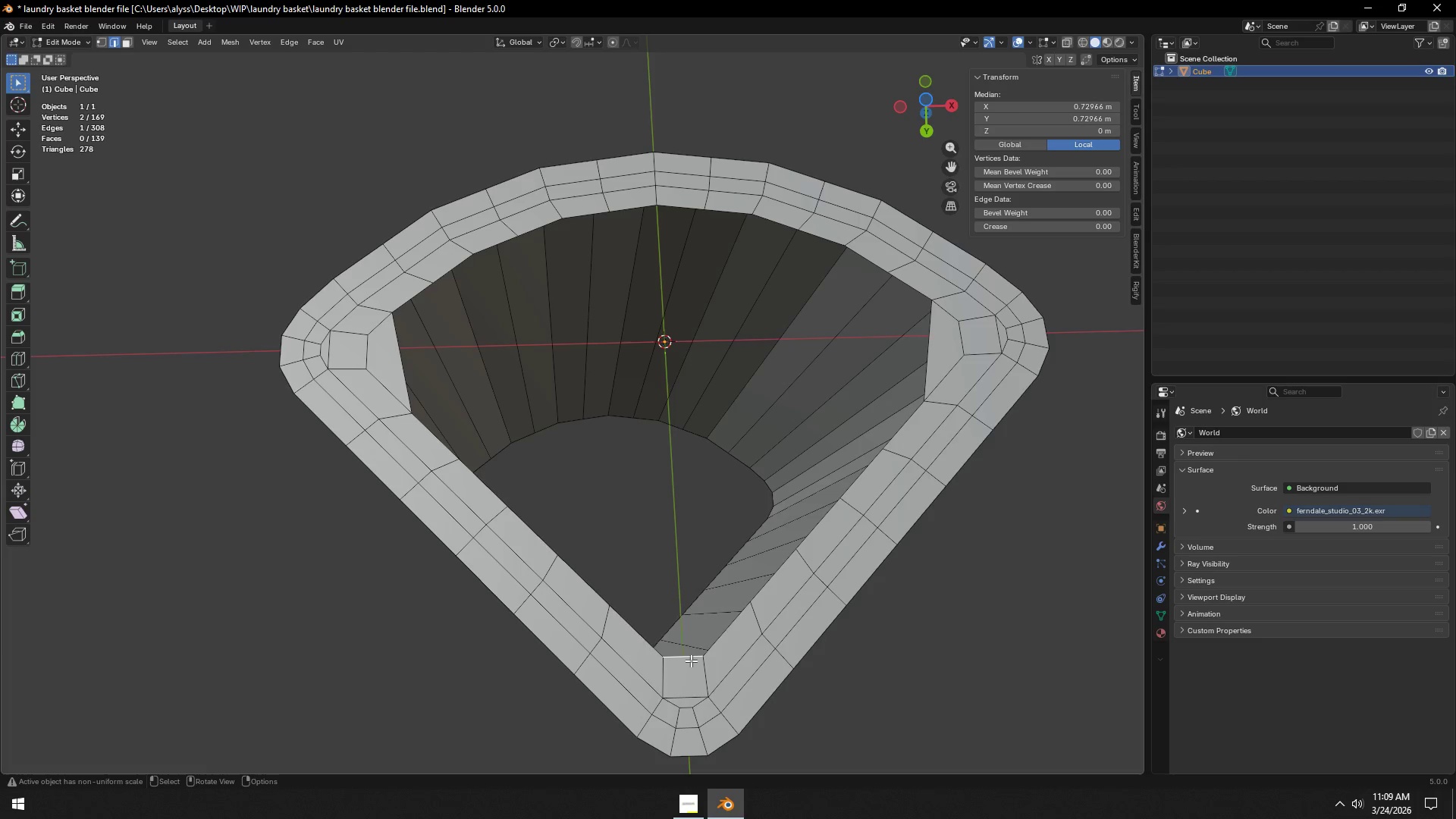 
key(F)
 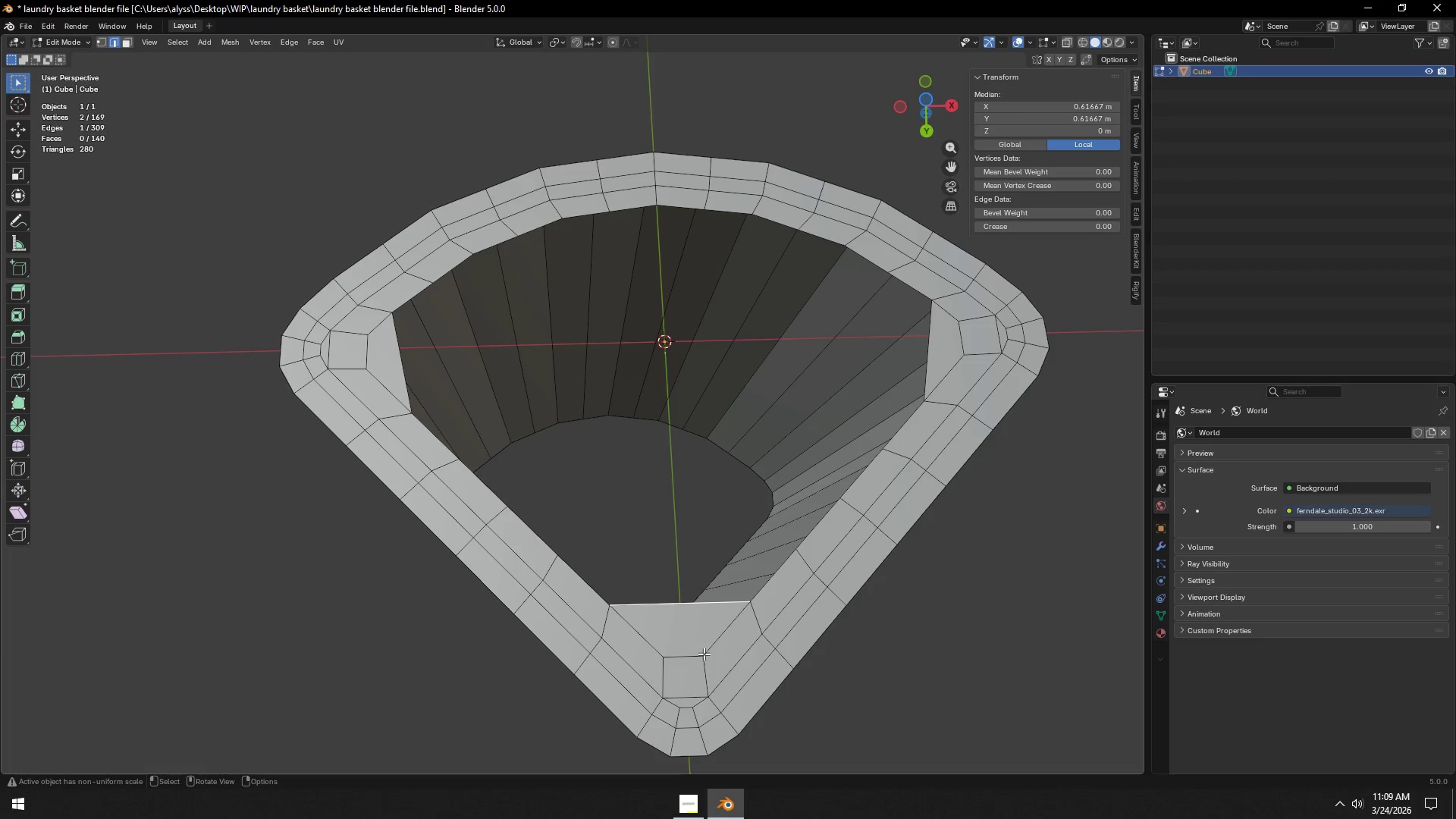 
hold_key(key=AltLeft, duration=1.28)
left_click([751, 602])
 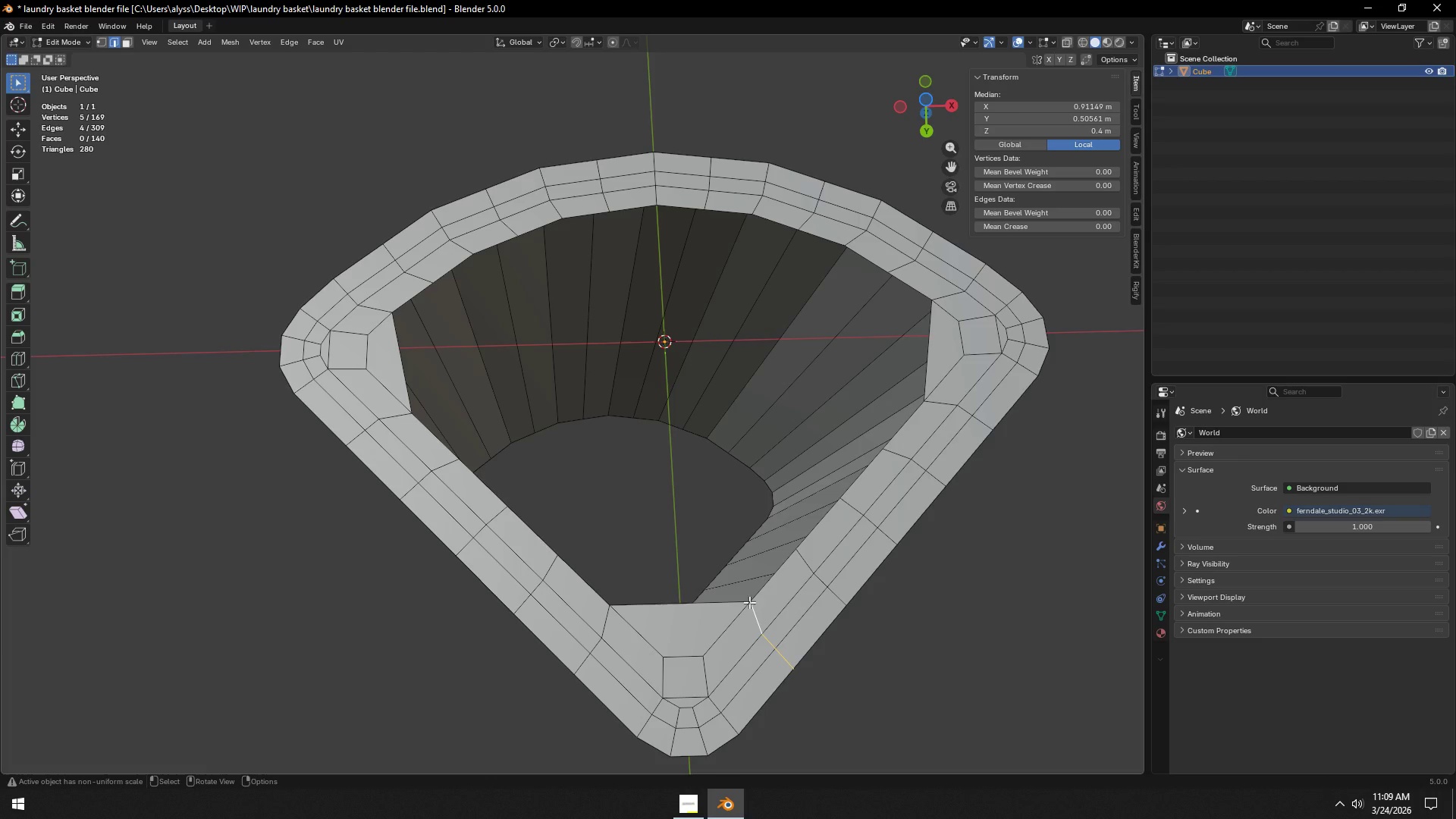 
hold_key(key=AltLeft, duration=0.55)
left_click([724, 603])
 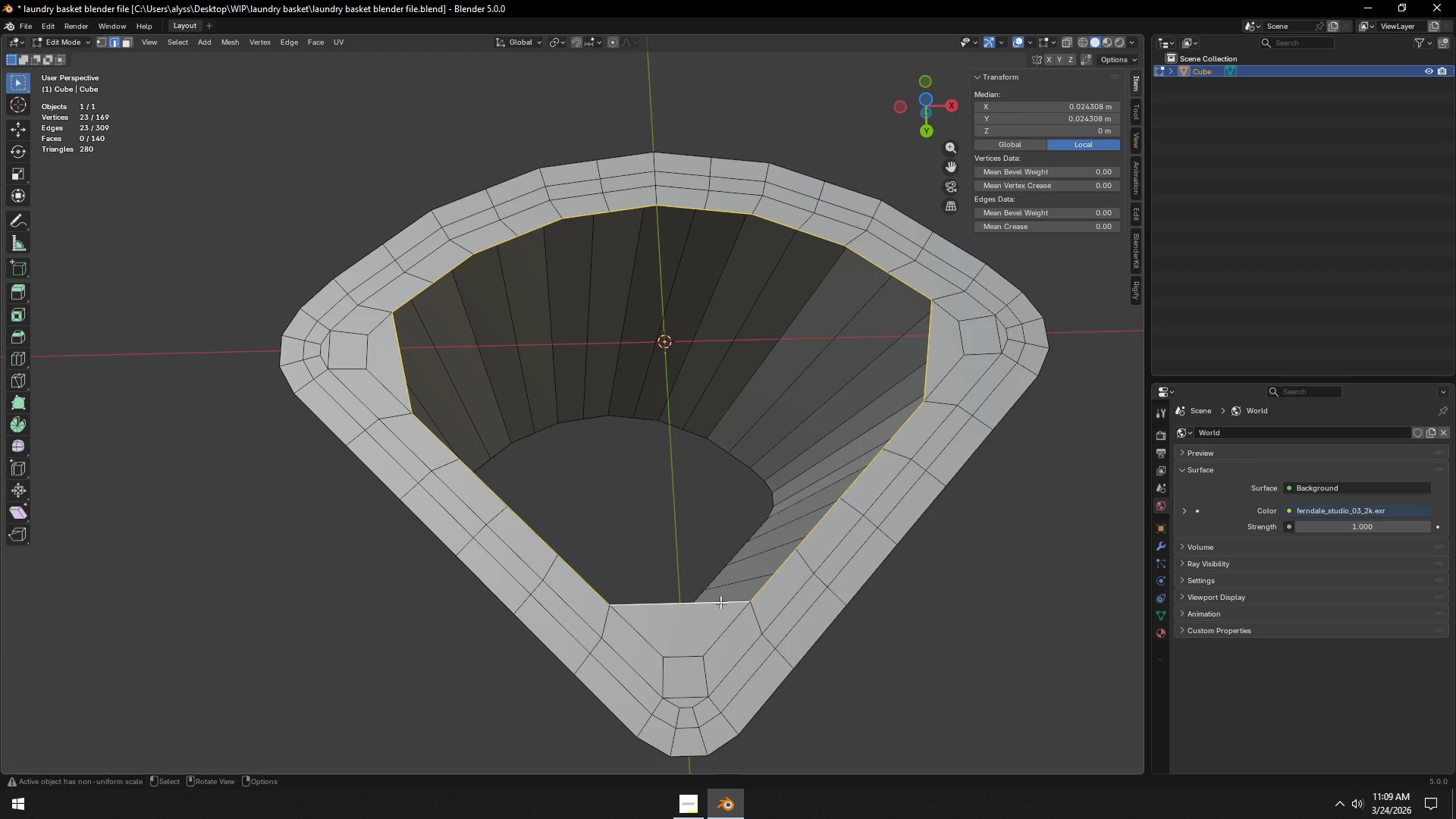 
wait(8.28)
 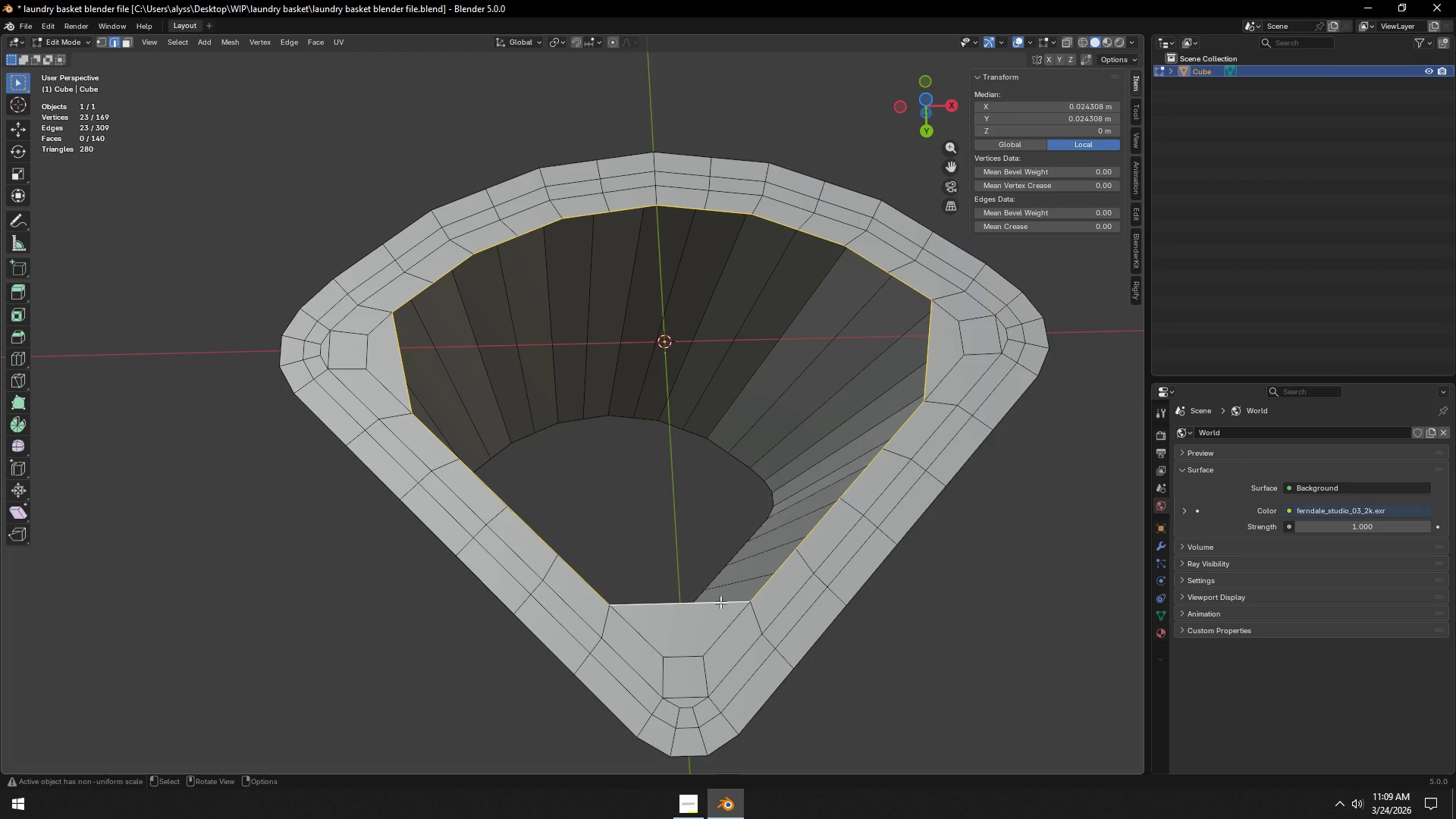 
scroll: coordinate [755, 599], scroll_direction: down, amount: 1.0
 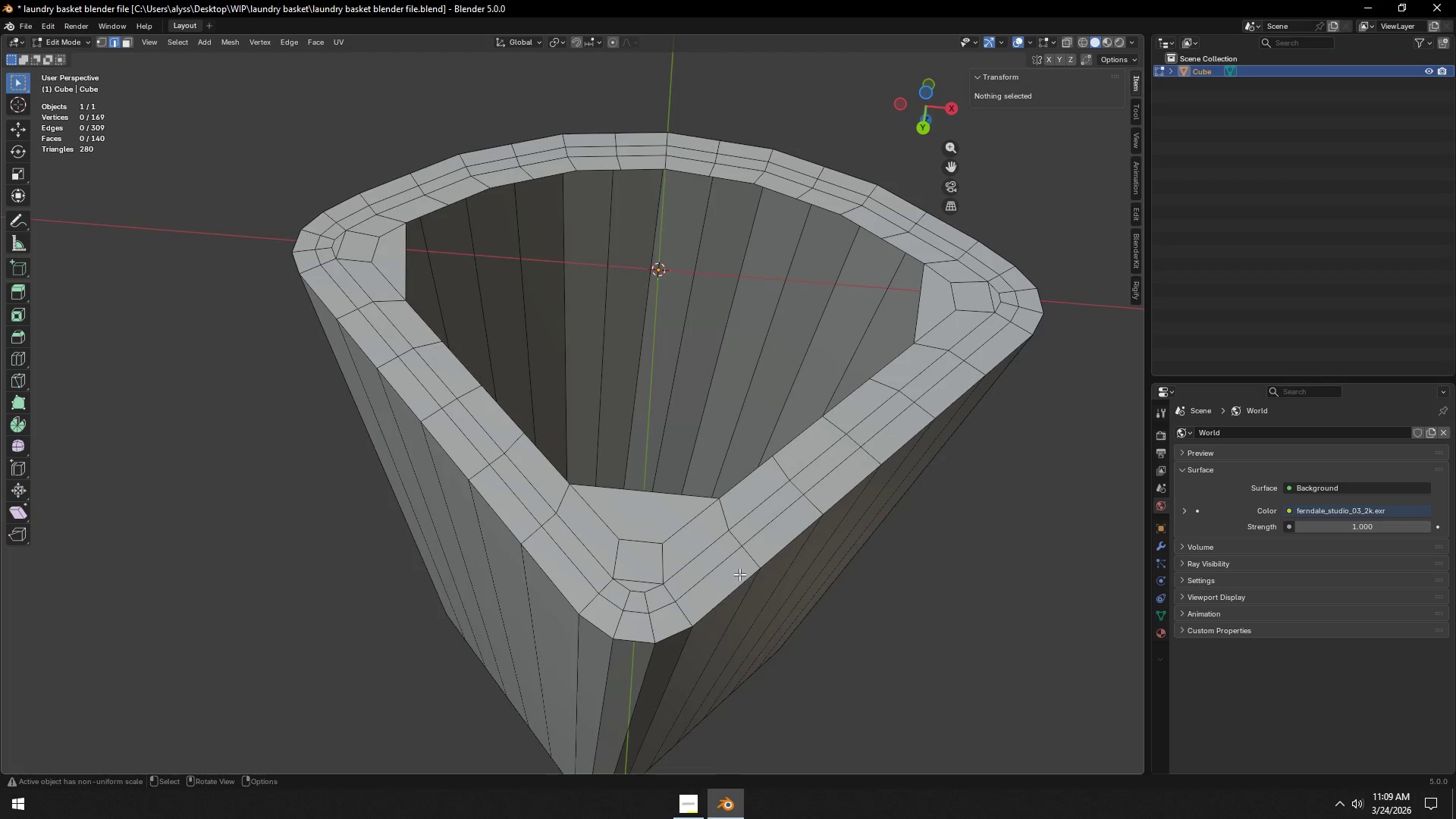 
hold_key(key=ShiftLeft, duration=0.42)
 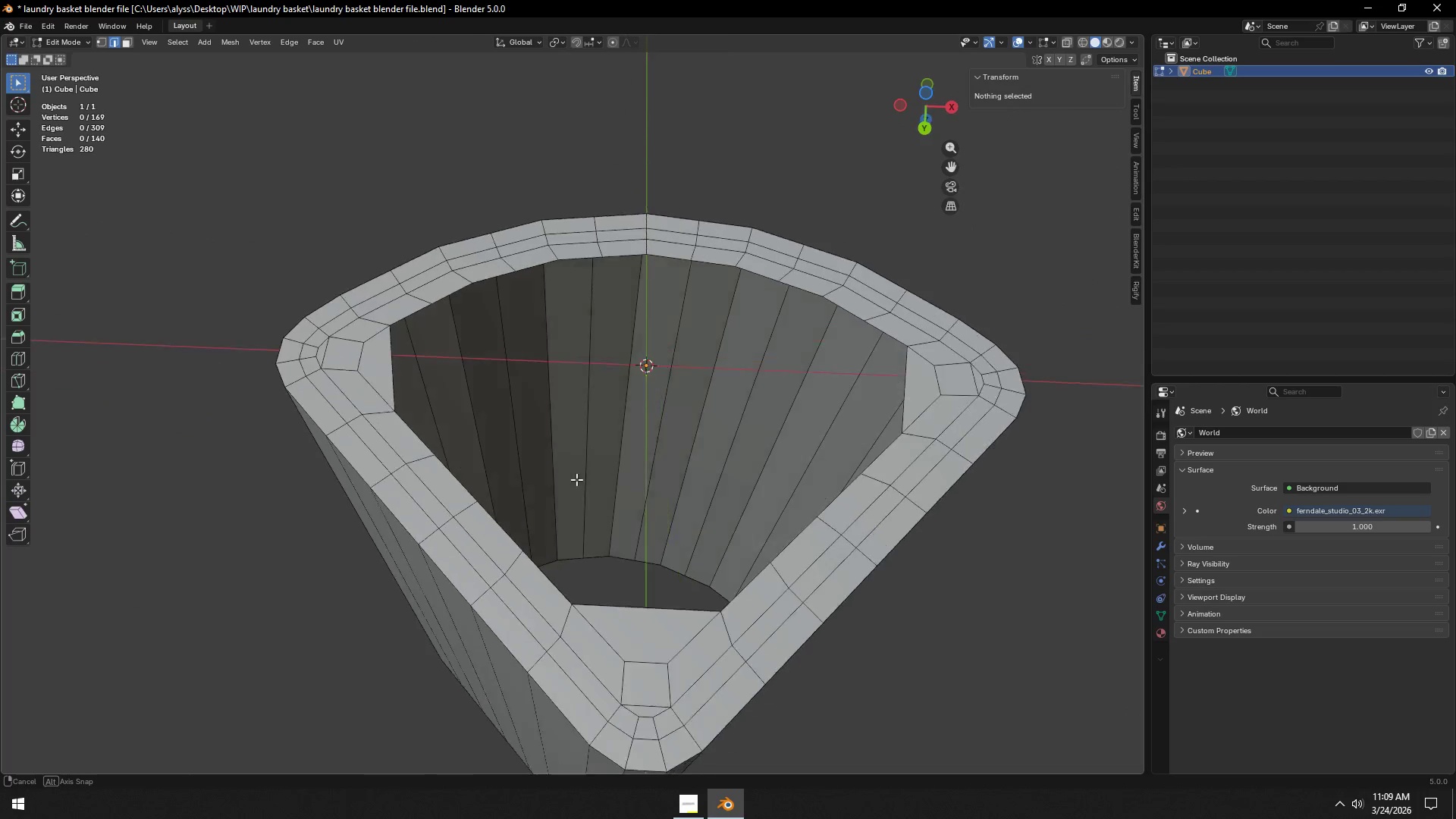 
hold_key(key=AltLeft, duration=0.52)
left_click([486, 535])
 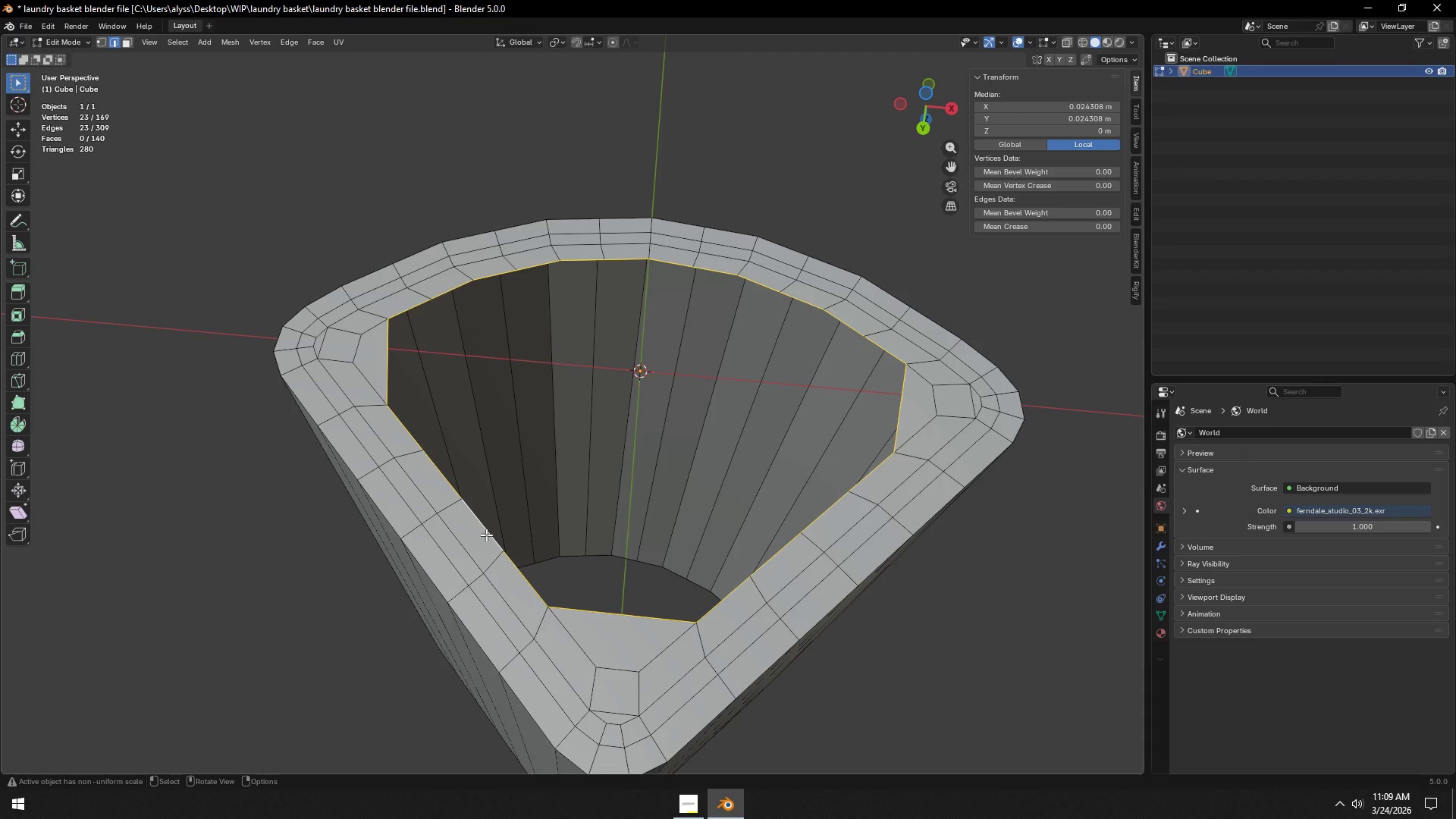 
key(X)
 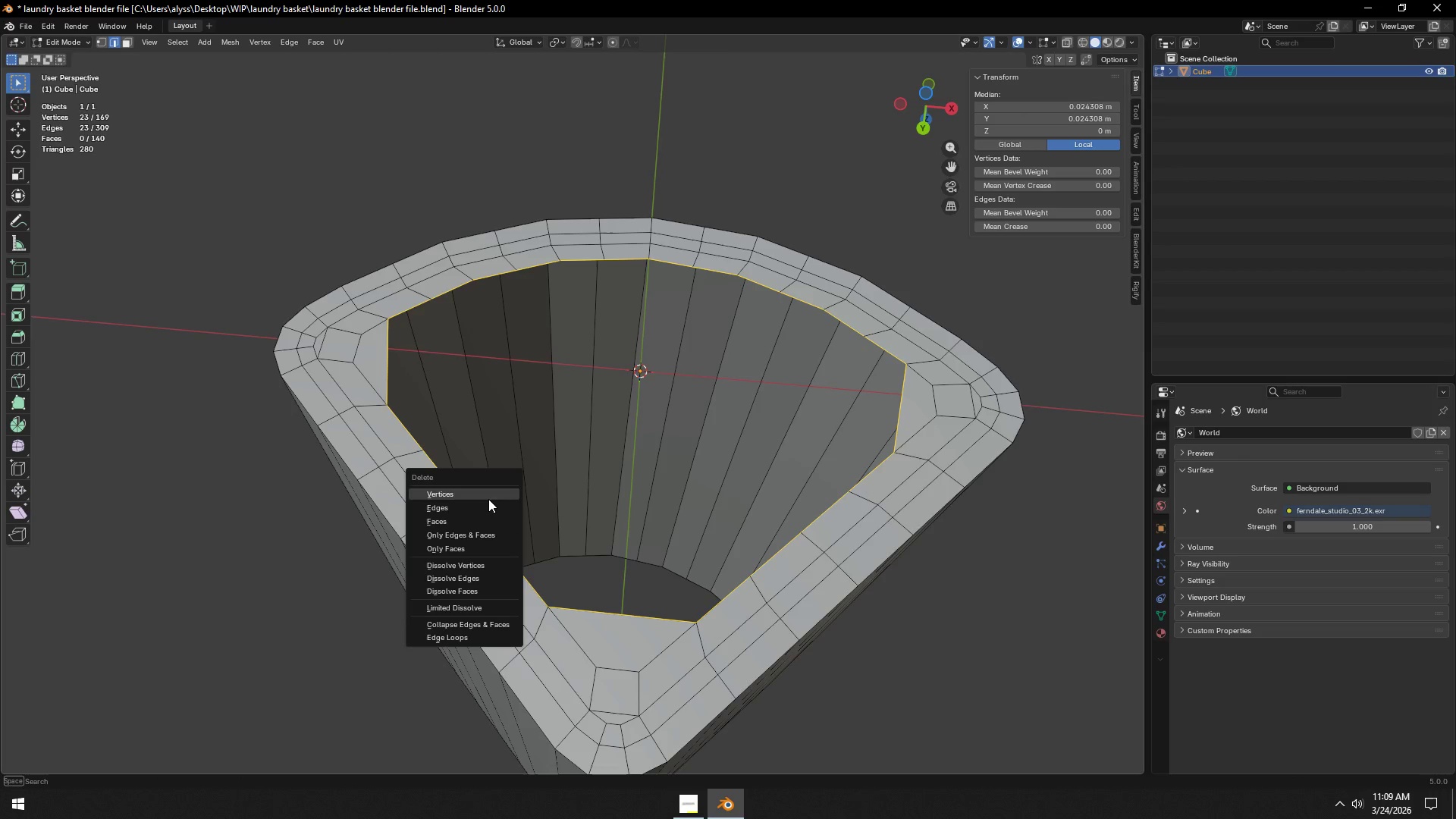 
left_click([488, 499])
 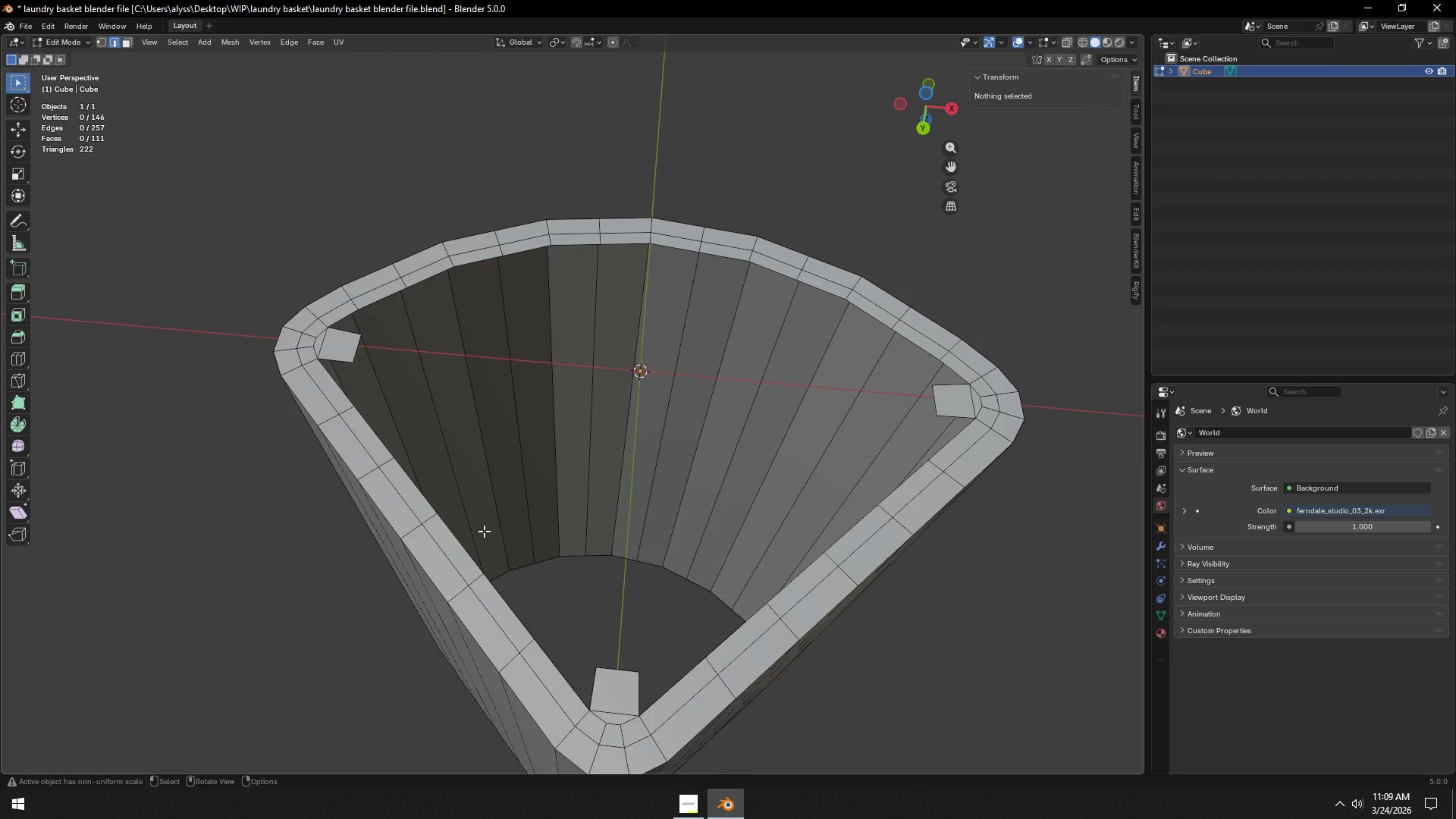 
hold_key(key=AltLeft, duration=0.61)
 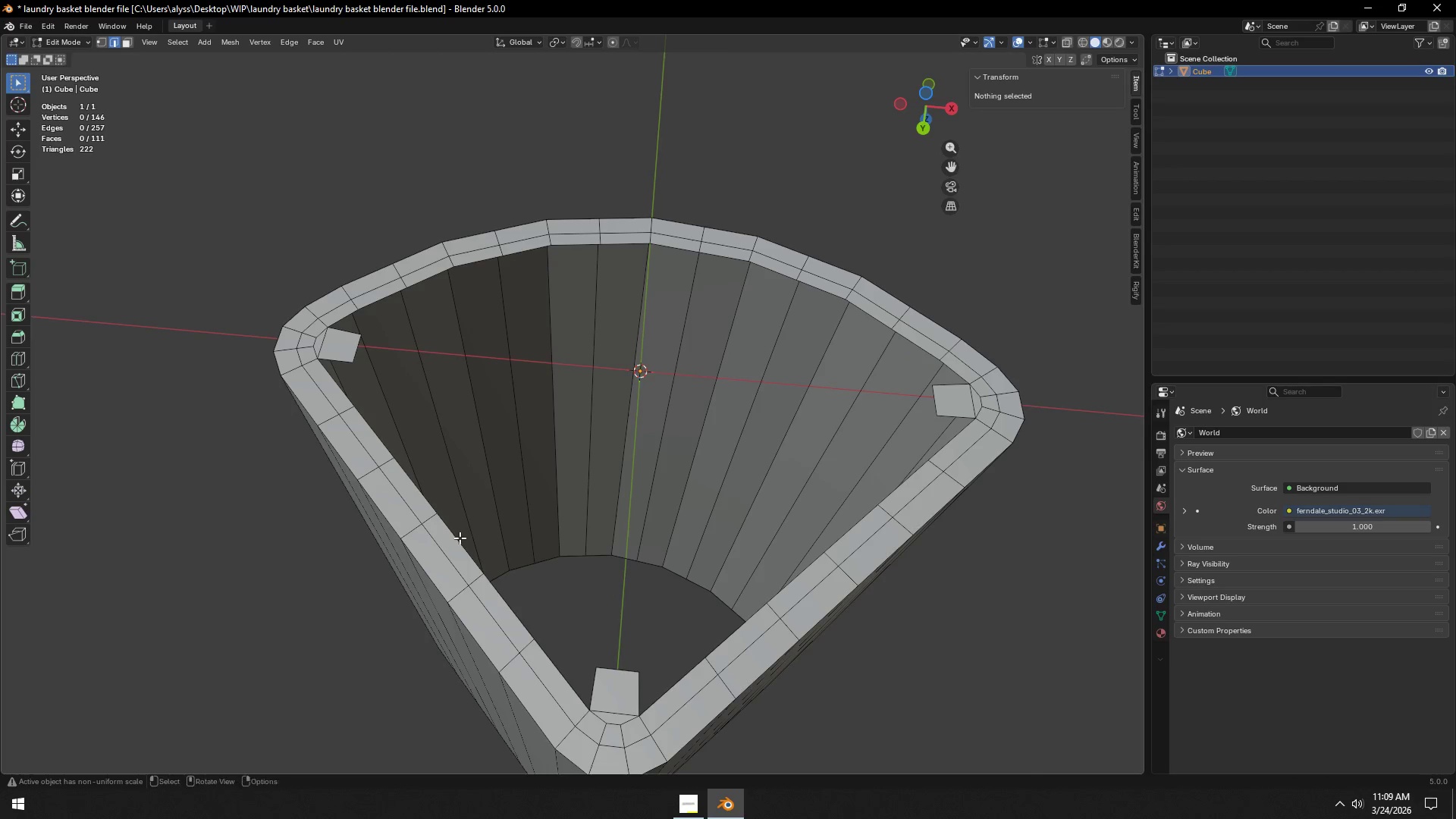 
hold_key(key=AltLeft, duration=0.48)
left_click([460, 538])
 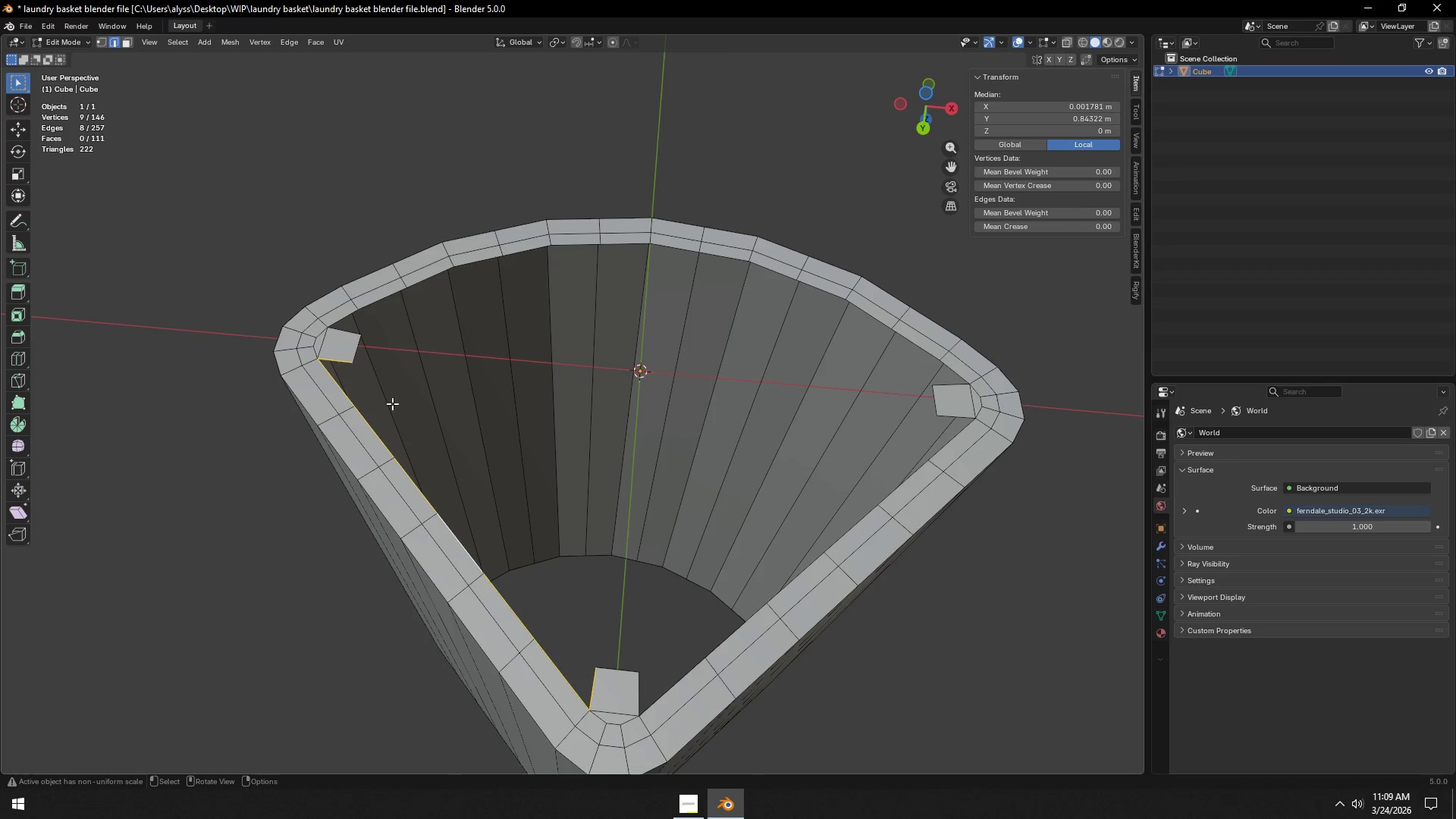 
left_click([357, 354])
 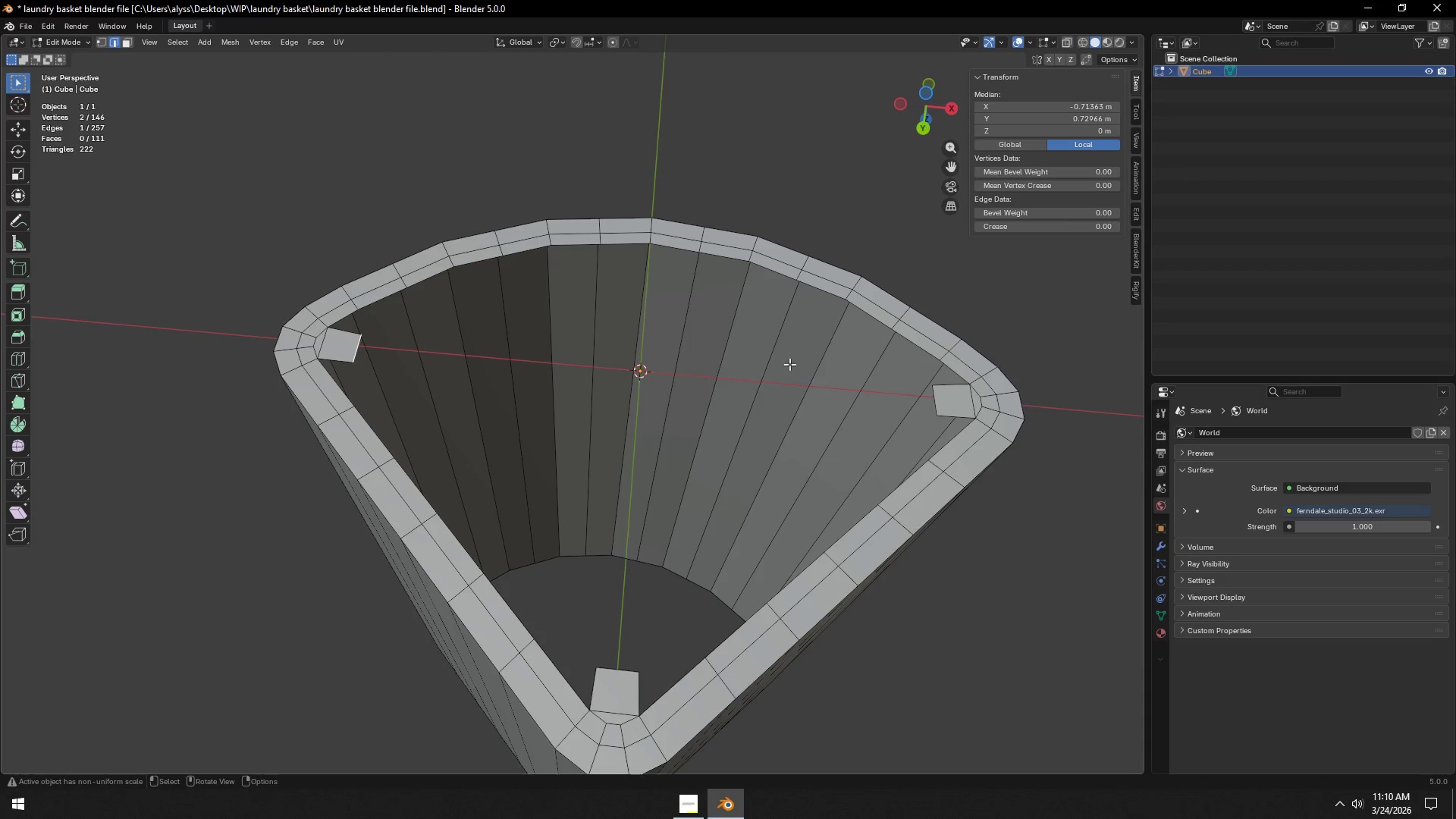 
hold_key(key=ShiftLeft, duration=1.5)
left_click([930, 399])
 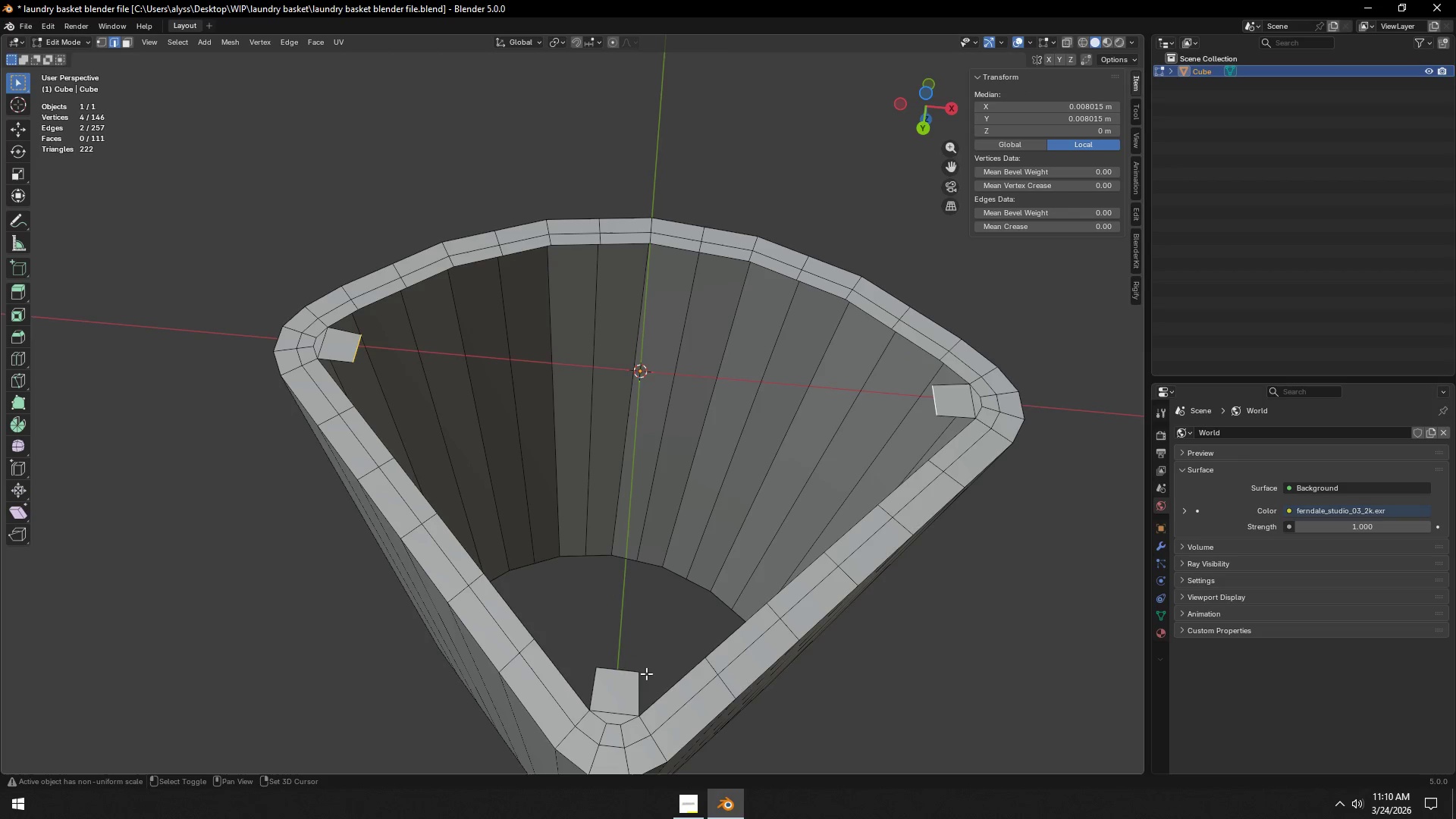 
left_click([623, 673])
 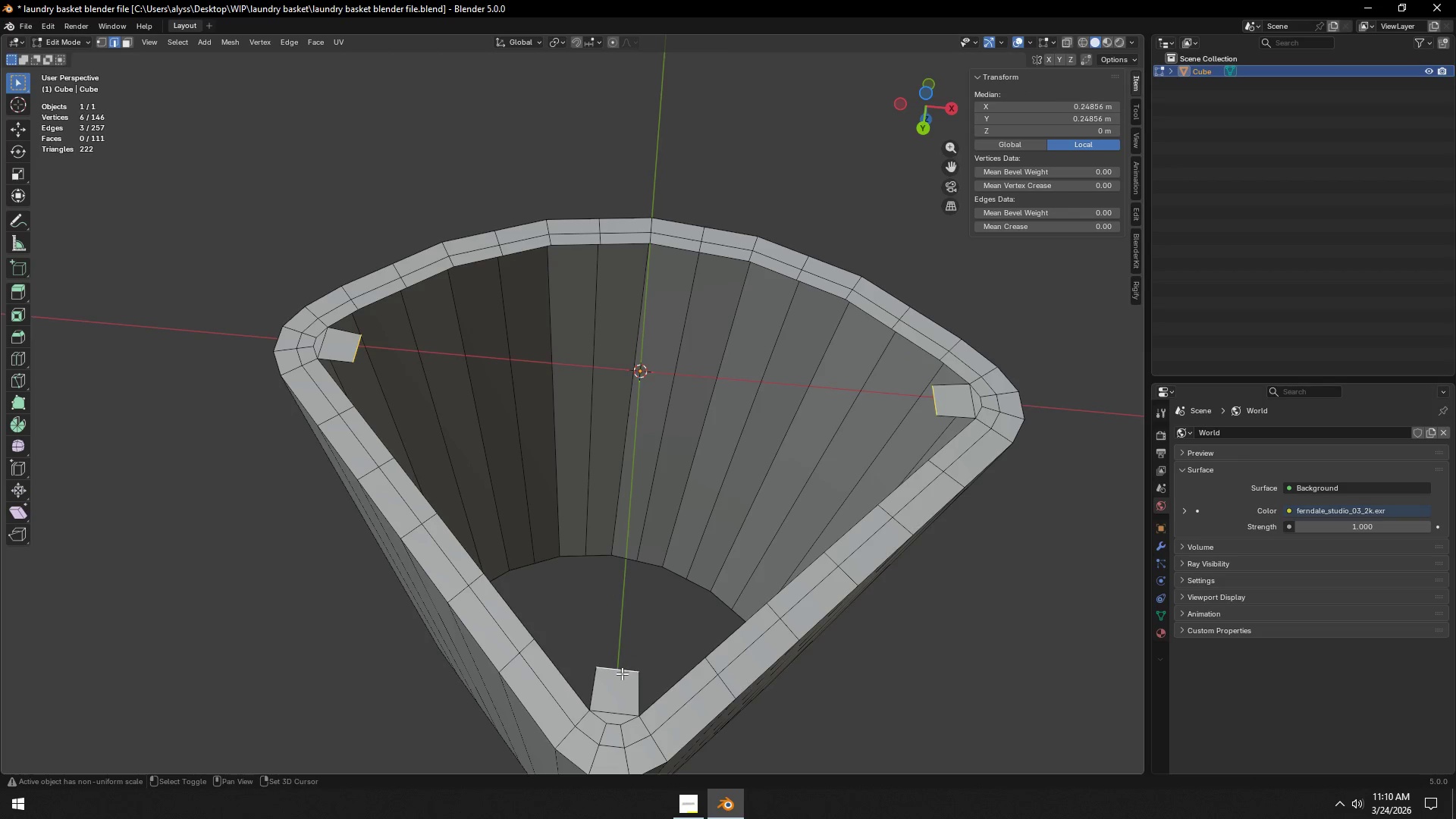 
key(Shift+ShiftLeft)
 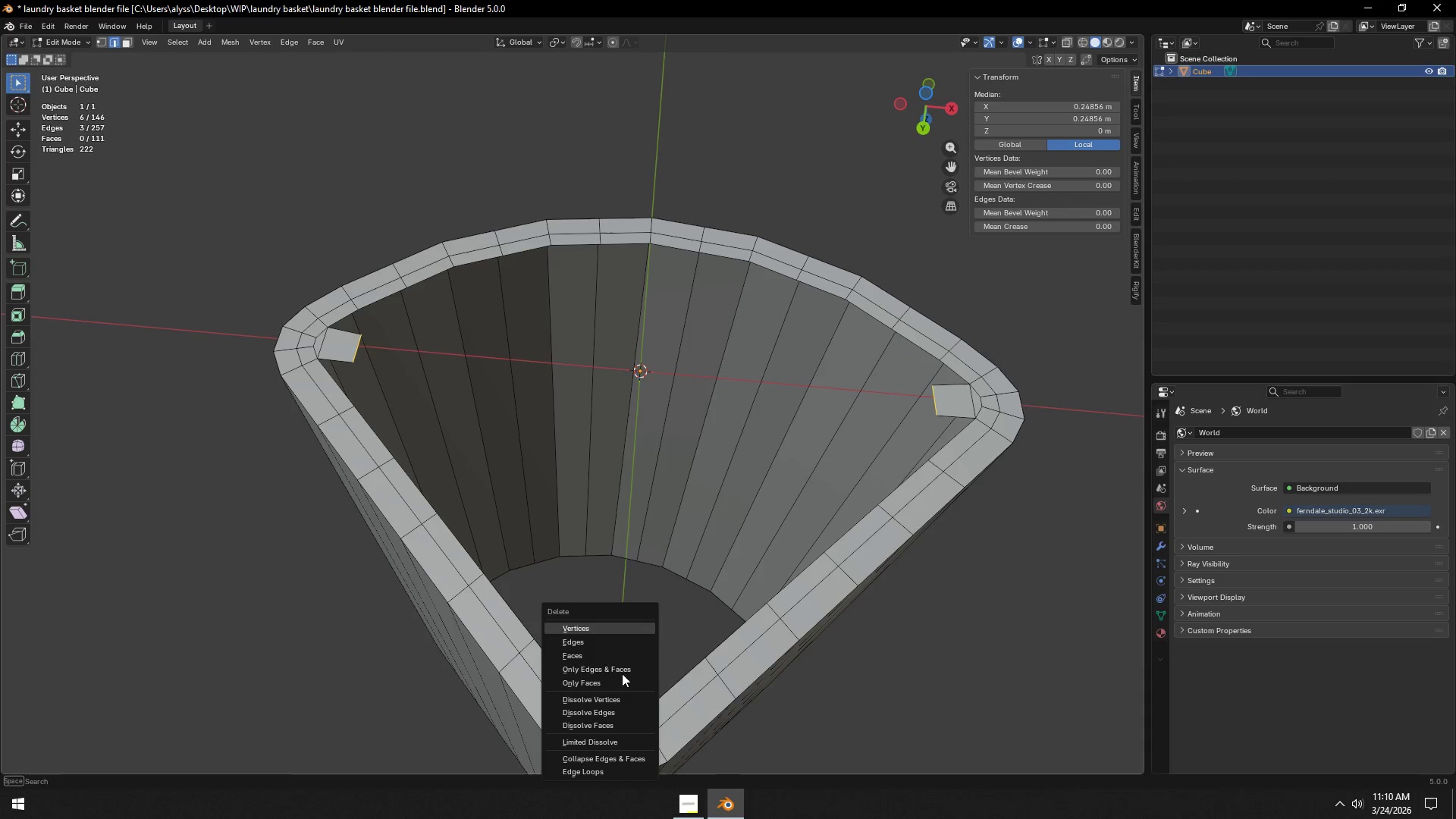 
key(X)
 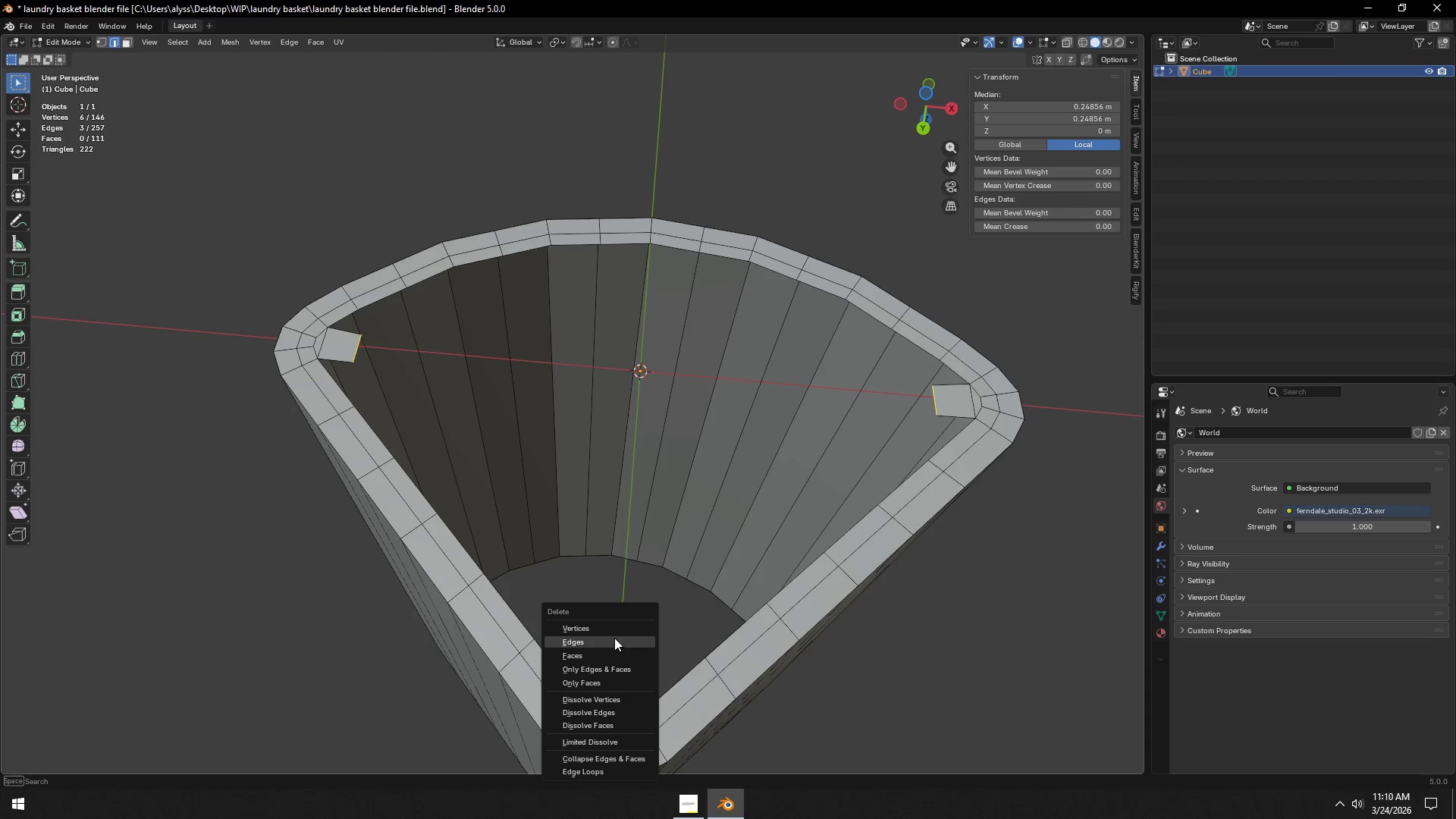 
left_click([613, 630])
 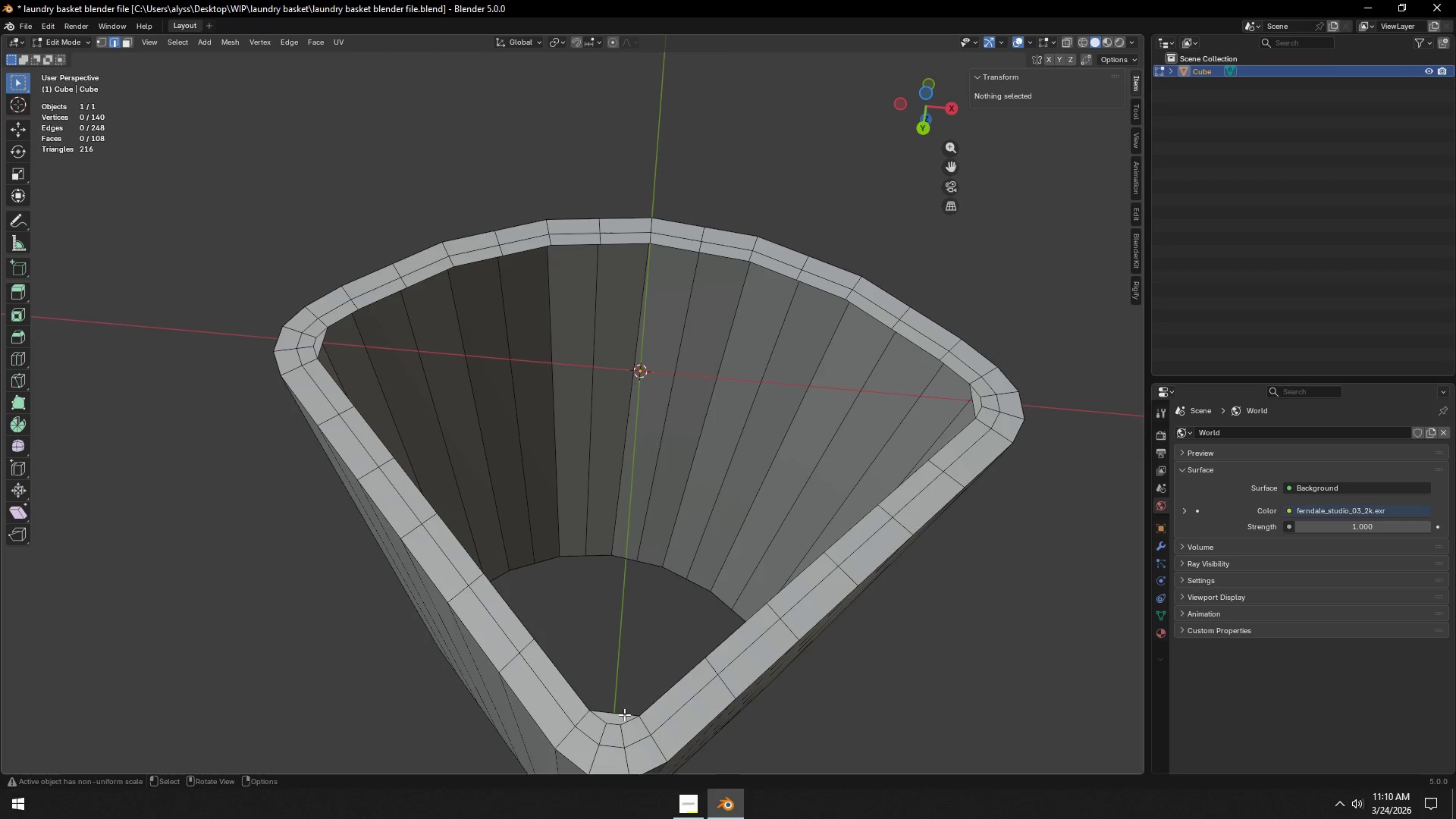 
left_click([617, 713])
 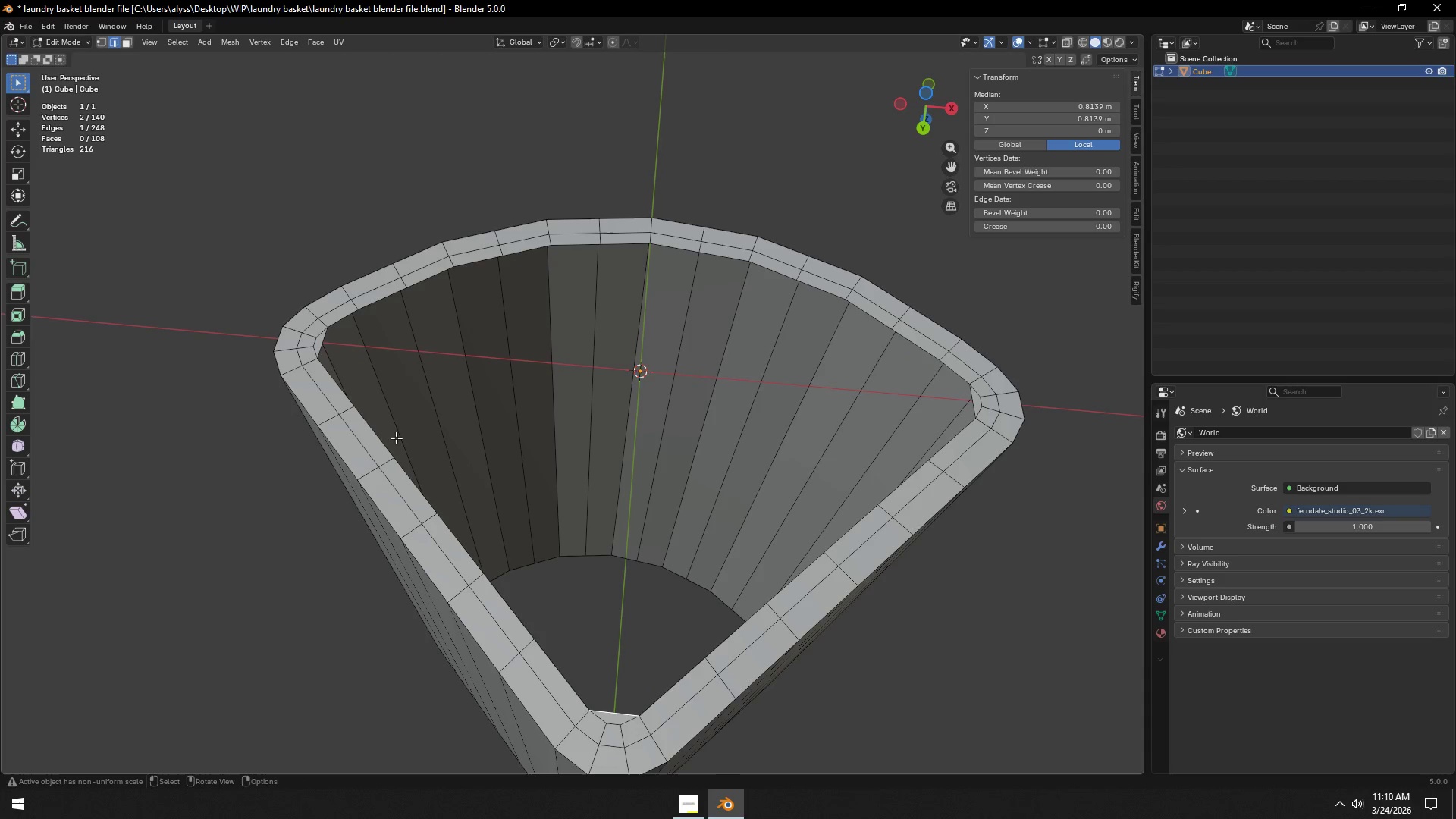 
hold_key(key=ShiftLeft, duration=1.34)
left_click([325, 344])
 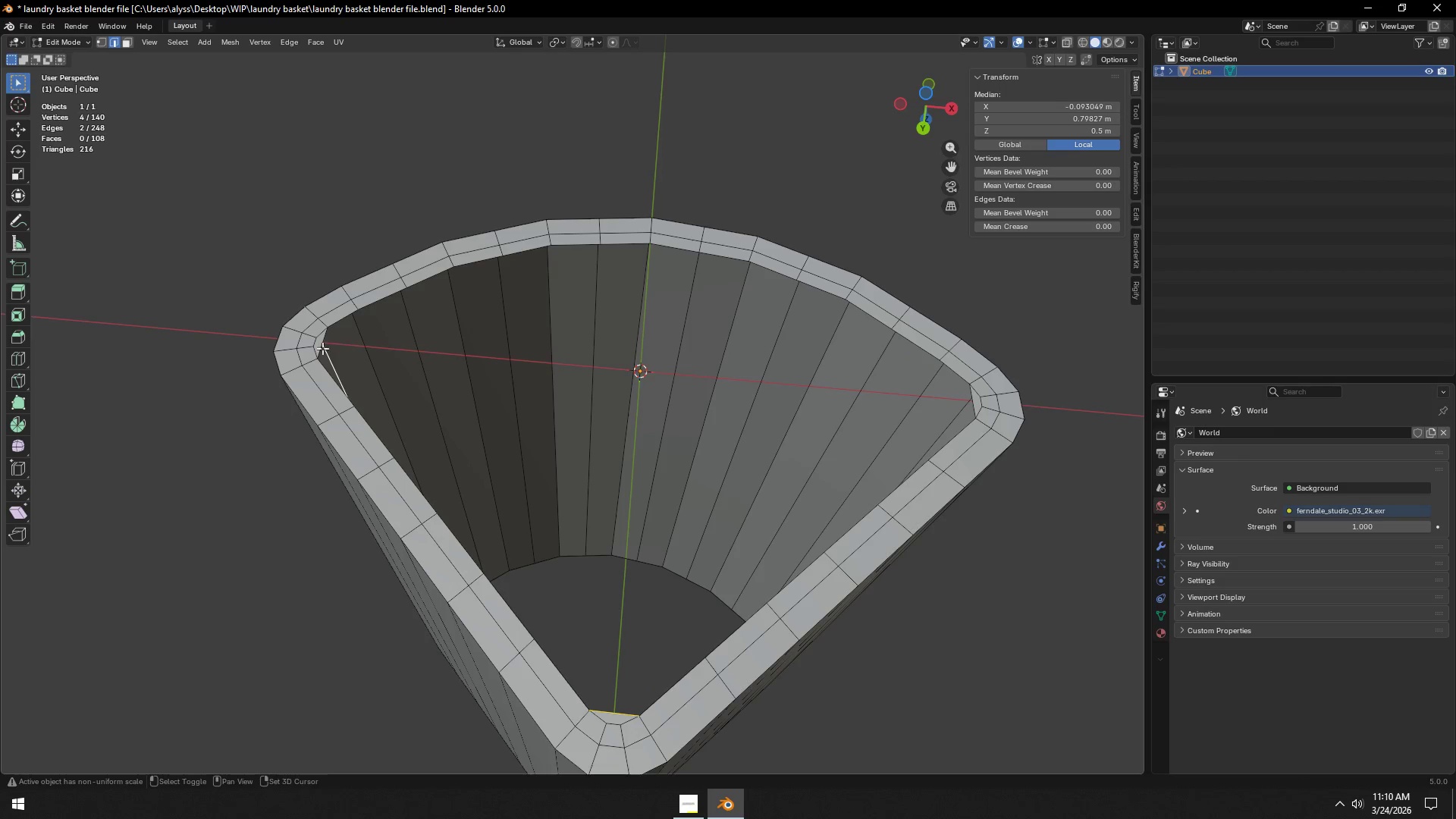 
left_click([320, 348])
 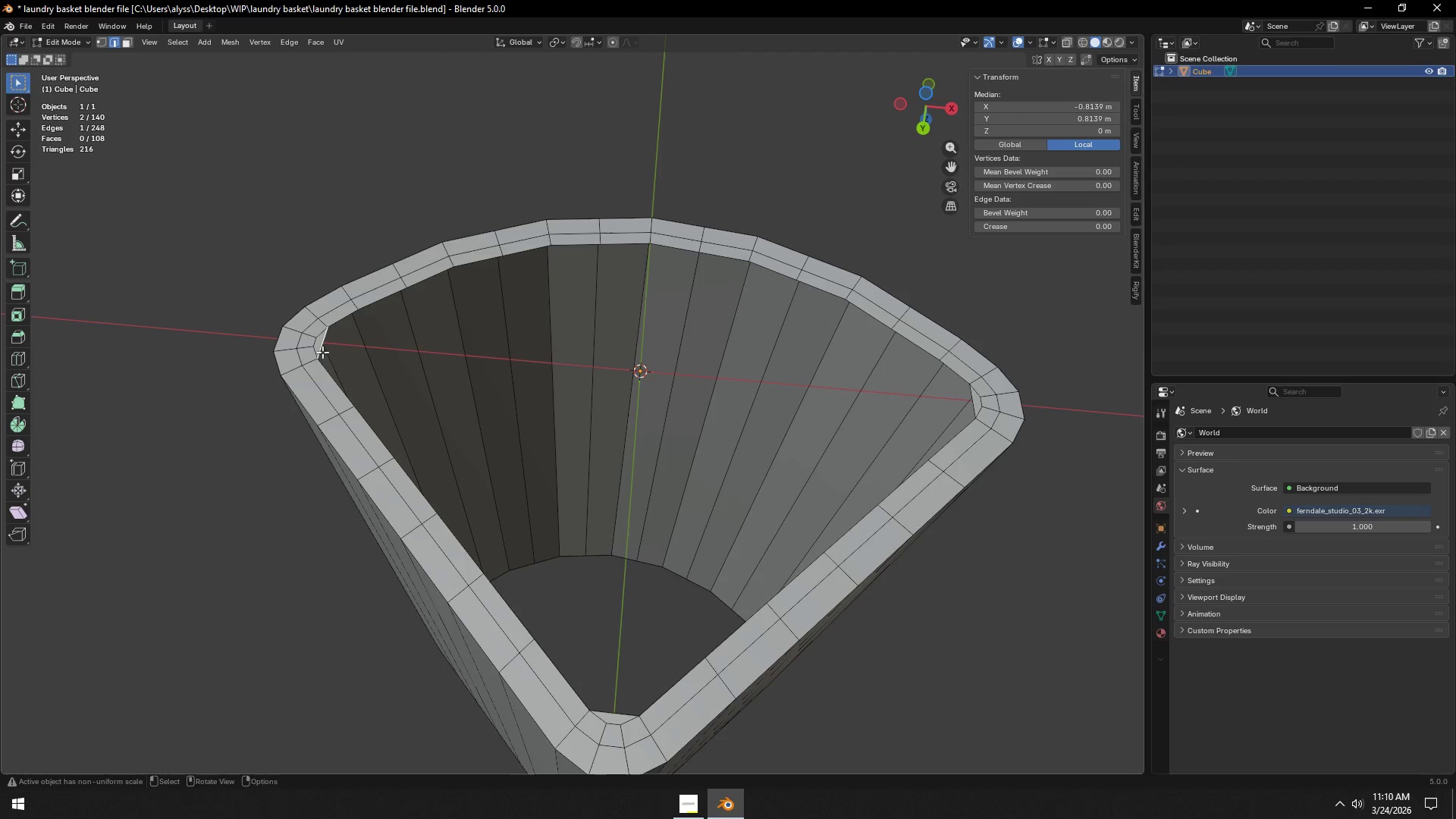 
hold_key(key=ShiftLeft, duration=1.5)
left_click([971, 404])
 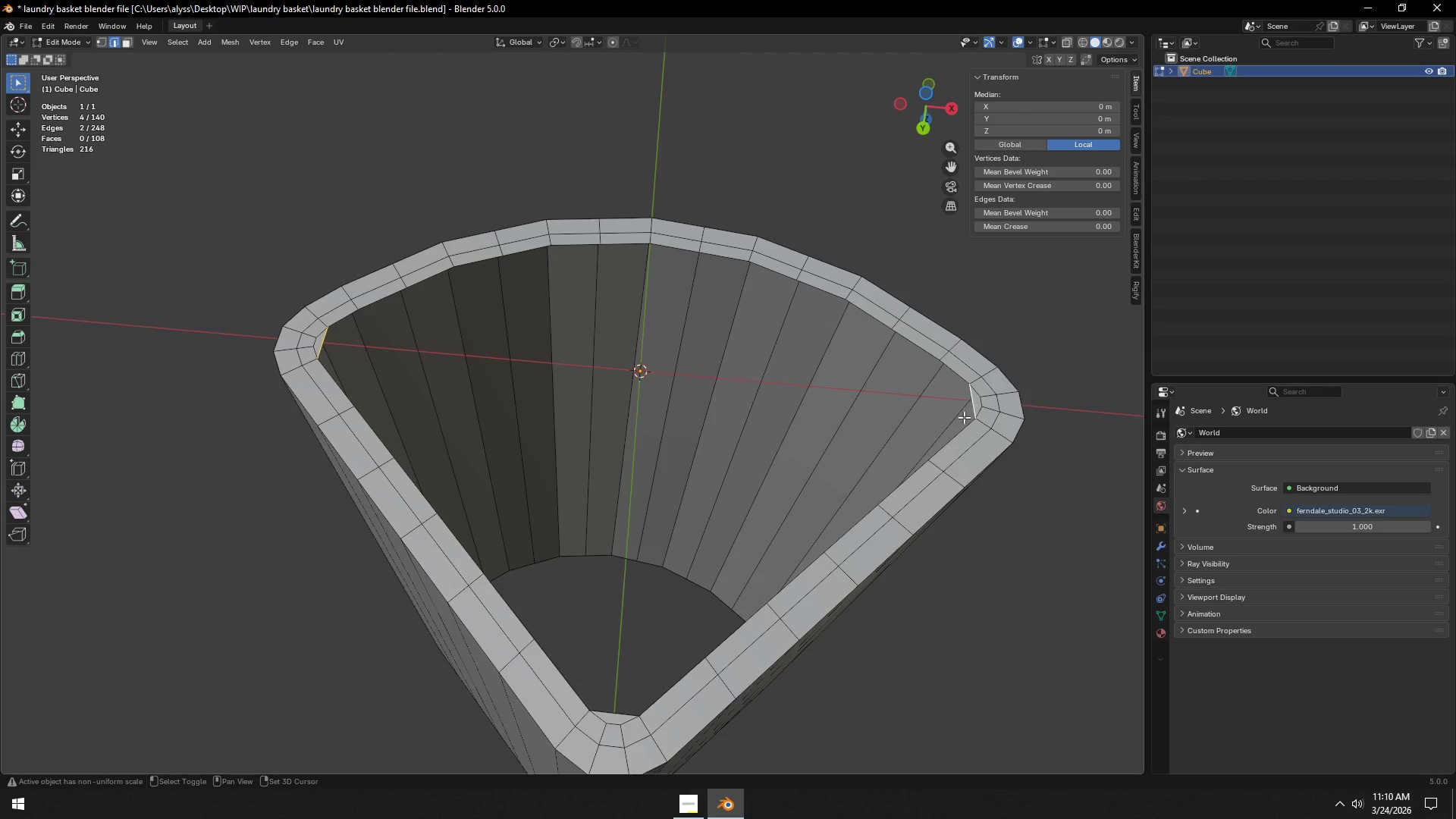 
hold_key(key=ShiftLeft, duration=1.03)
left_click([615, 715])
 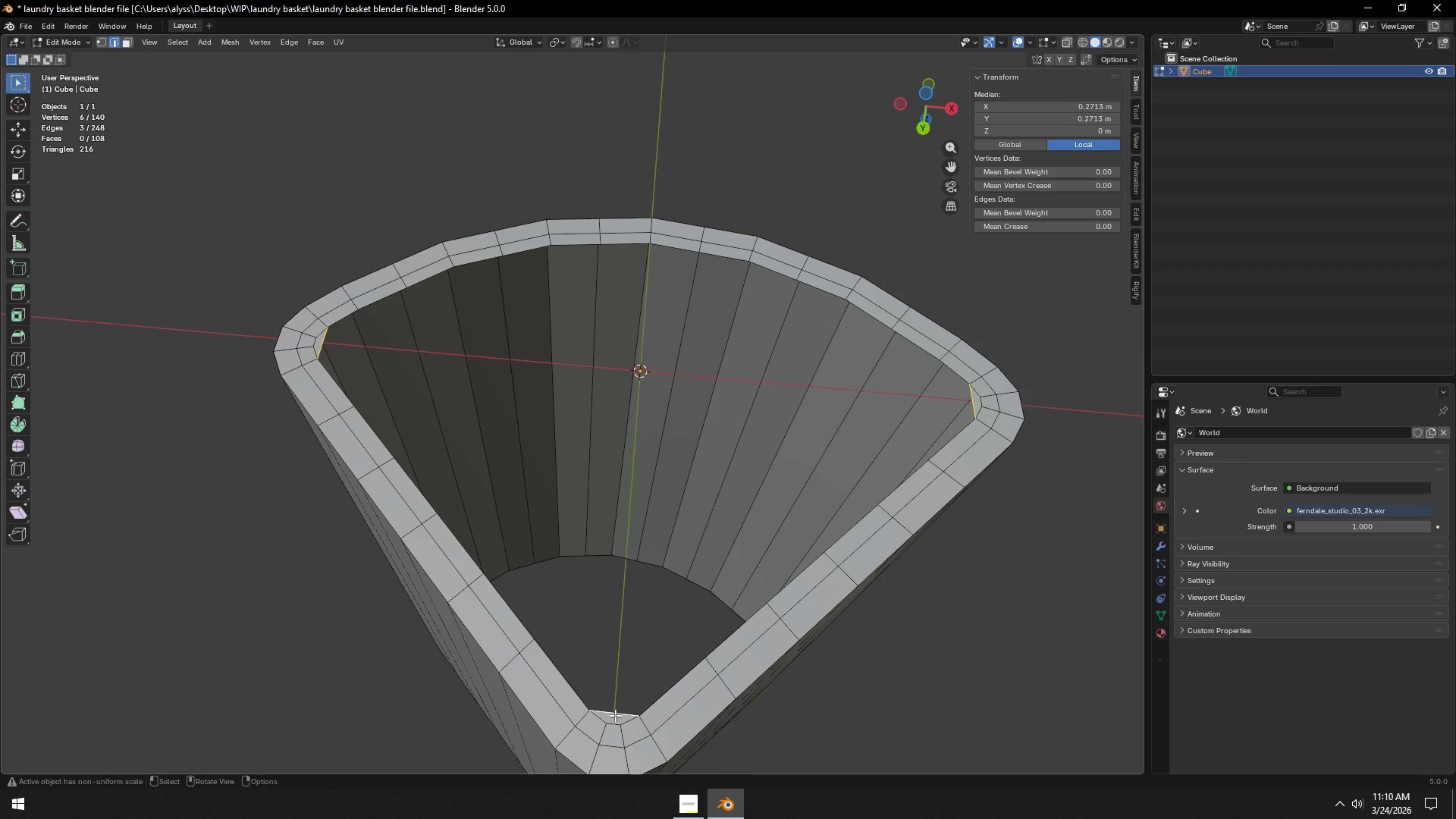 
key(X)
 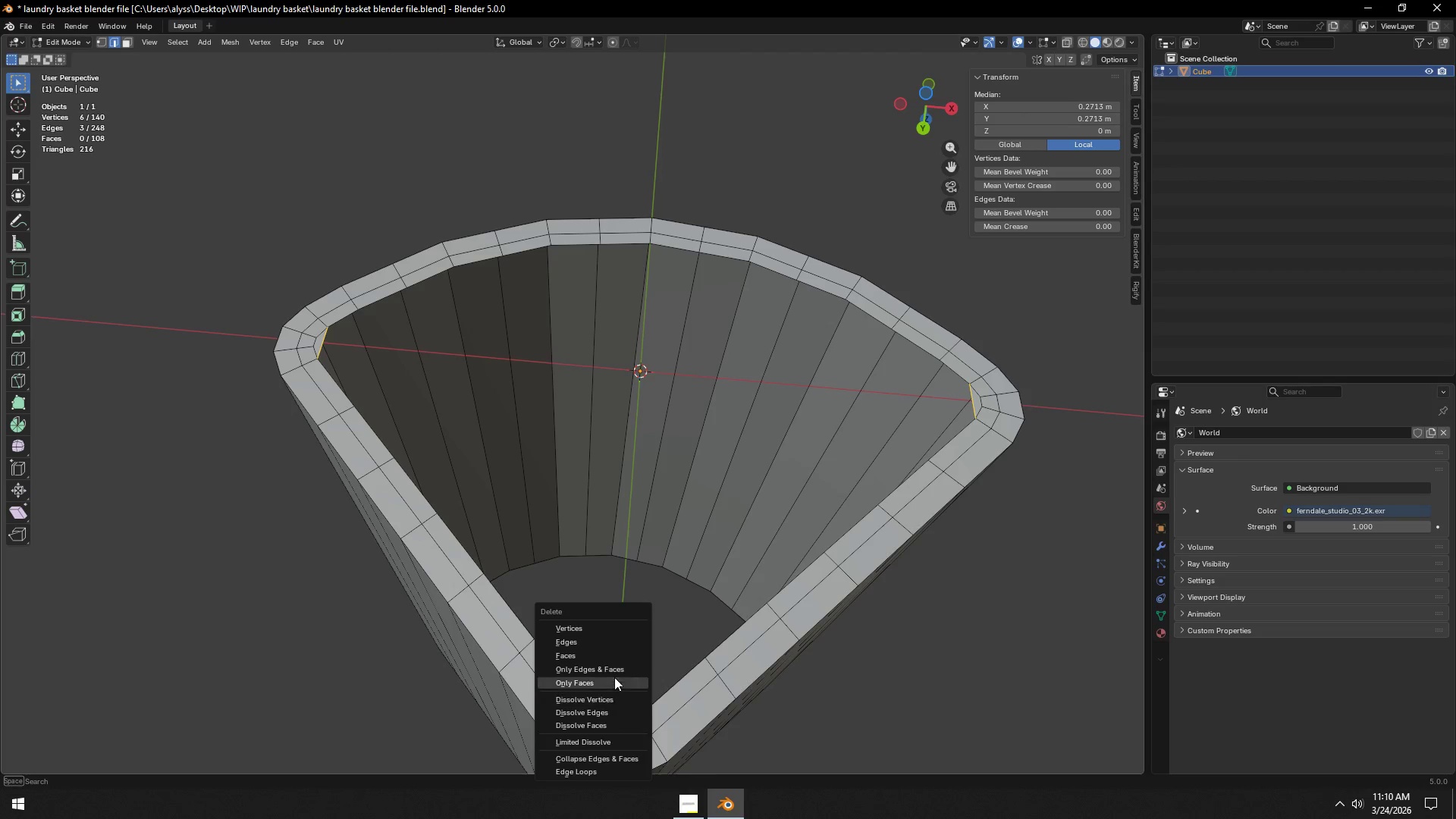 
left_click([614, 670])
 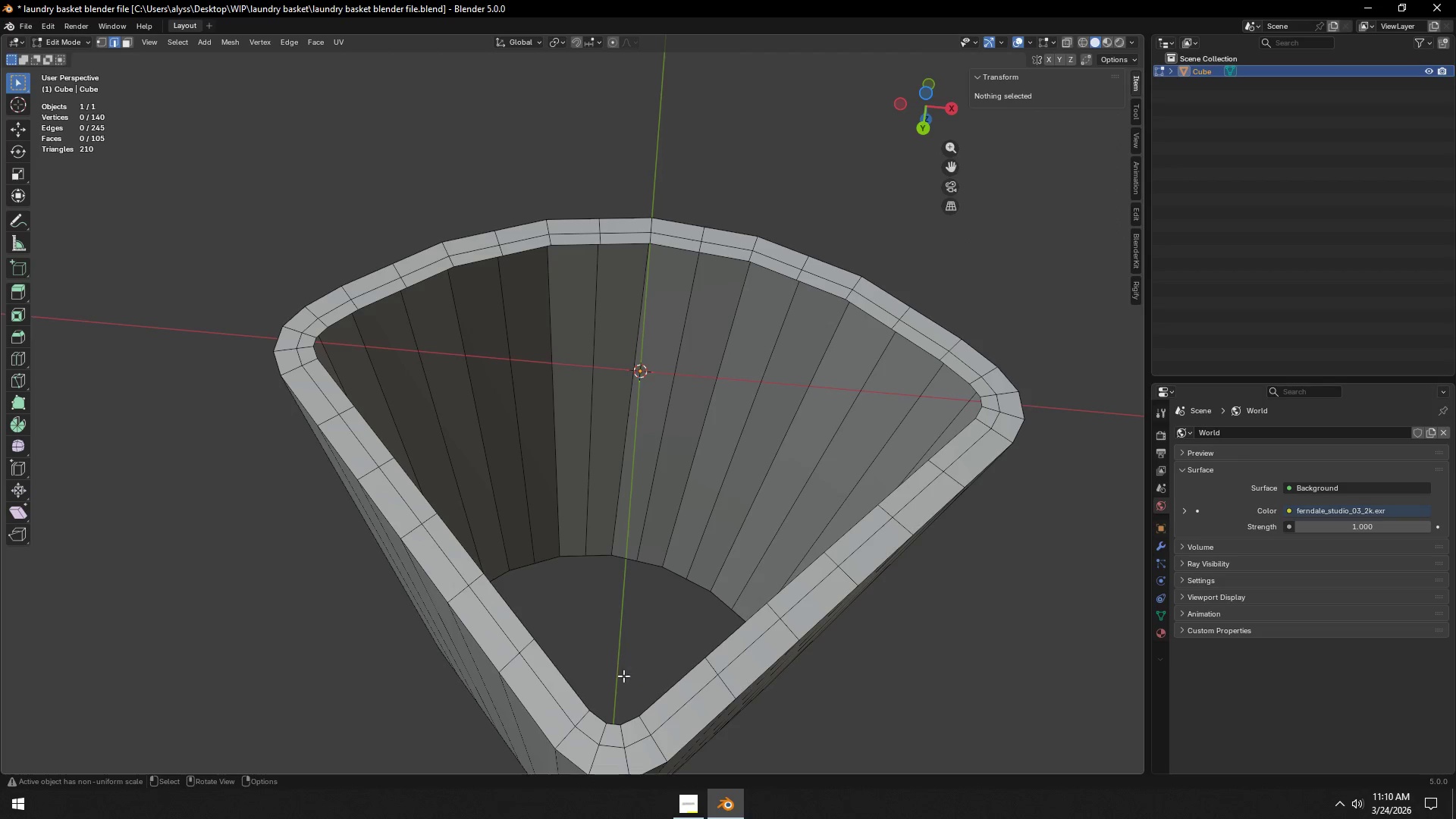 
hold_key(key=AltLeft, duration=0.45)
 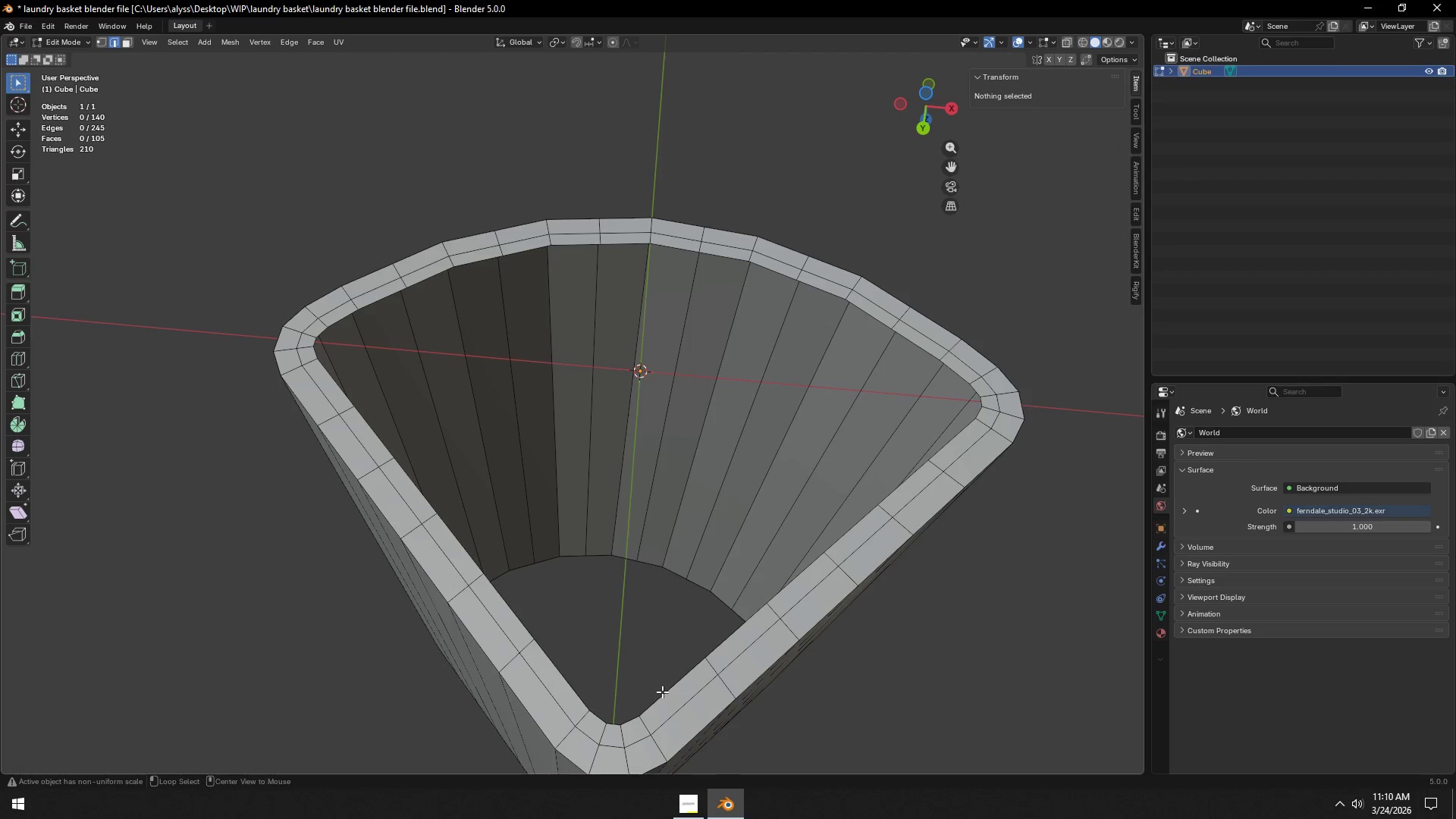 
hold_key(key=AltLeft, duration=0.45)
left_click([662, 692])
 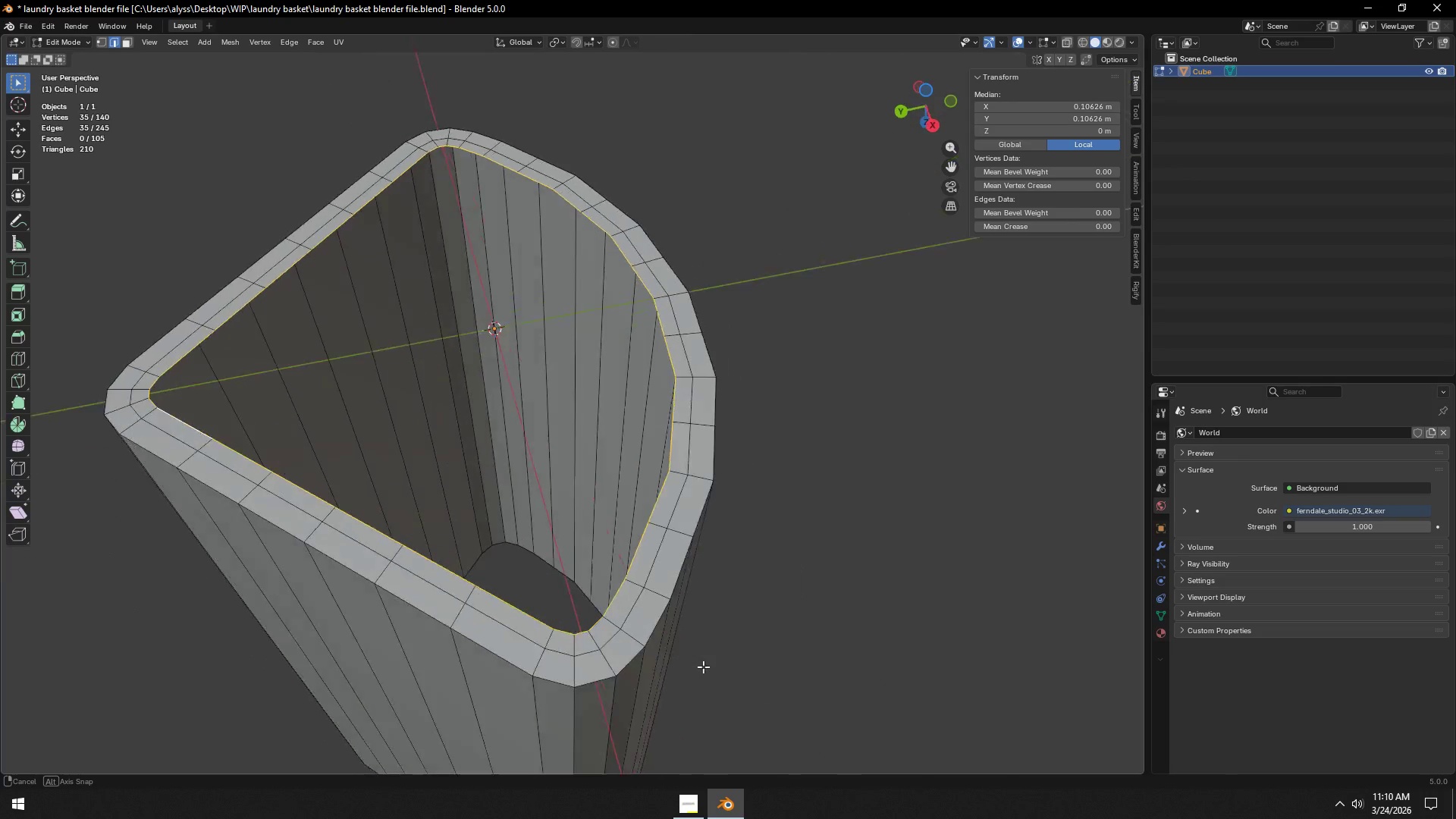 
hold_key(key=ShiftLeft, duration=0.42)
 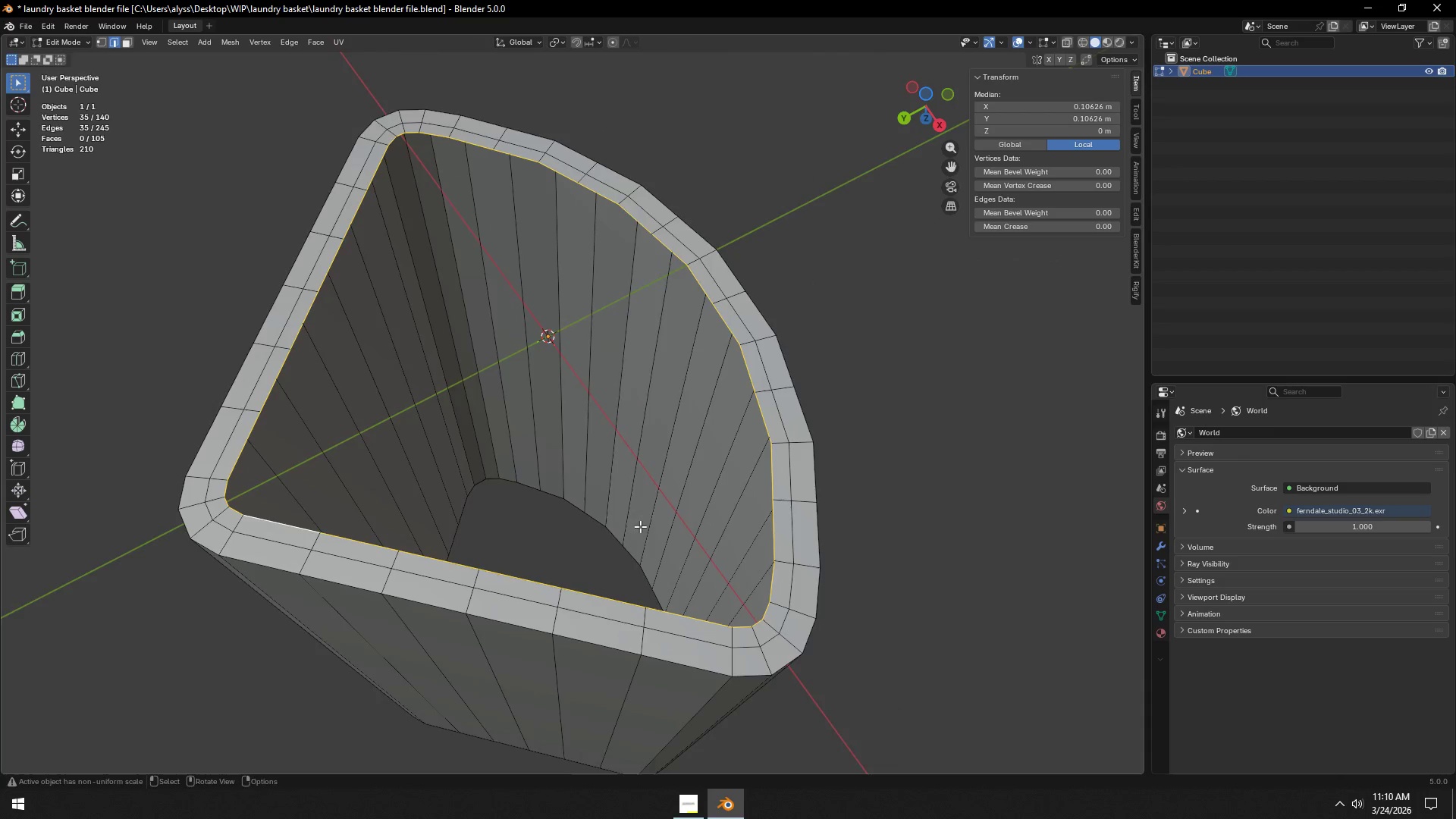 
hold_key(key=ShiftLeft, duration=0.38)
 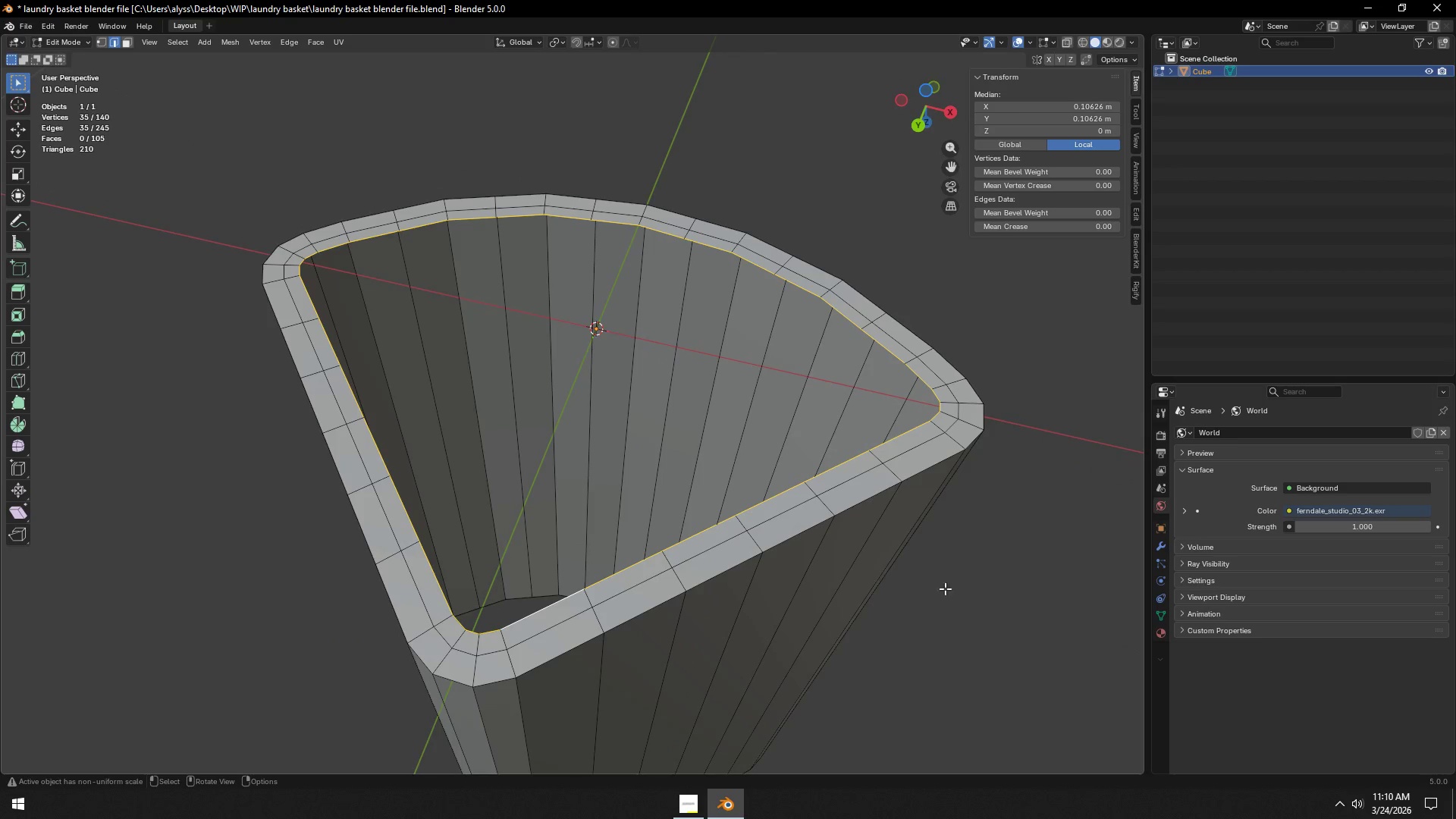 
key(E)
 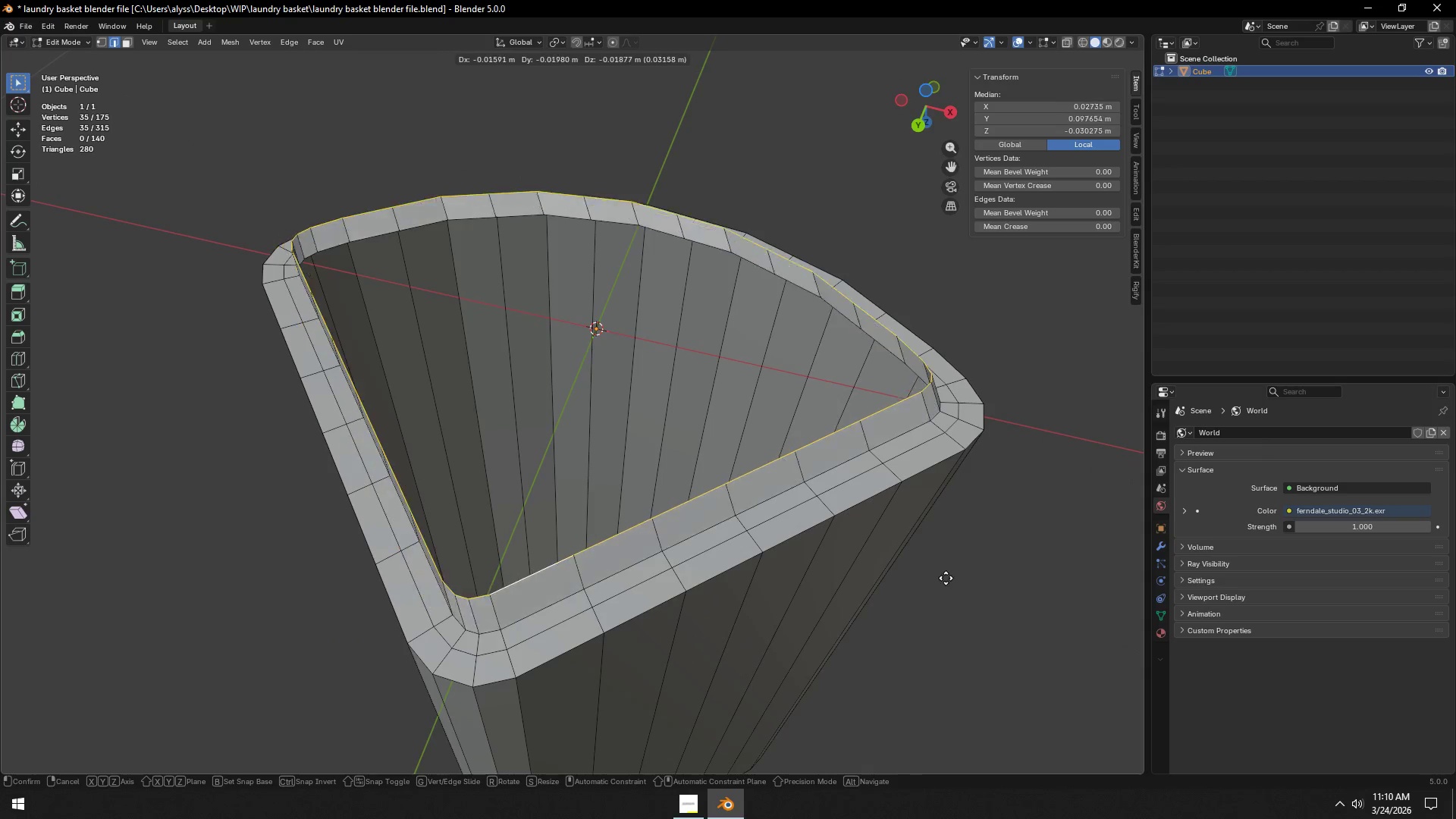 
right_click([946, 580])
 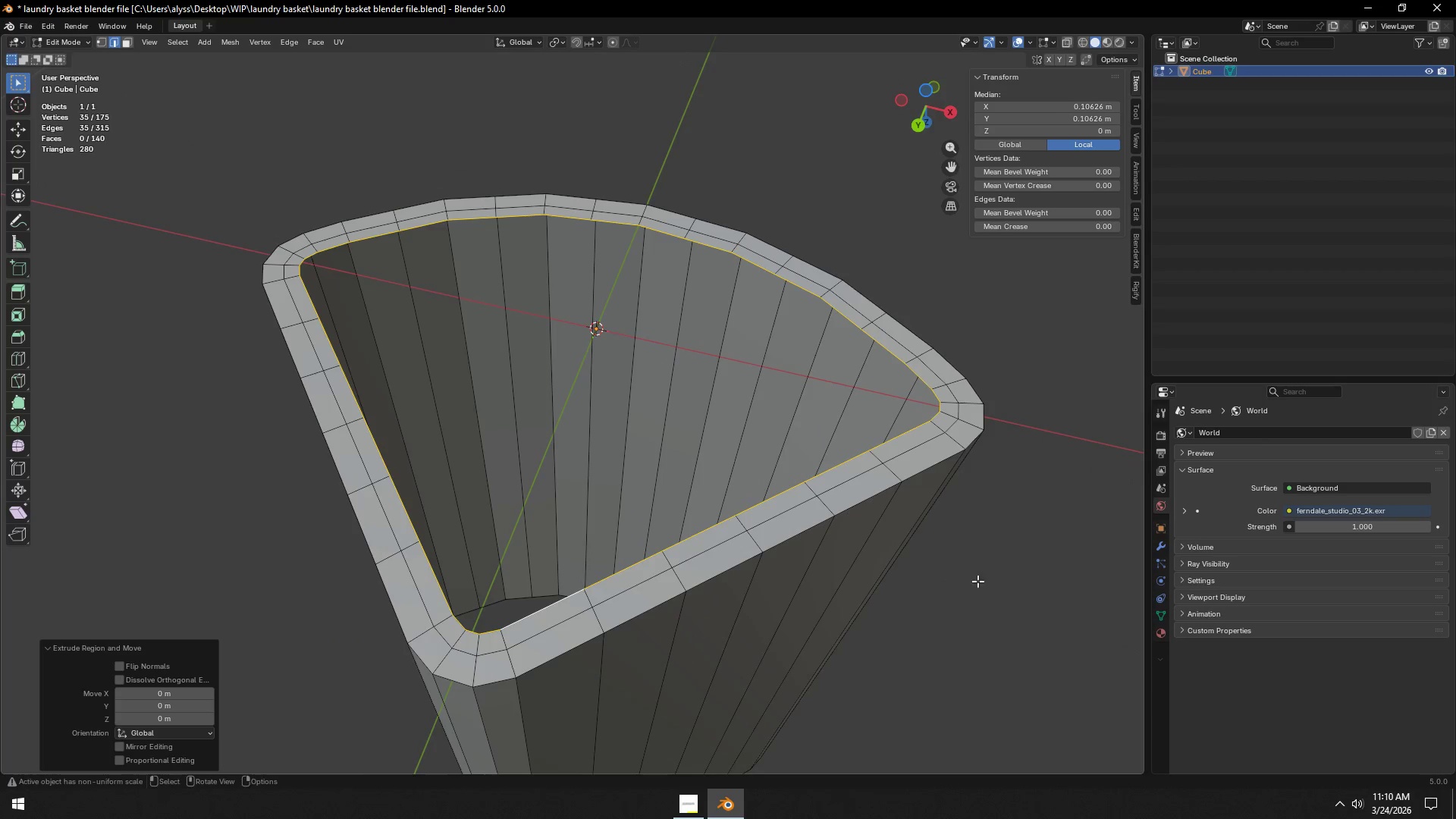 
key(S)
 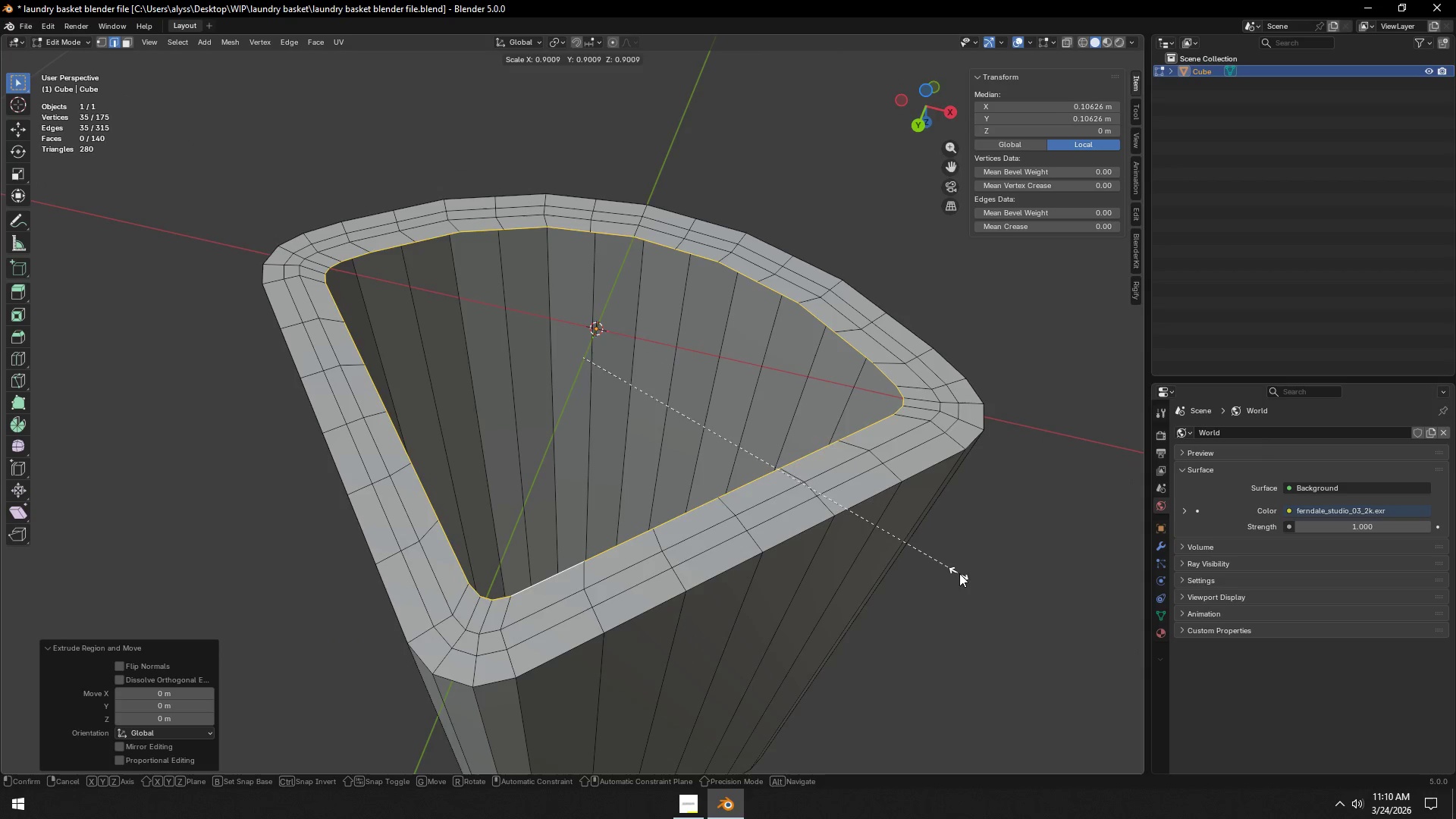 
wait(5.95)
 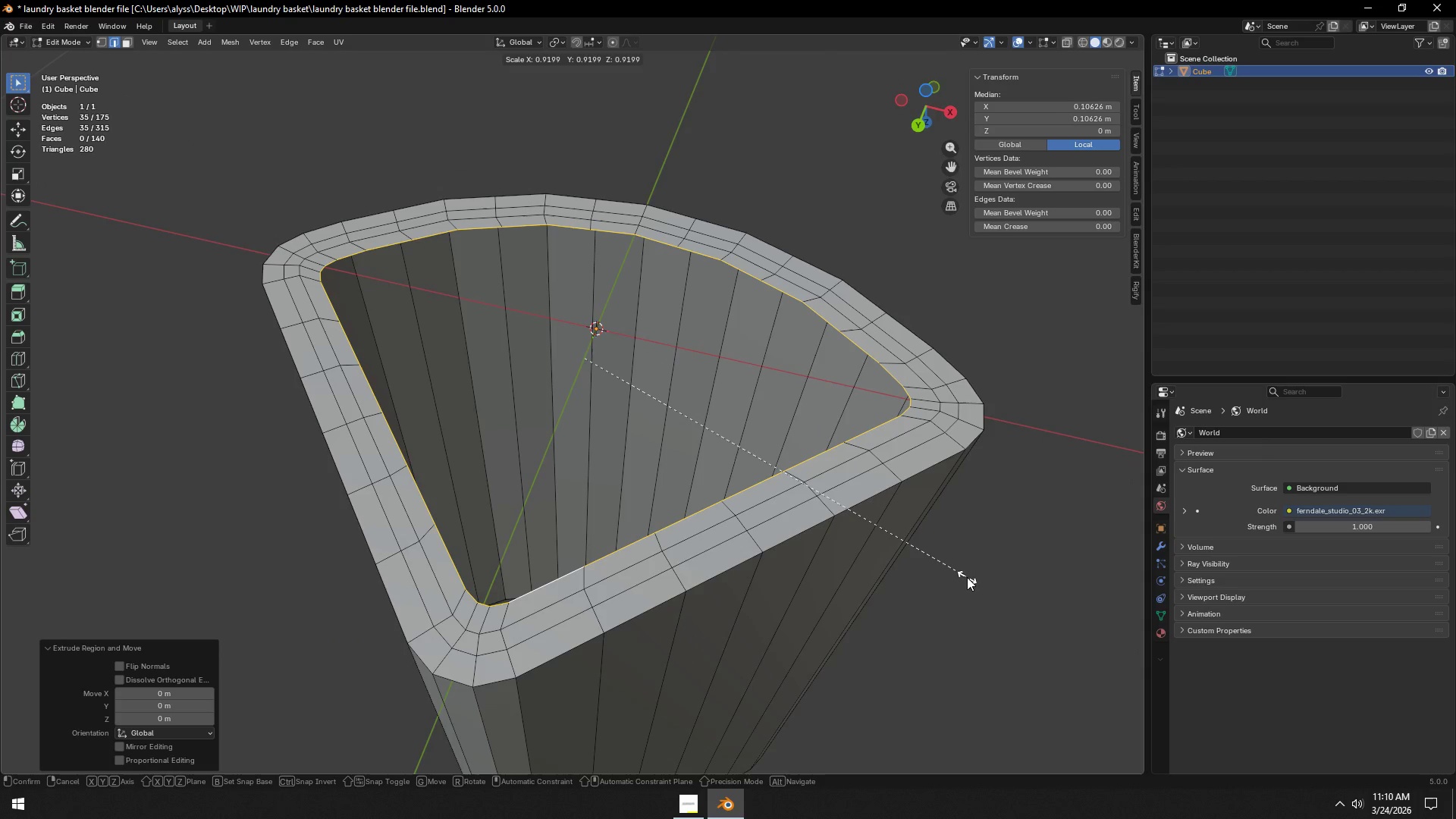 
left_click([976, 573])
 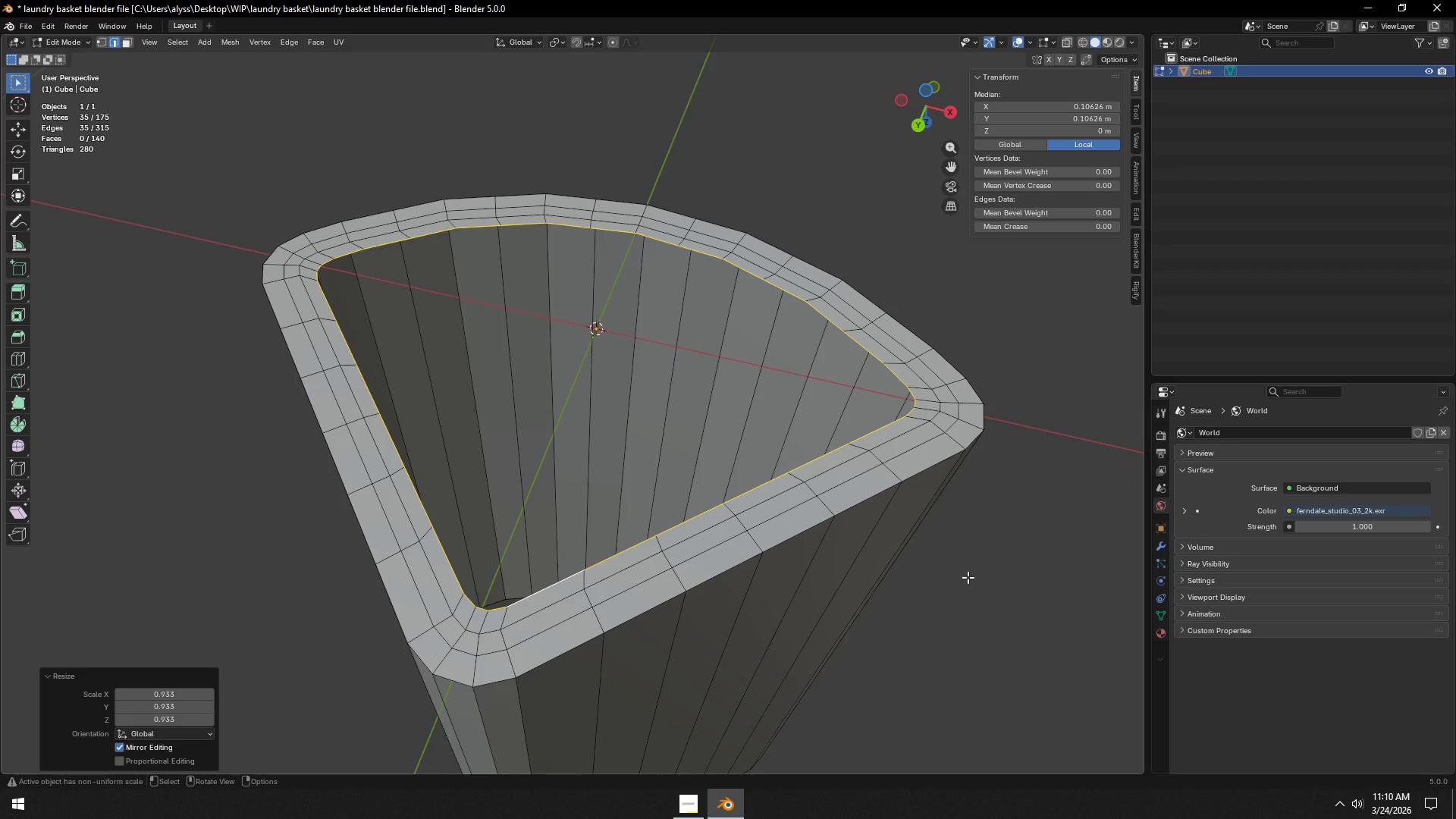 
key(E)
 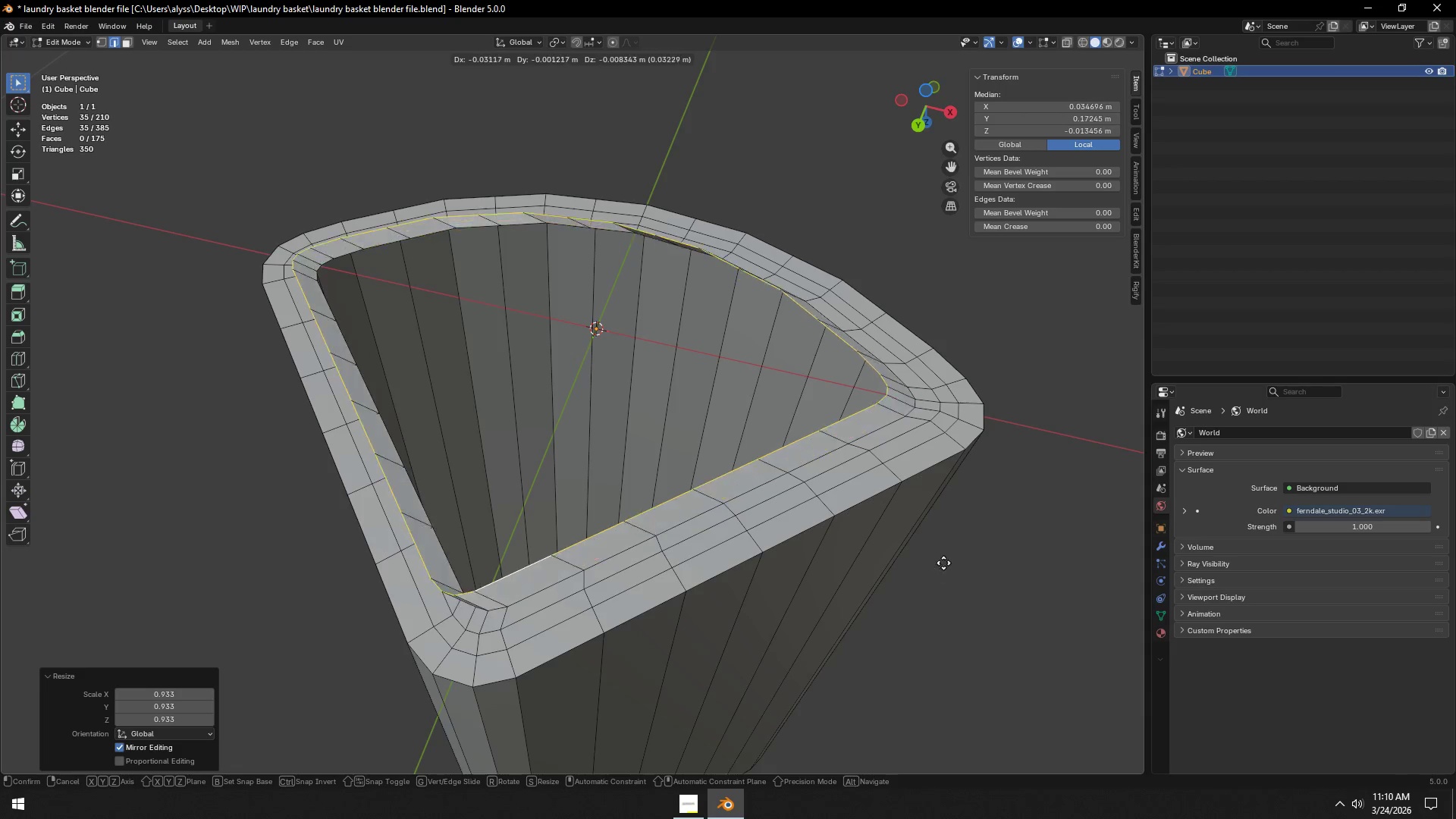 
right_click([954, 562])
 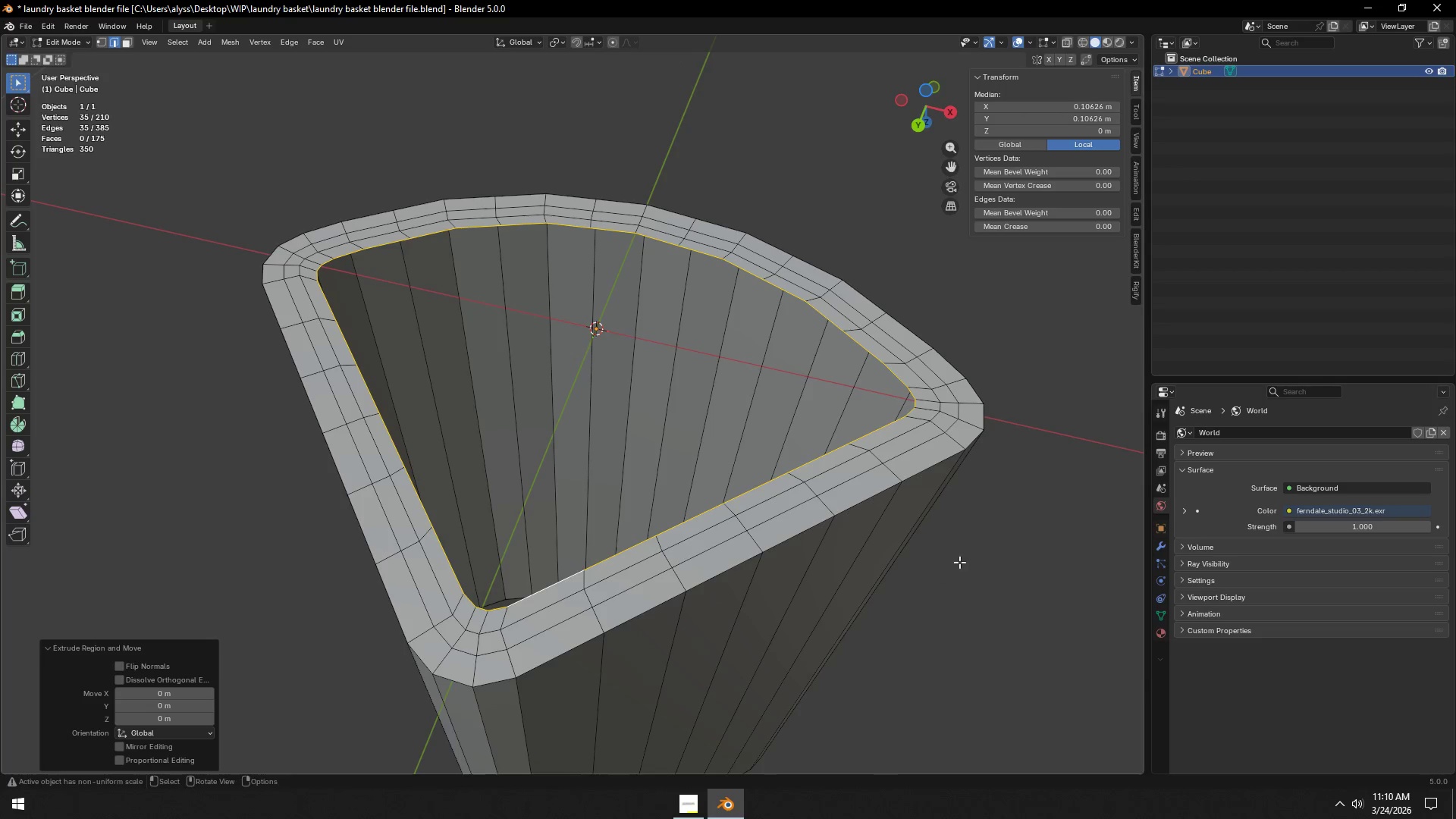 
key(S)
 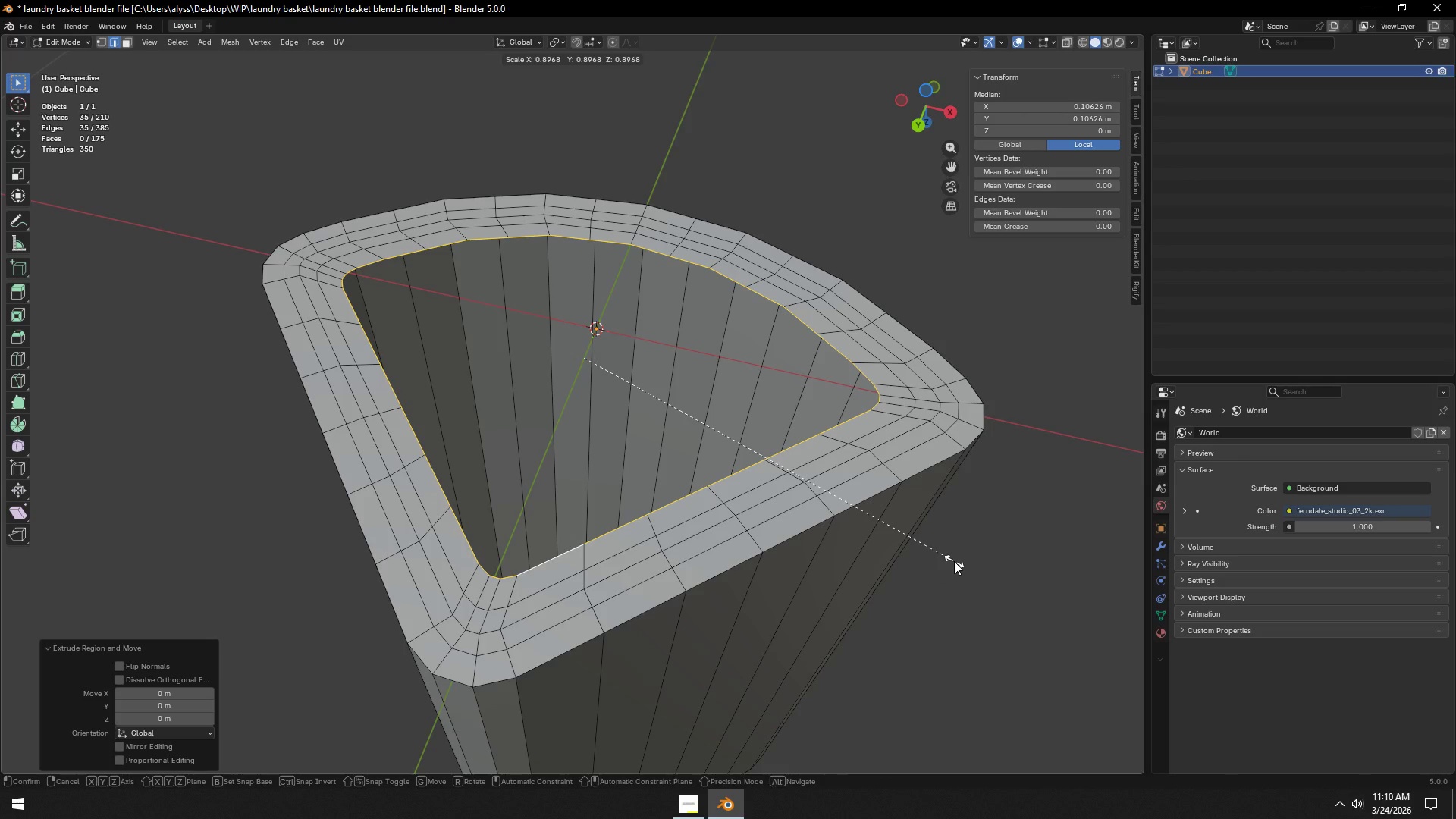 
left_click([954, 561])
 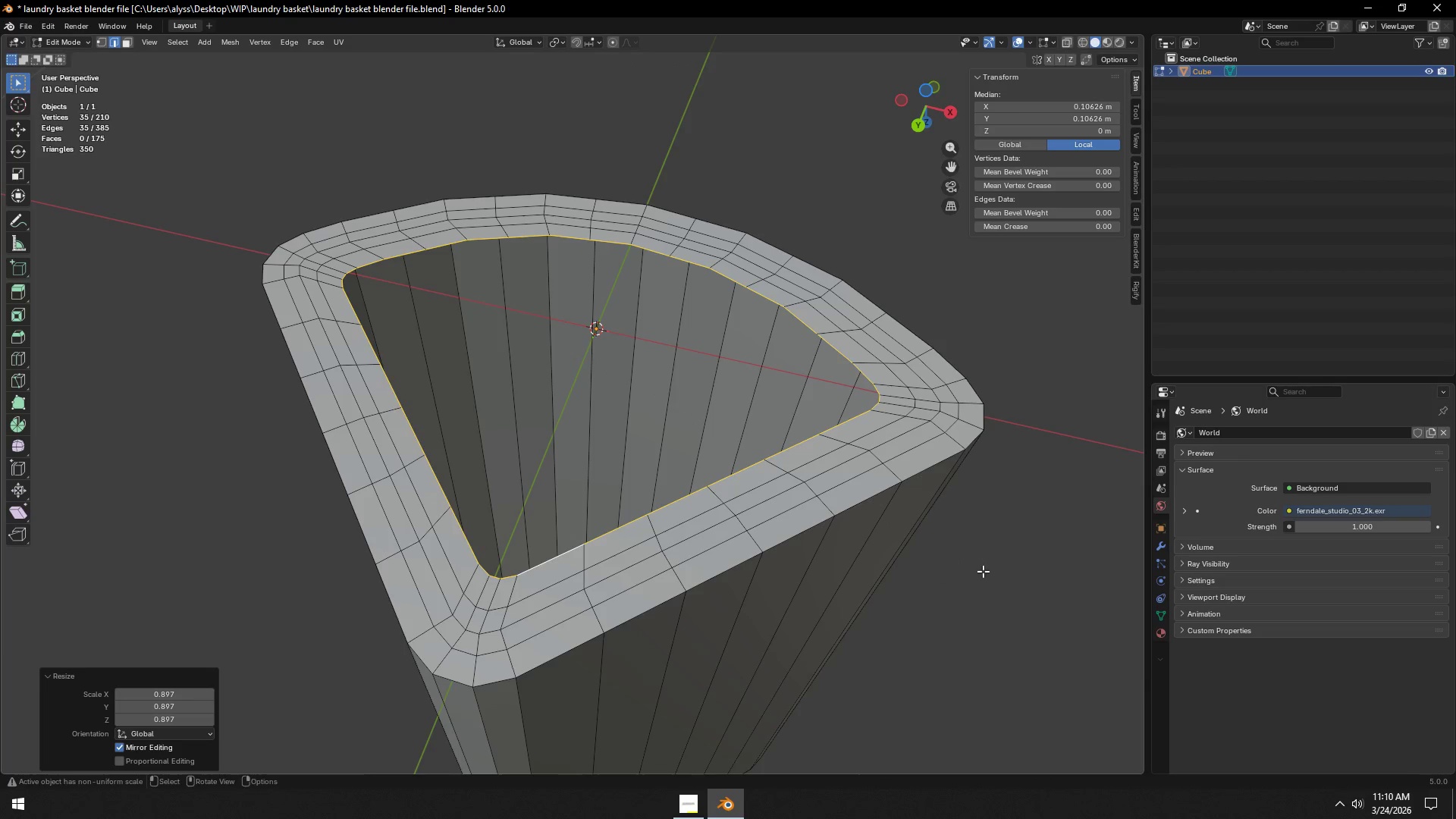 
type(es)
 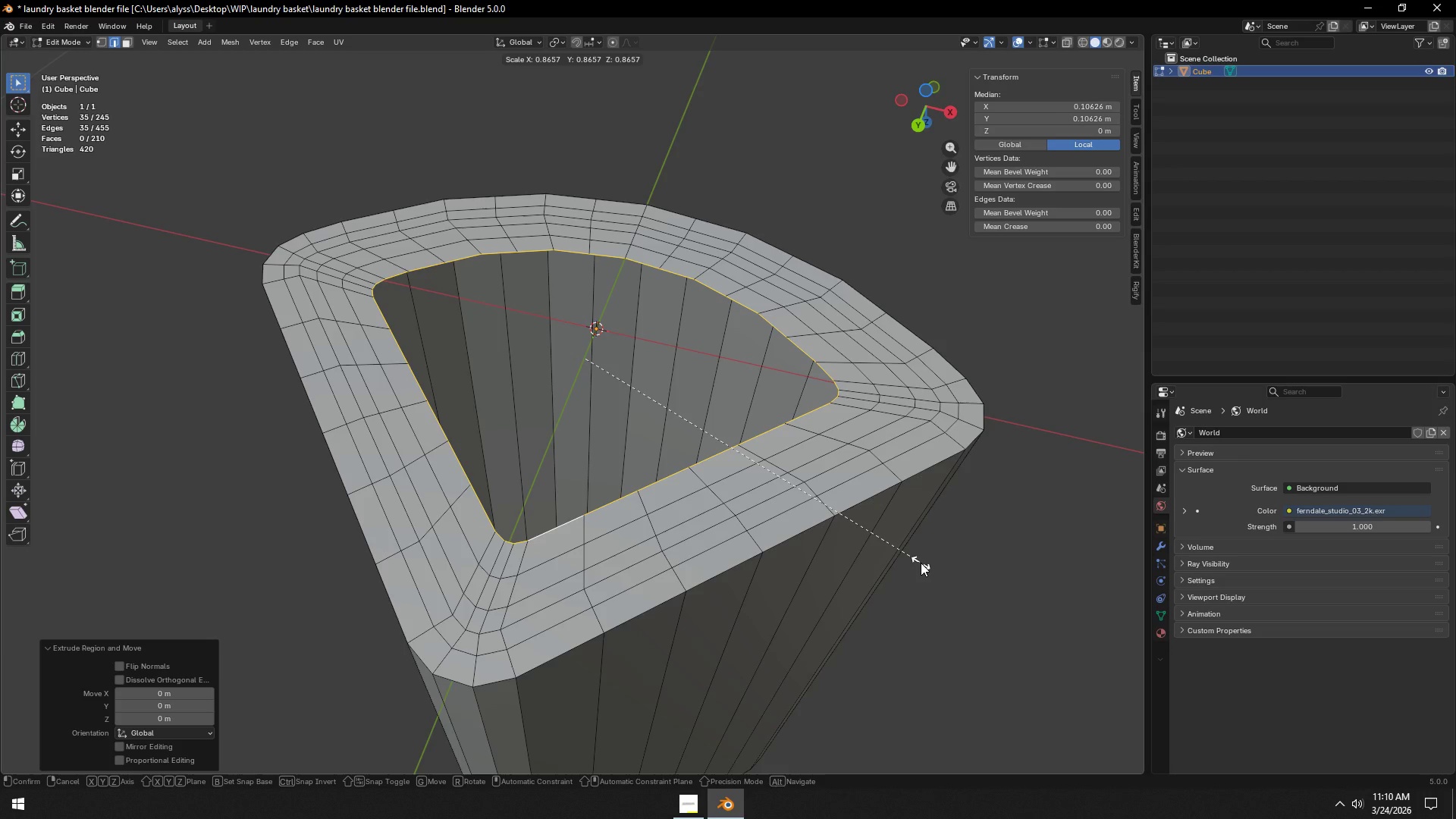 
left_click([921, 563])
 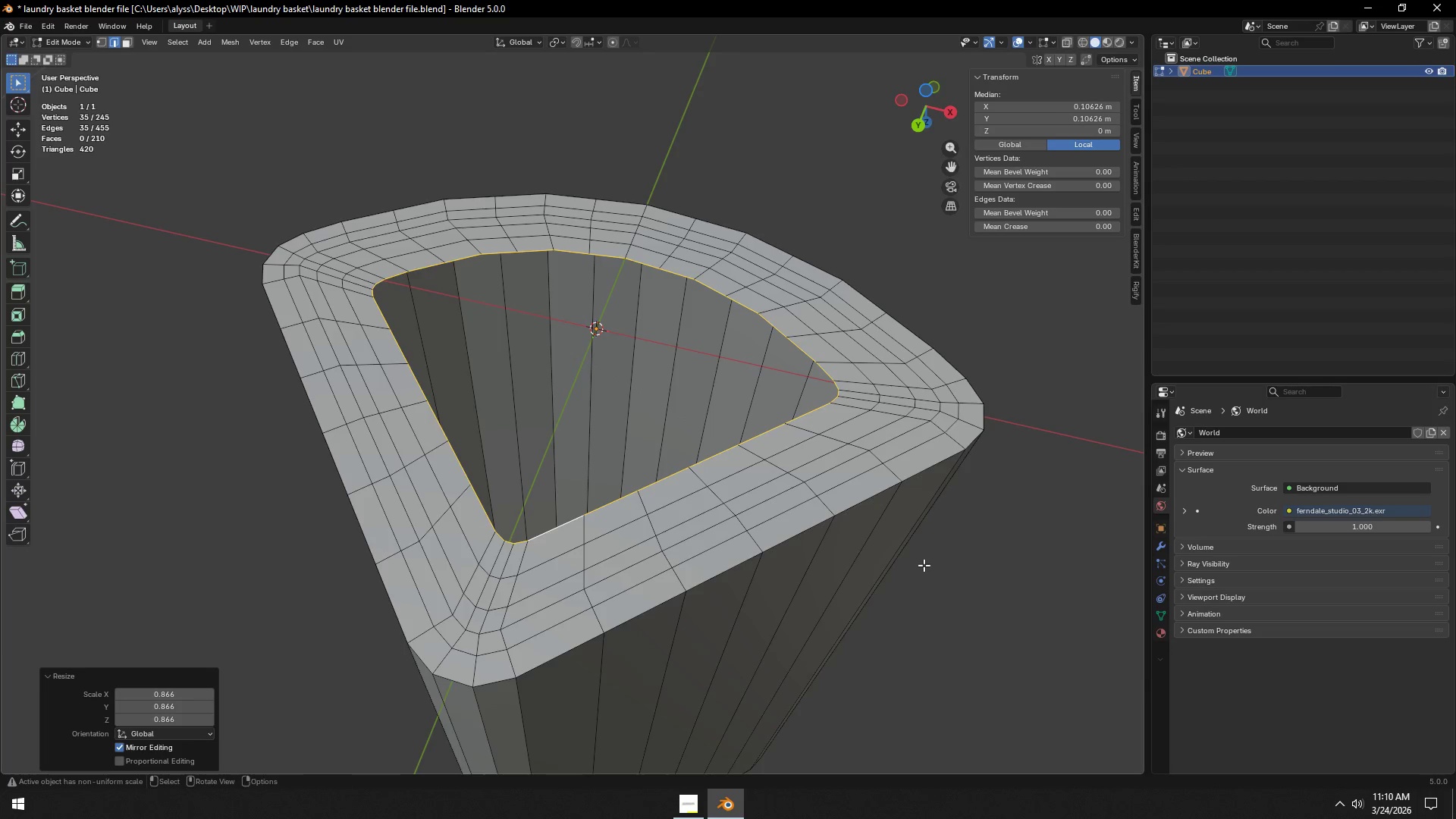 
key(E)
 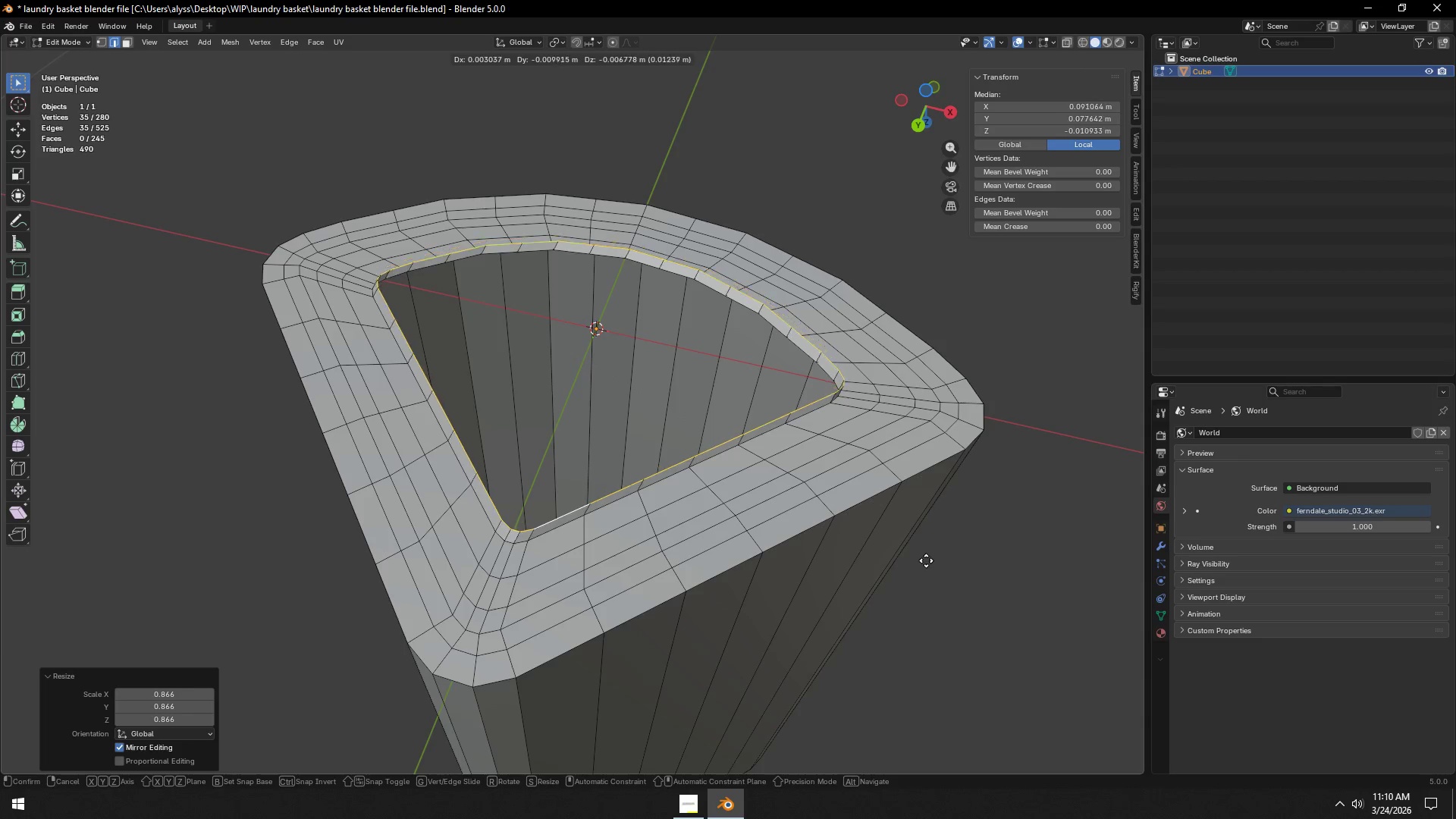 
right_click([924, 562])
 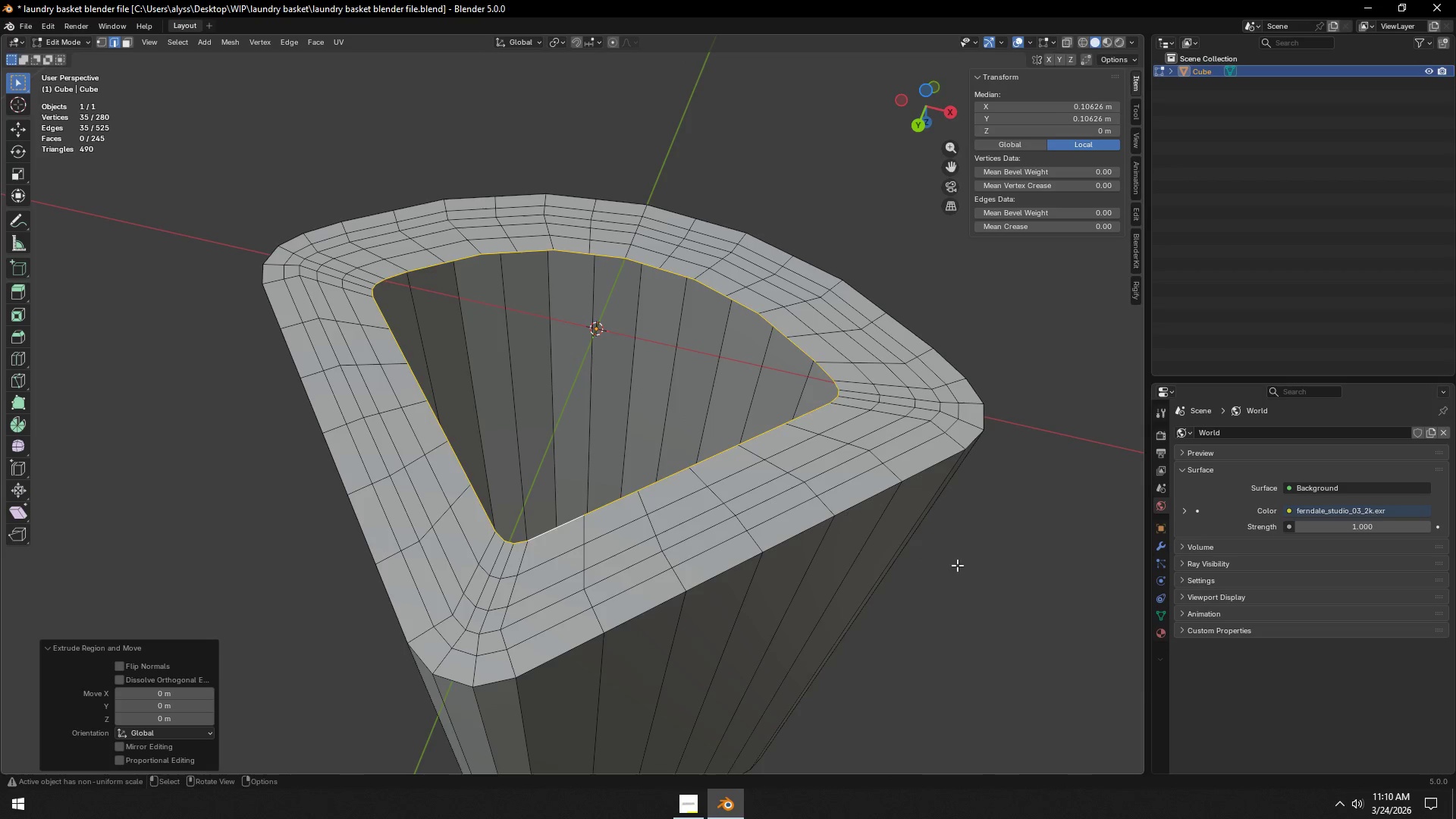 
key(S)
 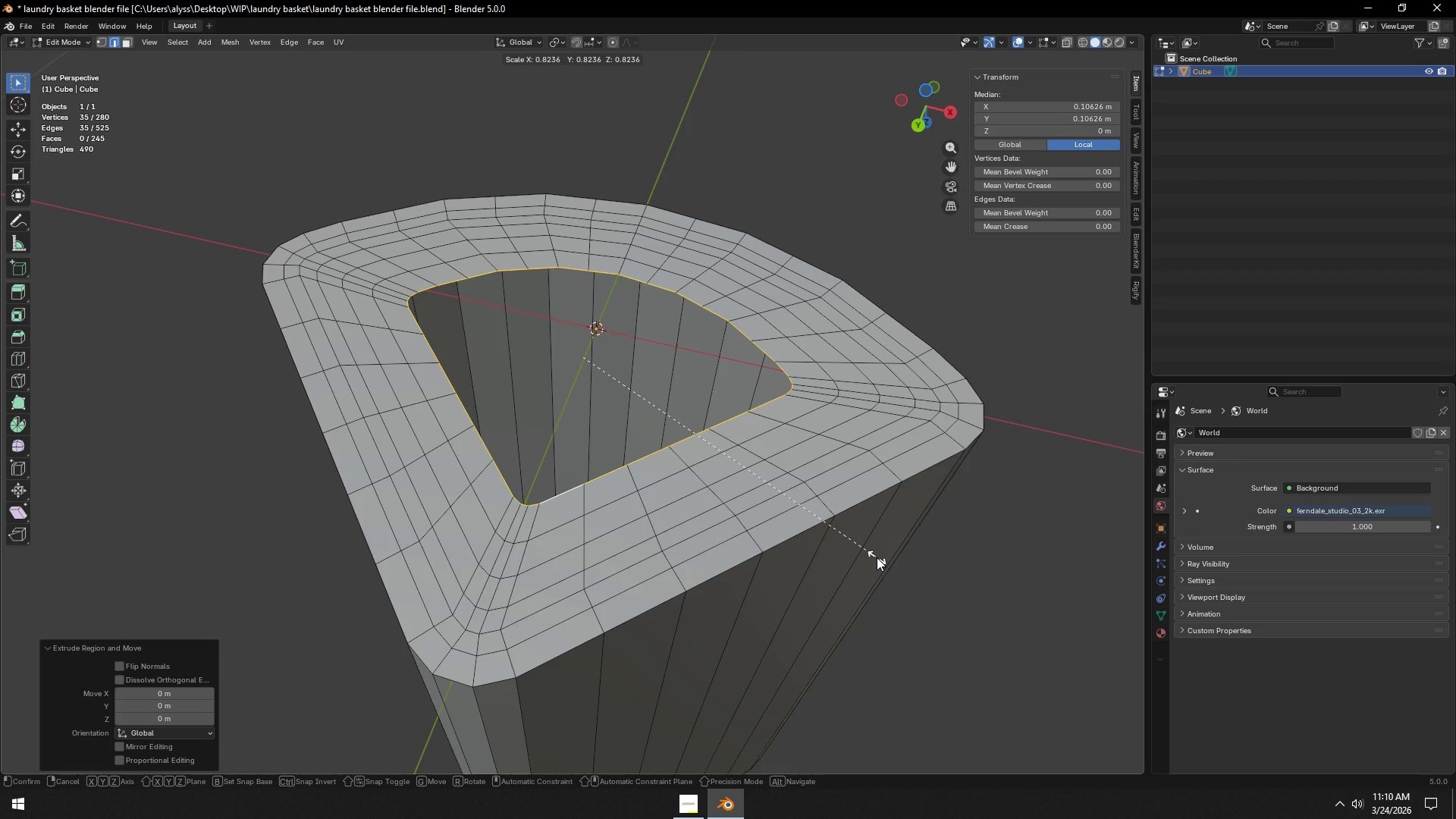 
left_click([877, 557])
 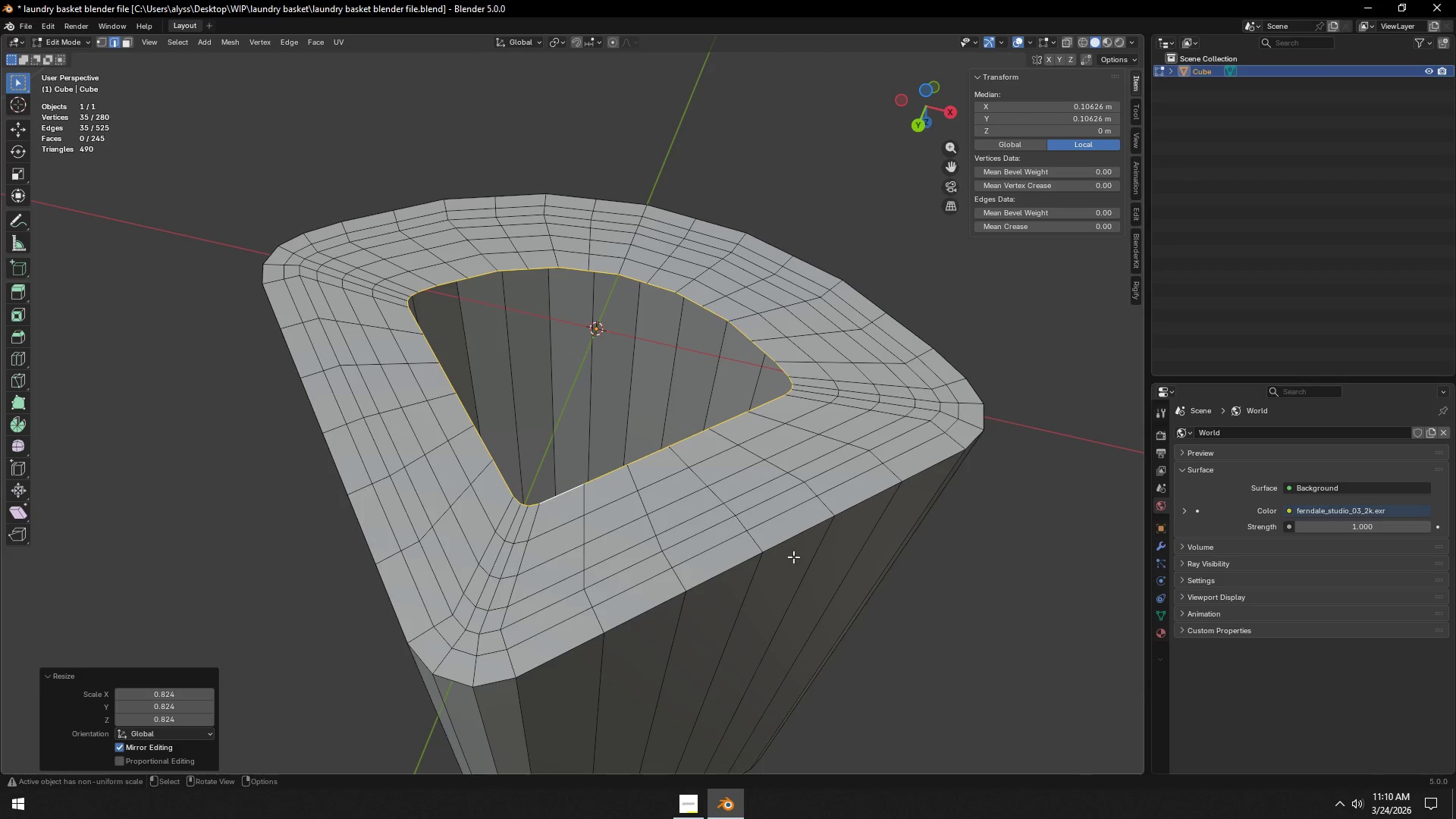 
key(Control+ControlLeft)
 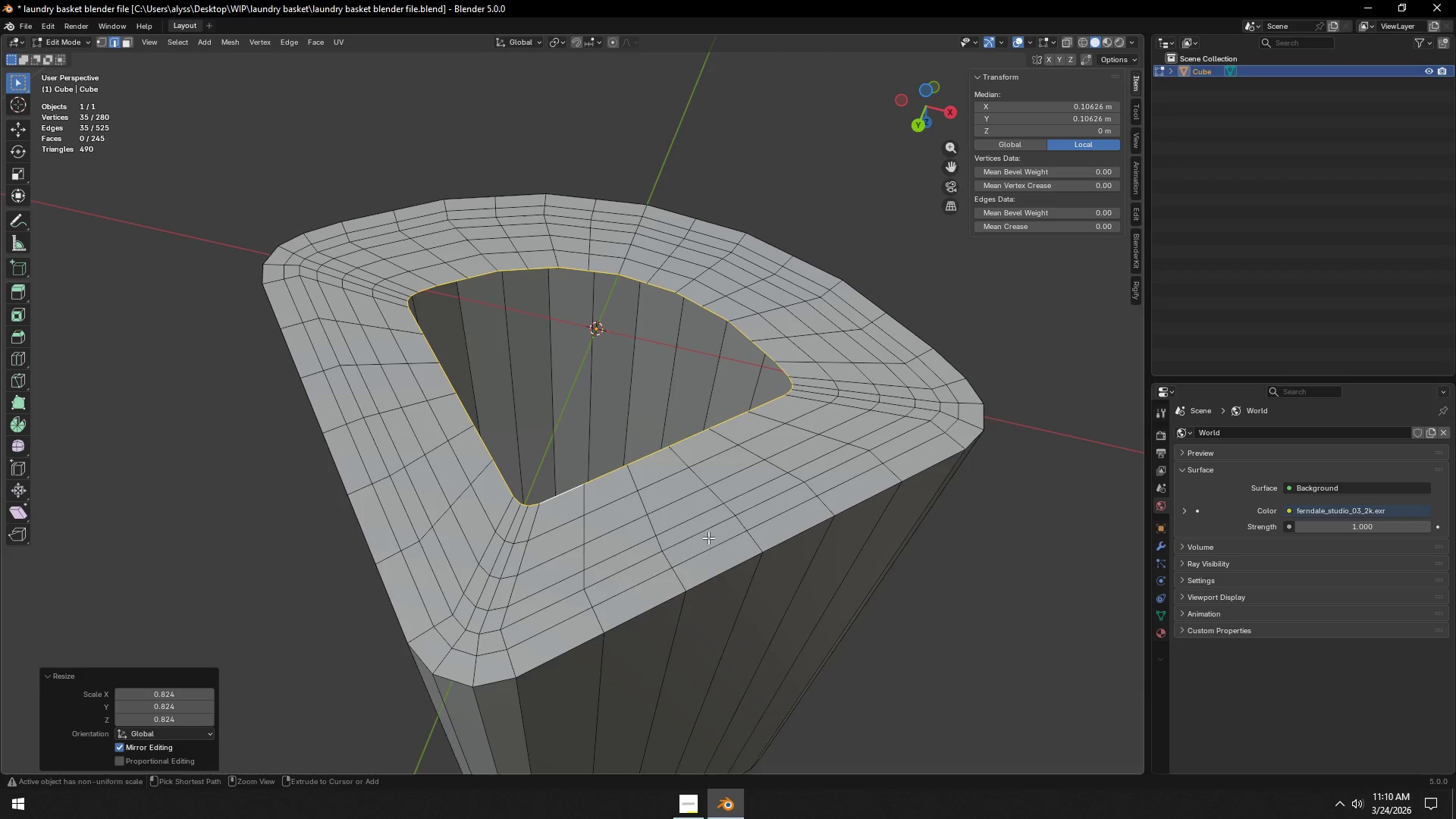 
key(Control+F)
 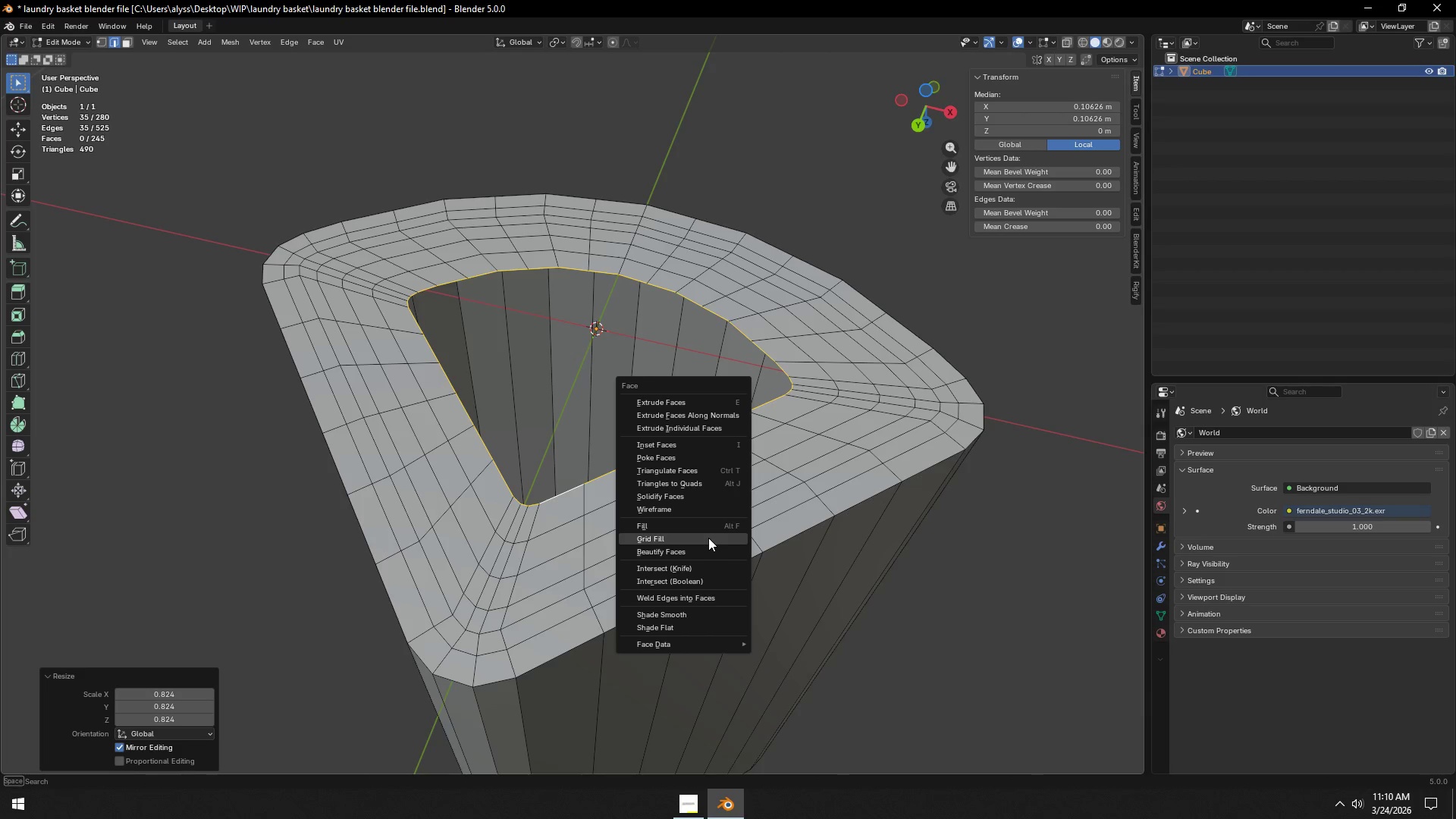 
left_click([708, 538])
 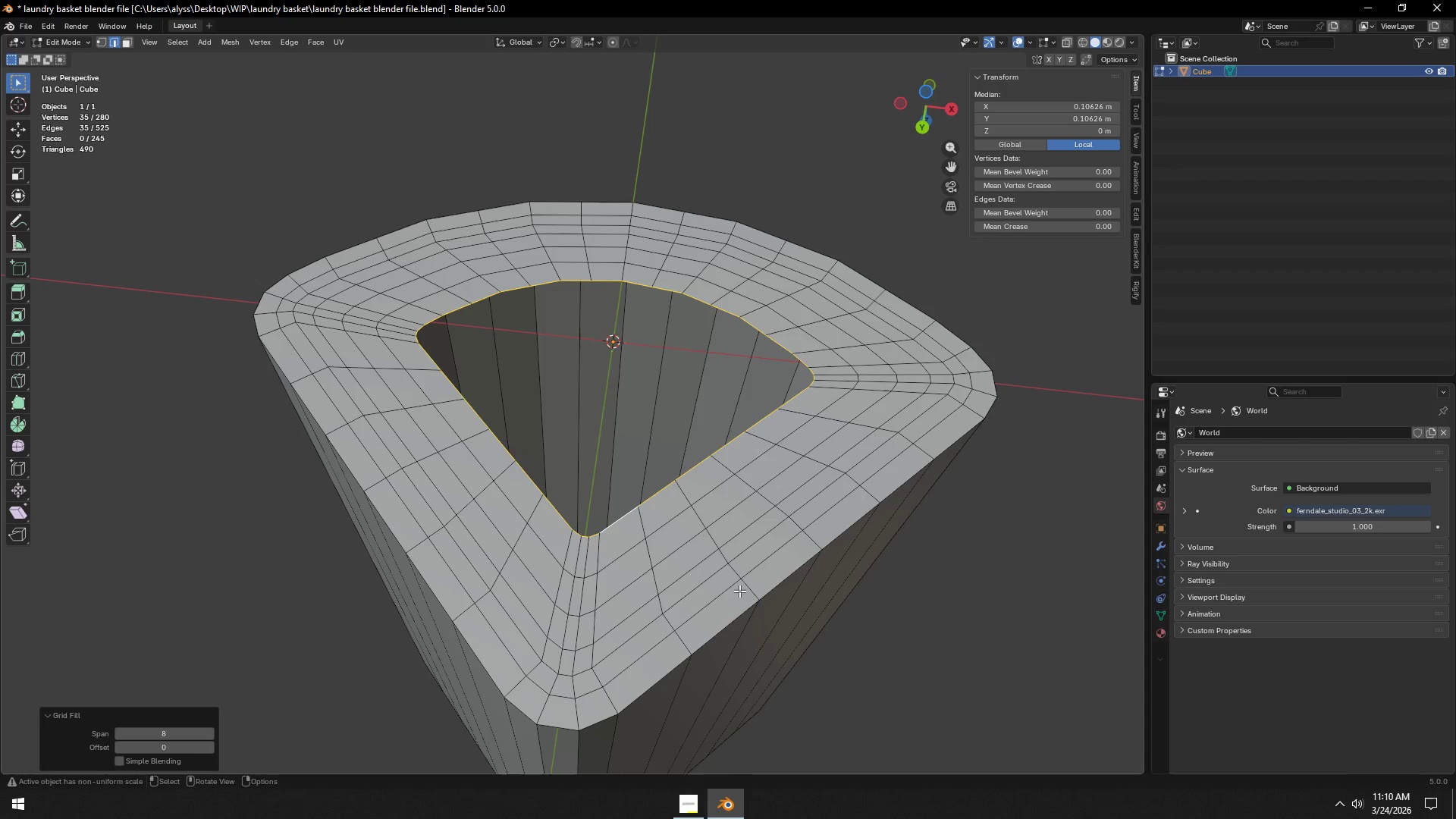 
wait(12.38)
 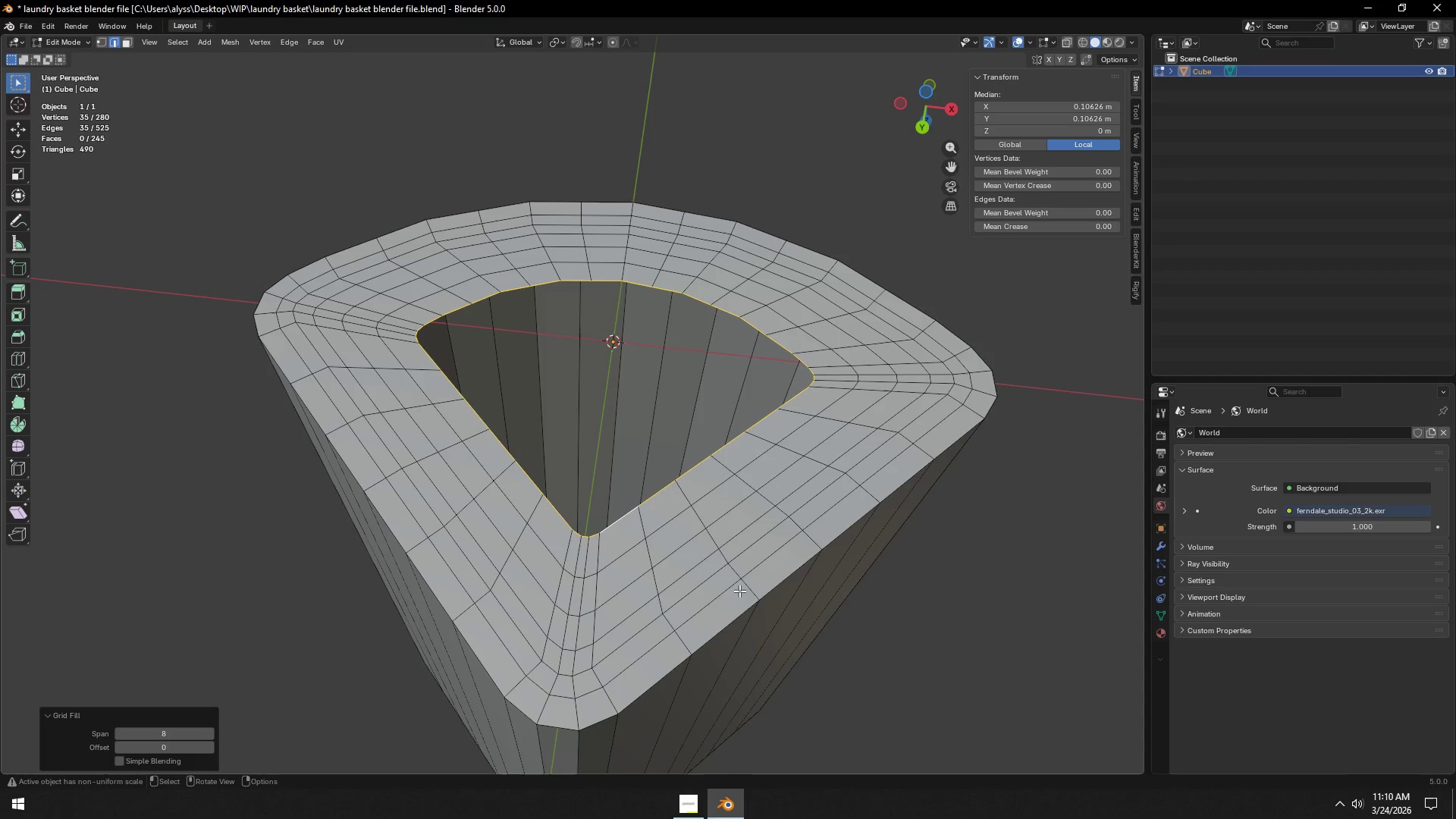 
right_click([679, 476])
 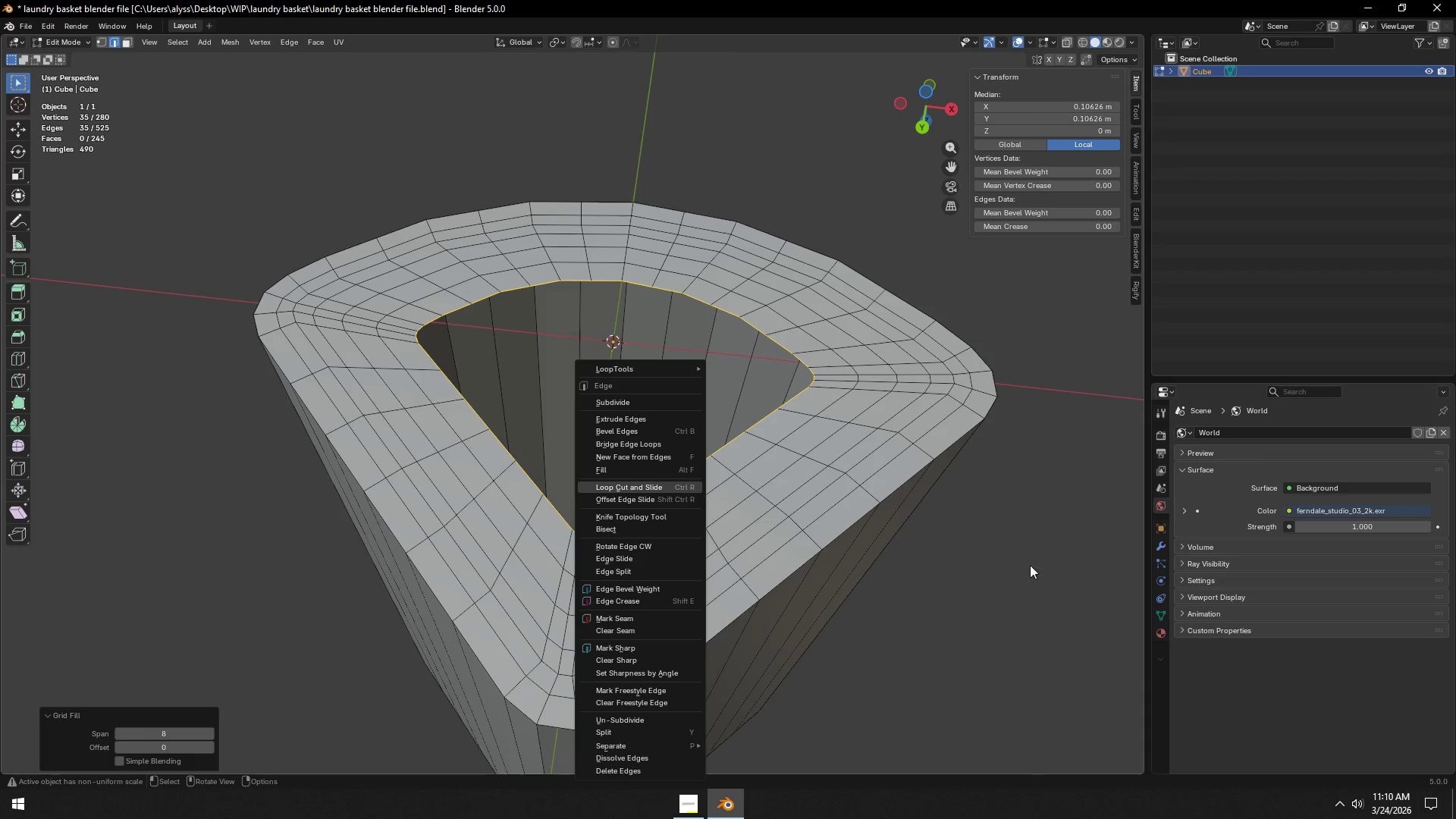 
left_click([1067, 580])
 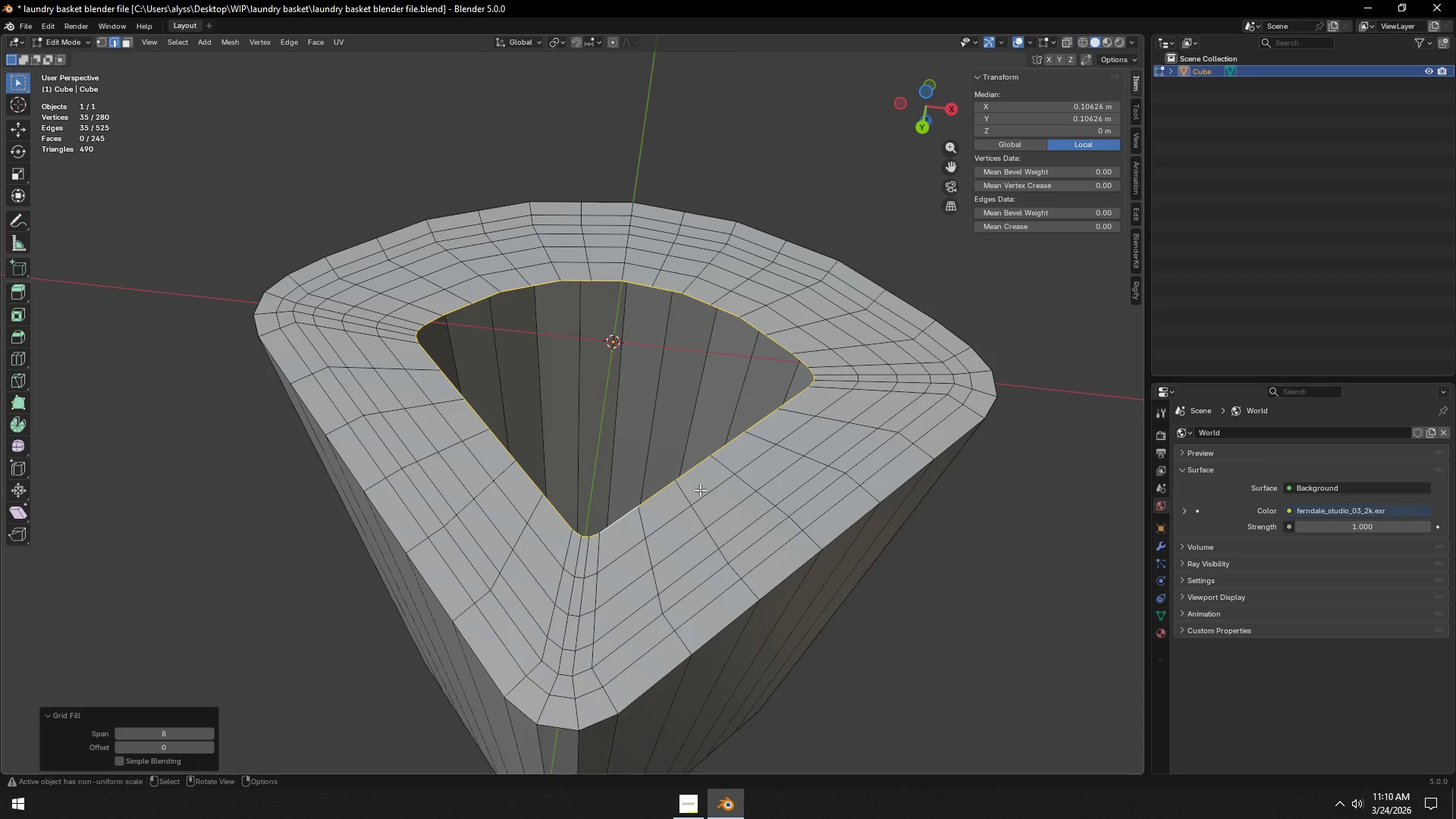 
 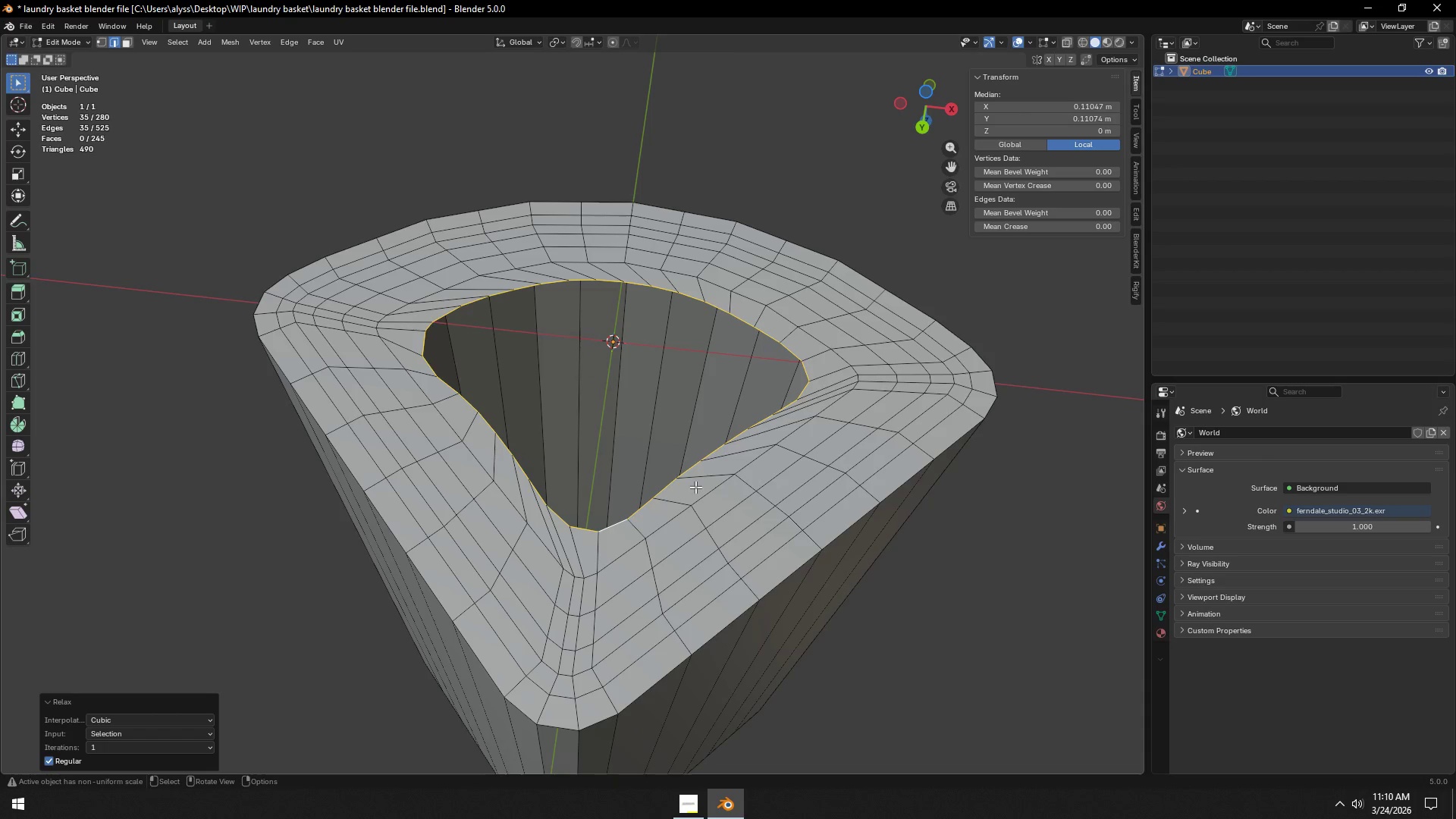 
key(Control+Z)
 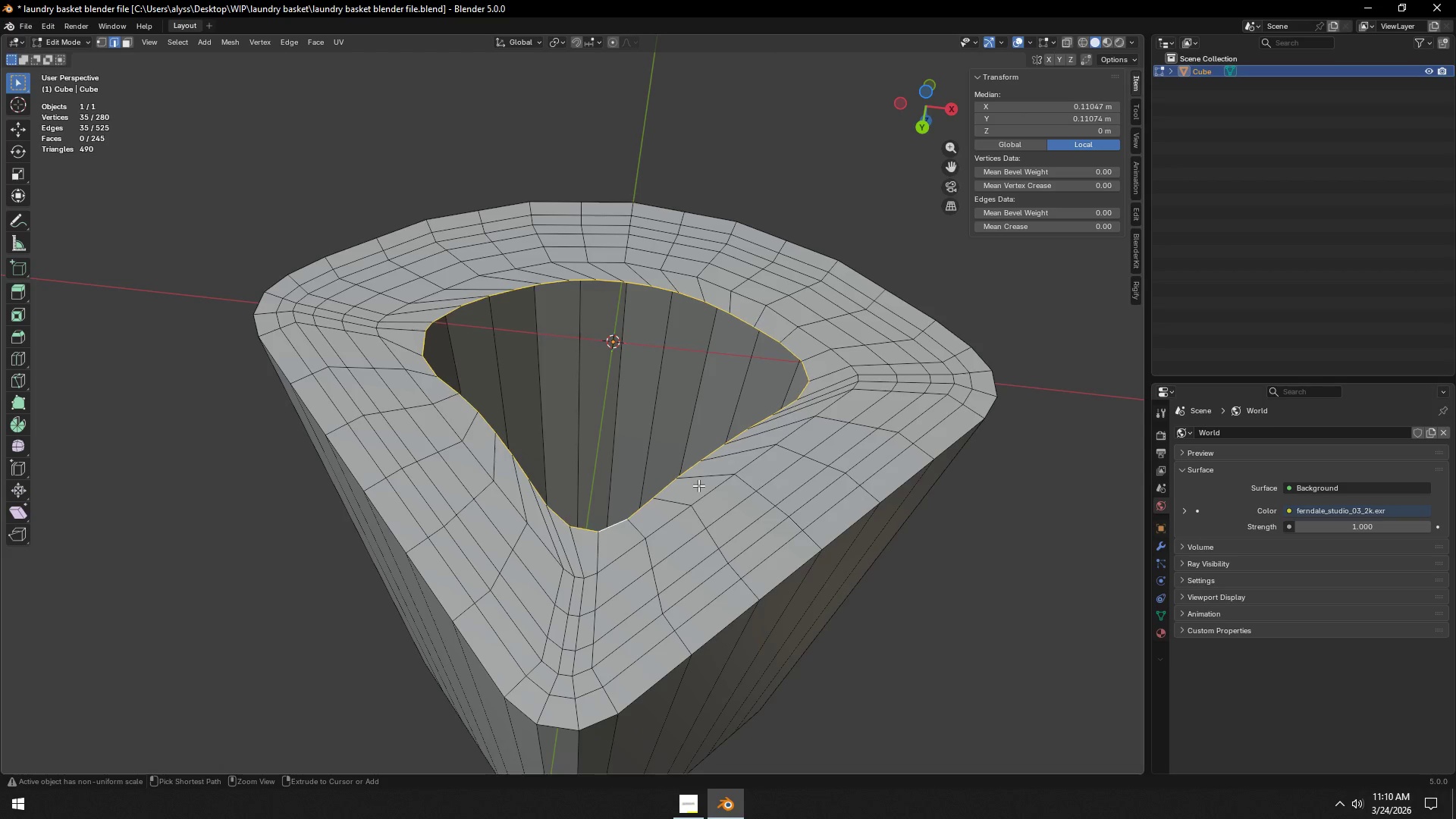 
key(Control+Z)
 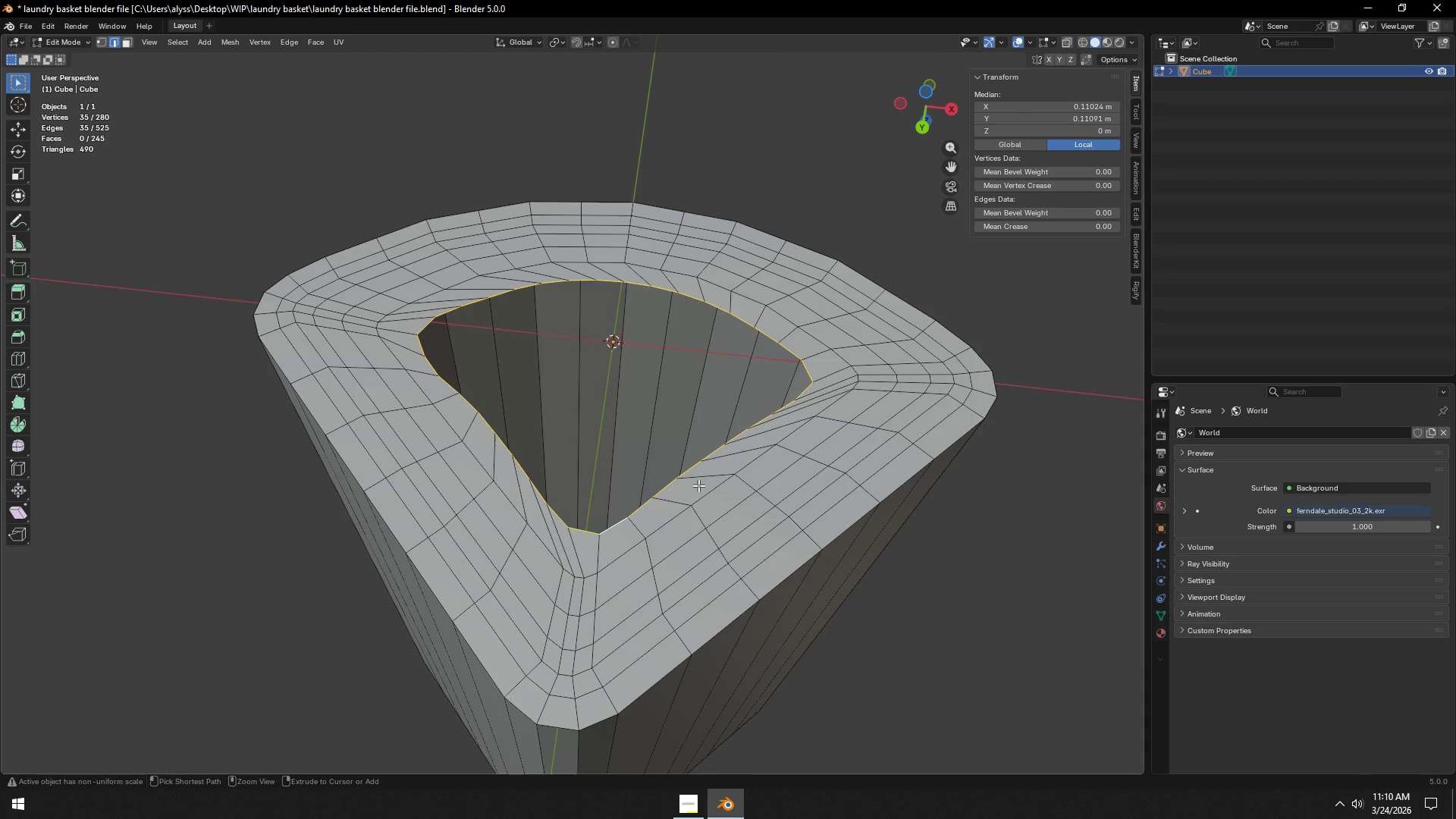 
key(Control+Z)
 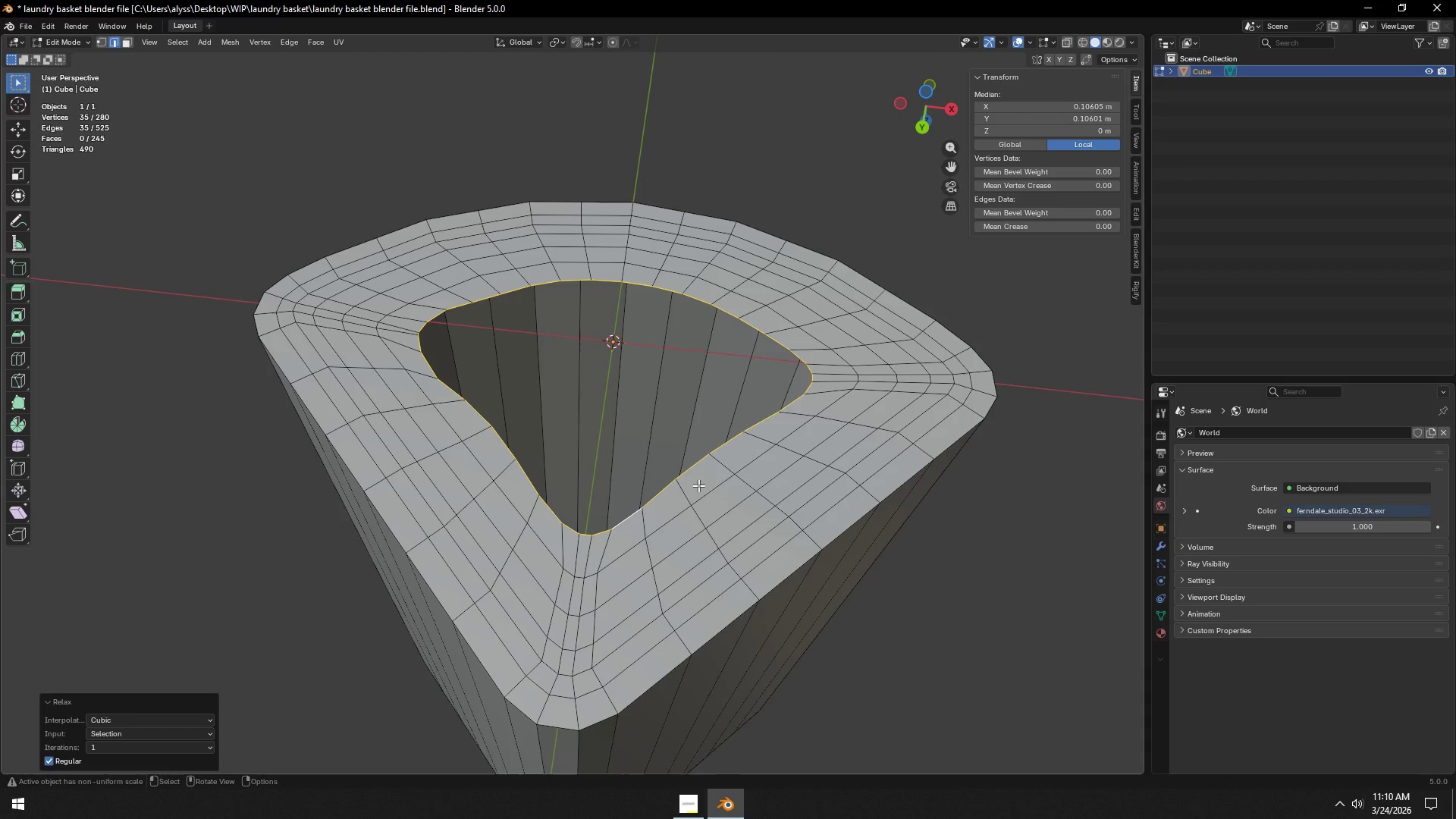 
double_click([698, 485])
 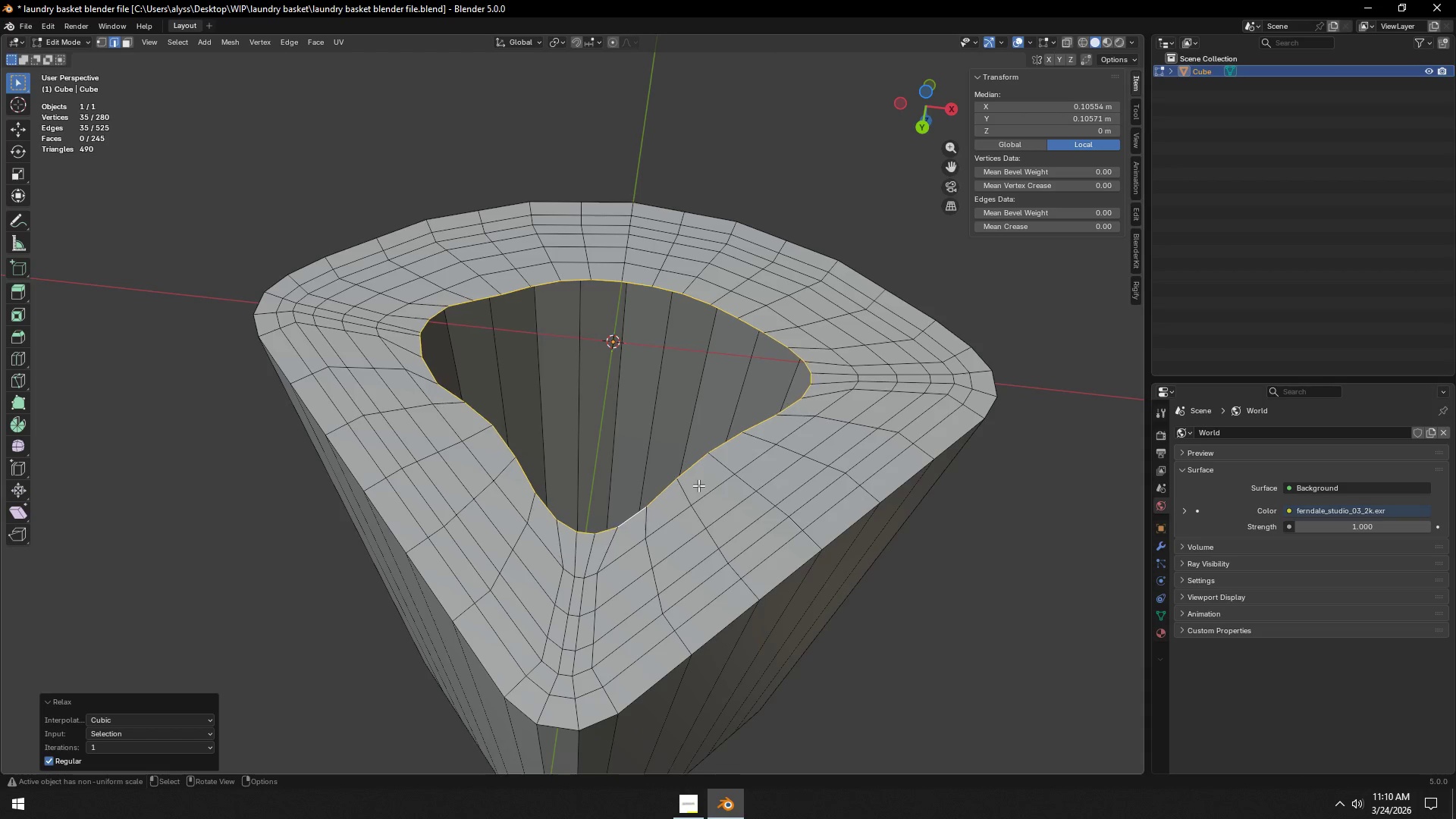 
triple_click([698, 485])
 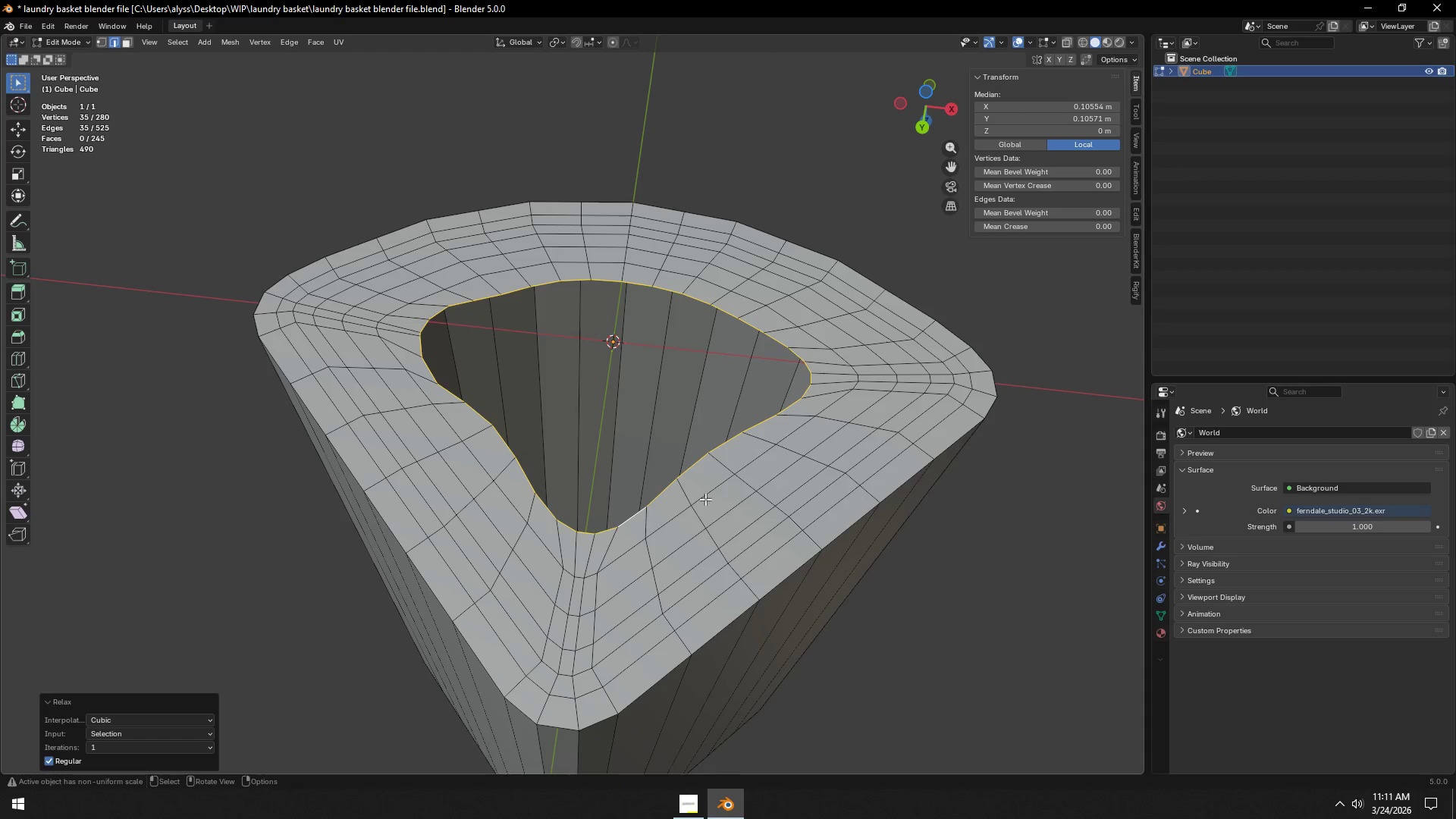 
hold_key(key=AltLeft, duration=0.31)
left_click([709, 497])
 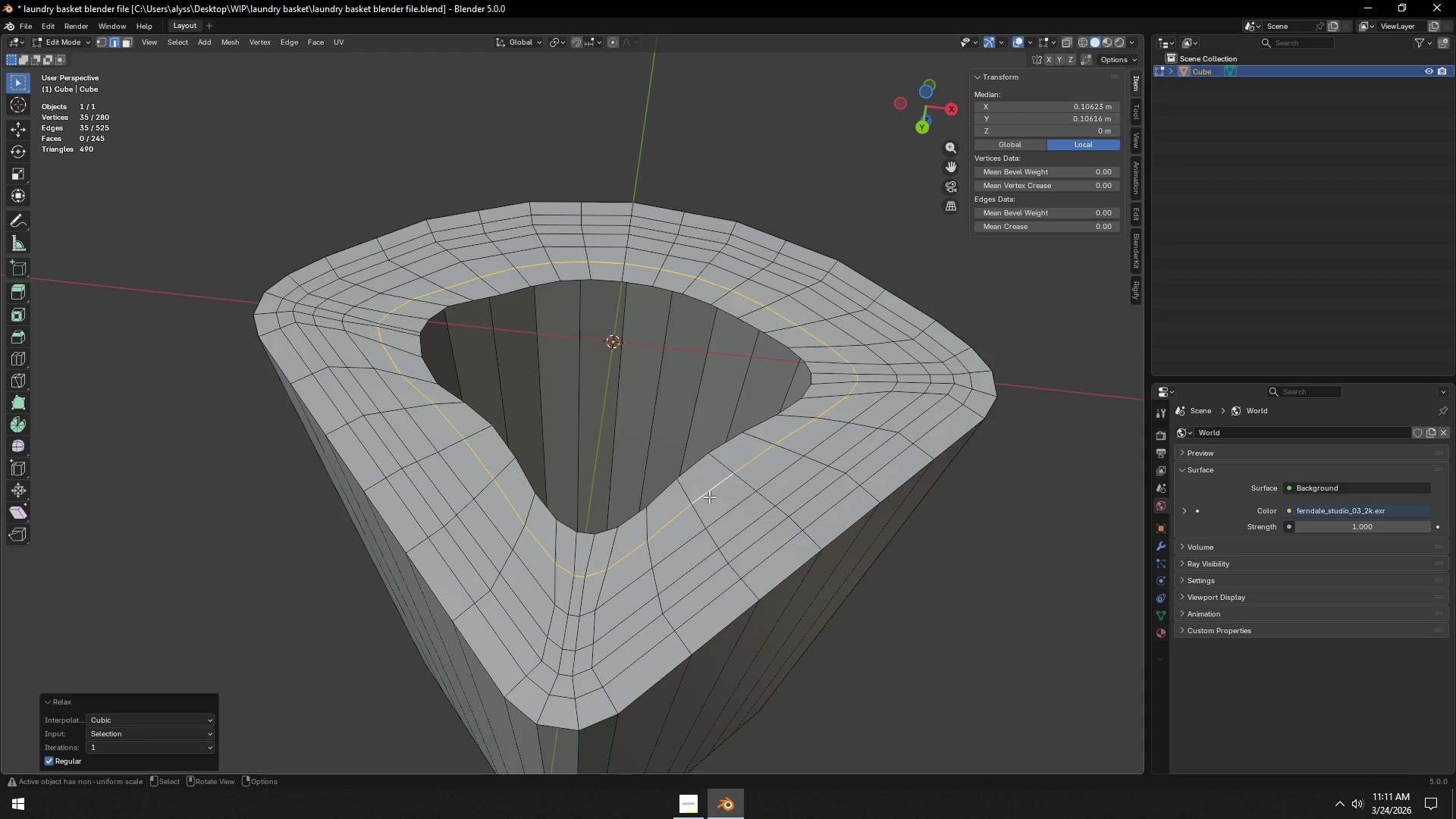 
double_click([709, 497])
 